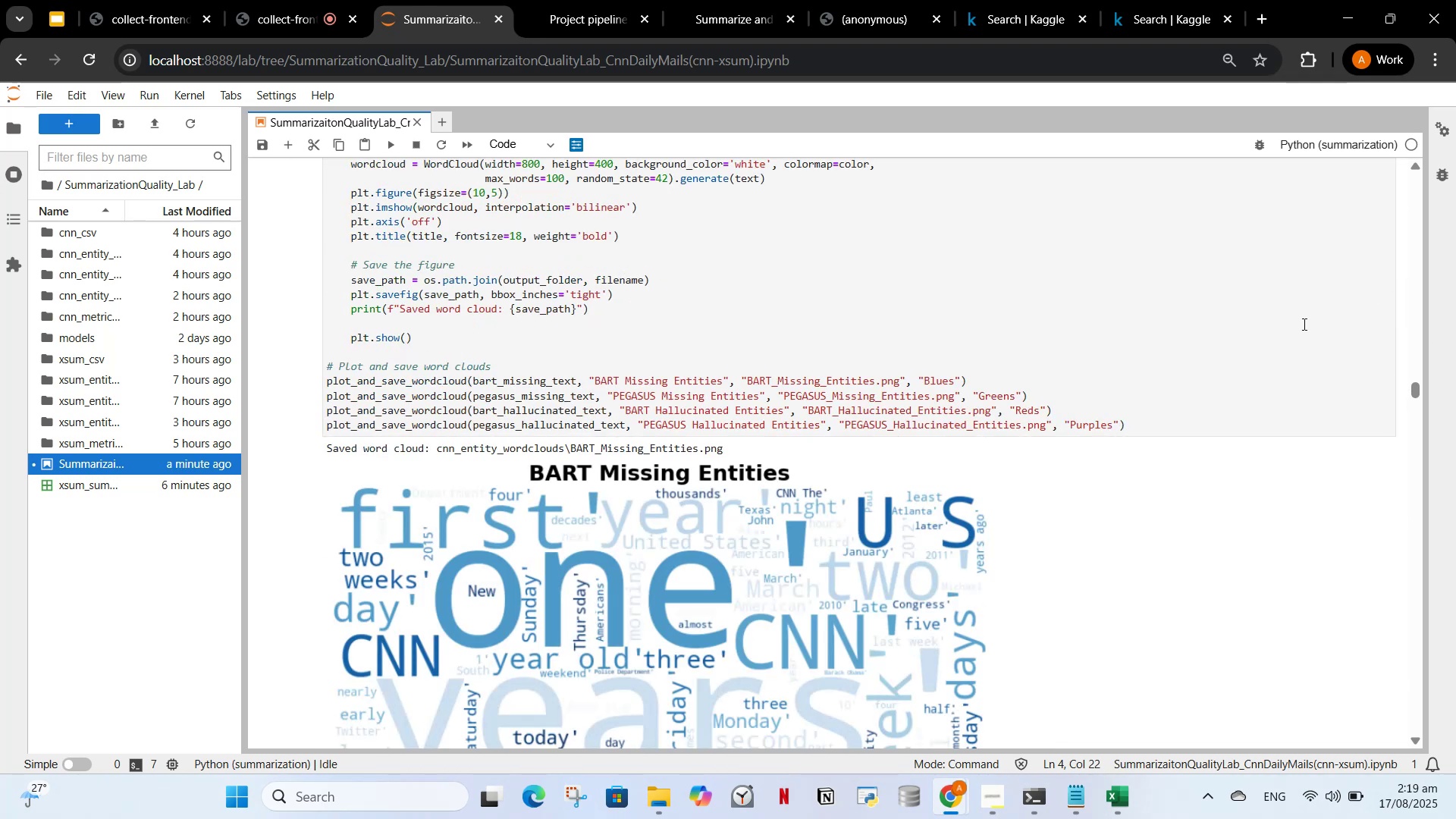 
scroll: coordinate [1232, 347], scroll_direction: down, amount: 3.0
 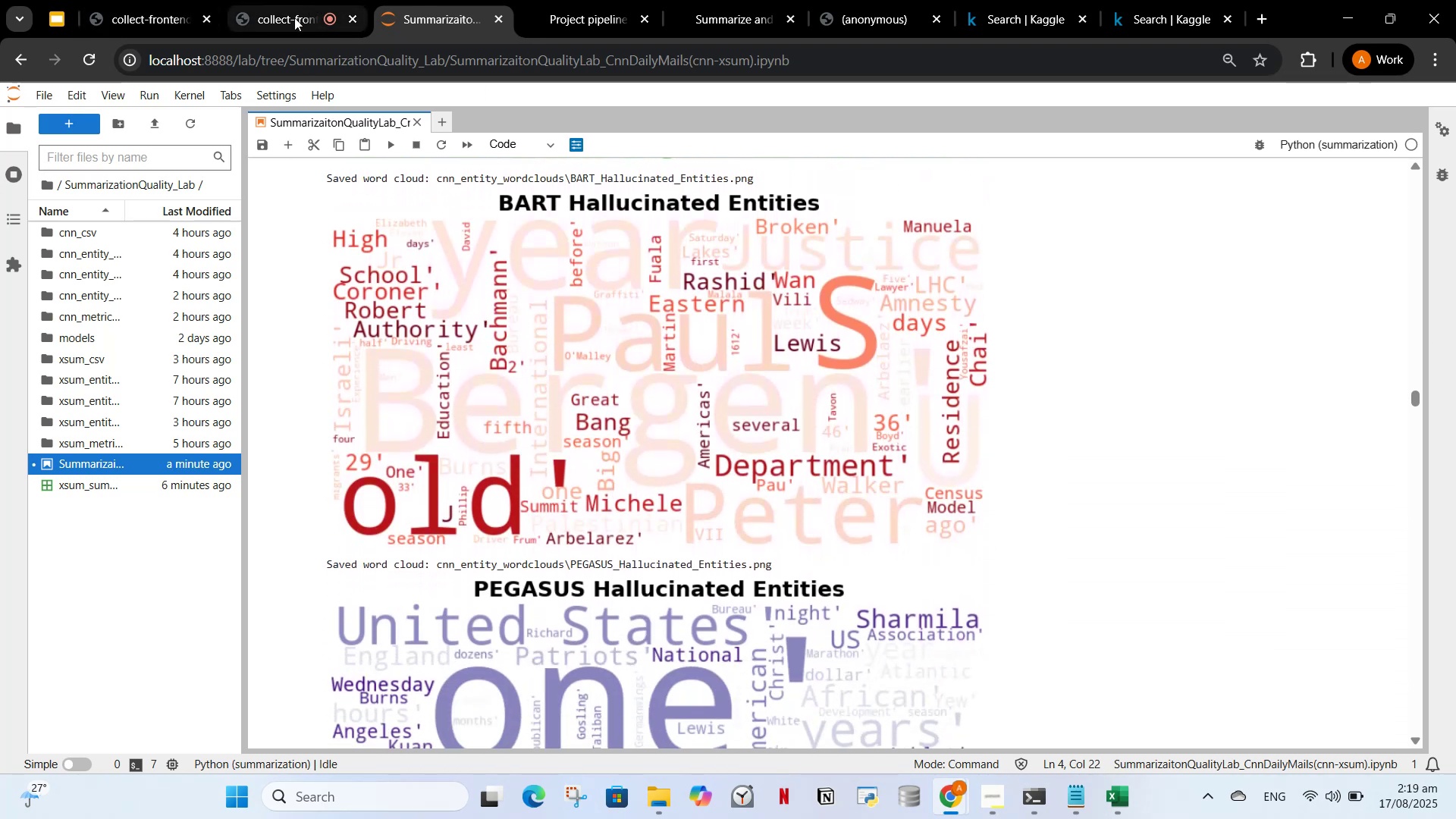 
left_click([285, 20])
 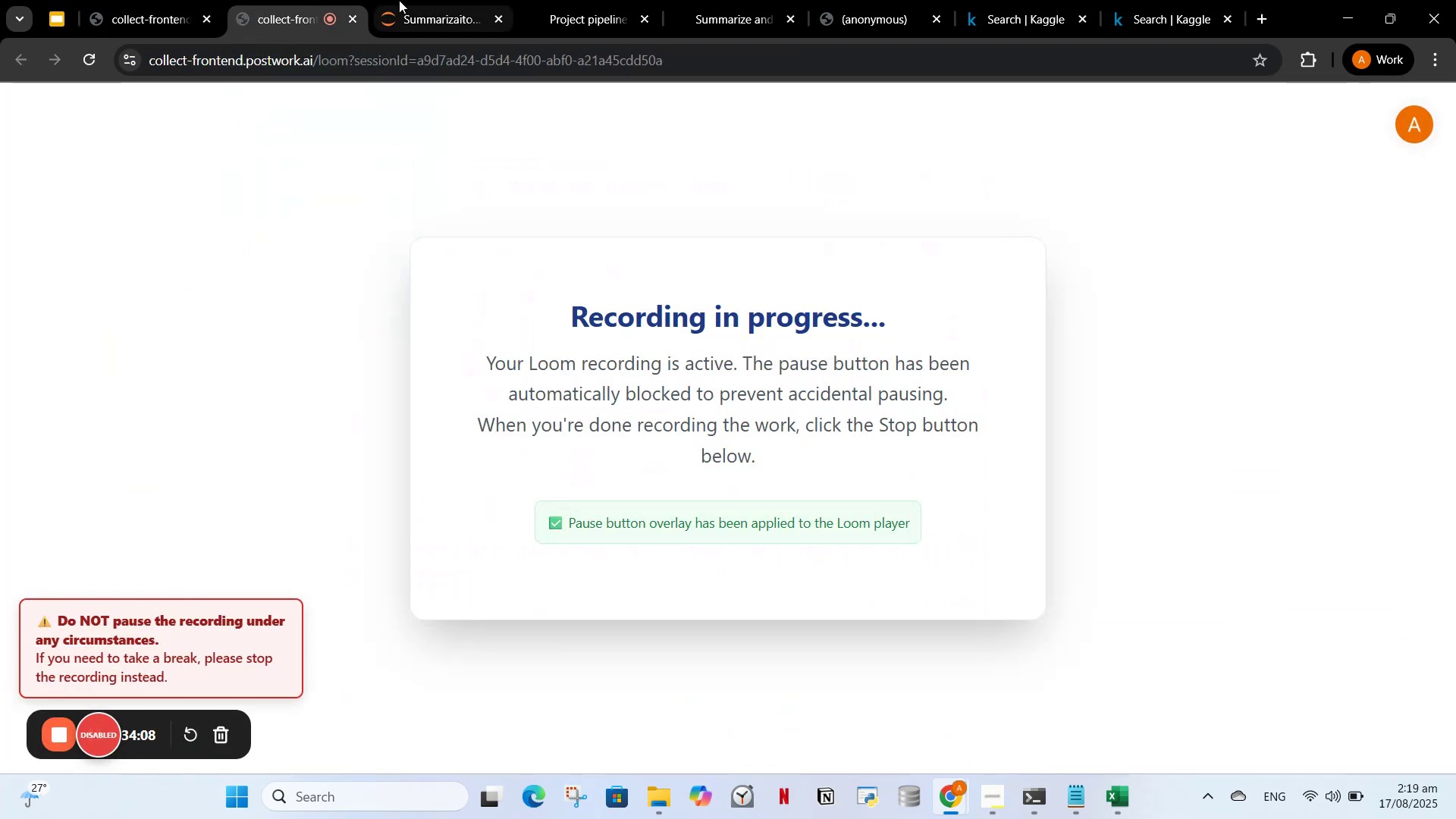 
left_click([400, 0])
 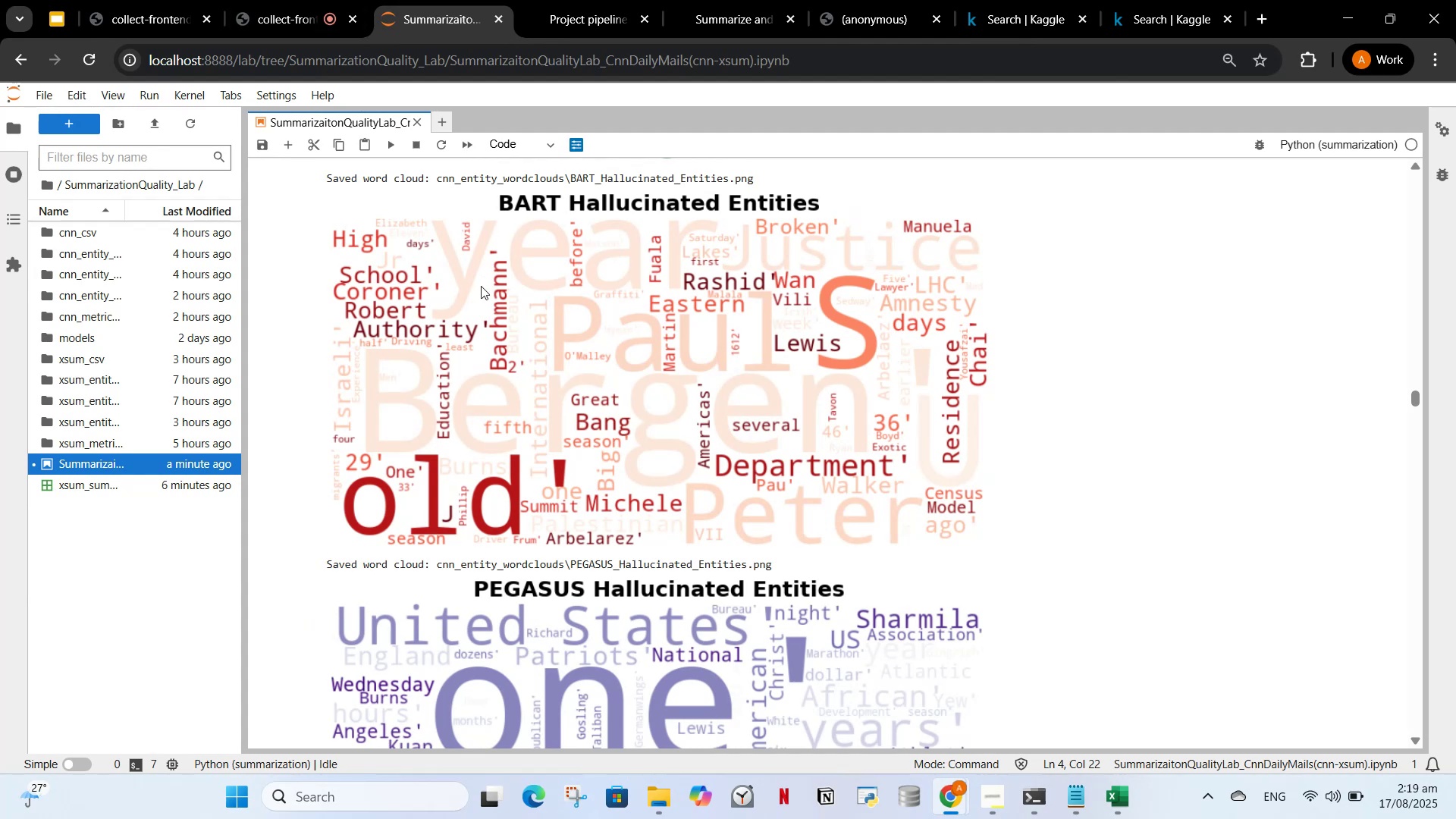 
scroll: coordinate [555, 347], scroll_direction: down, amount: 3.0
 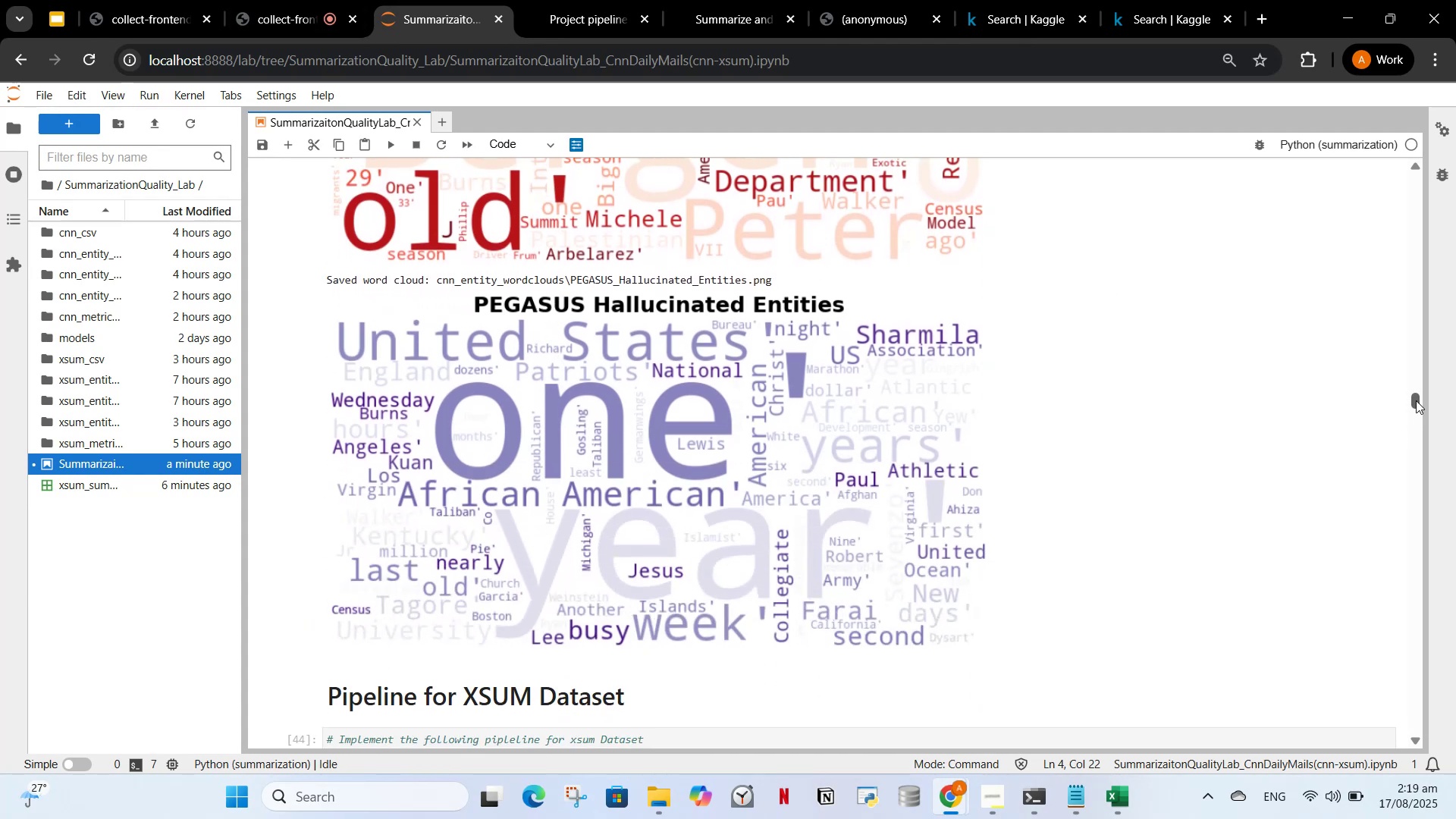 
left_click([1418, 402])
 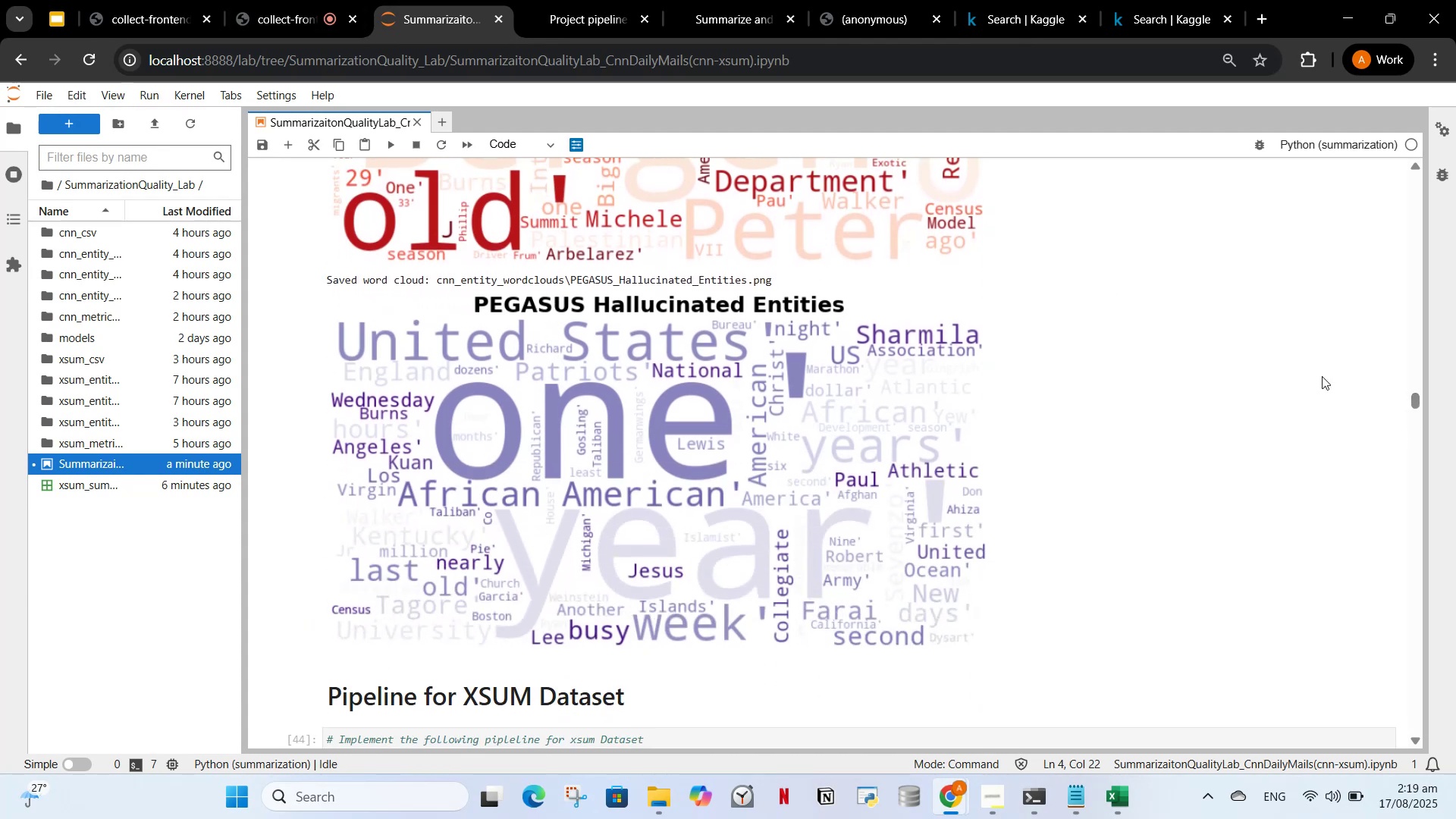 
scroll: coordinate [1322, 376], scroll_direction: down, amount: 2.0
 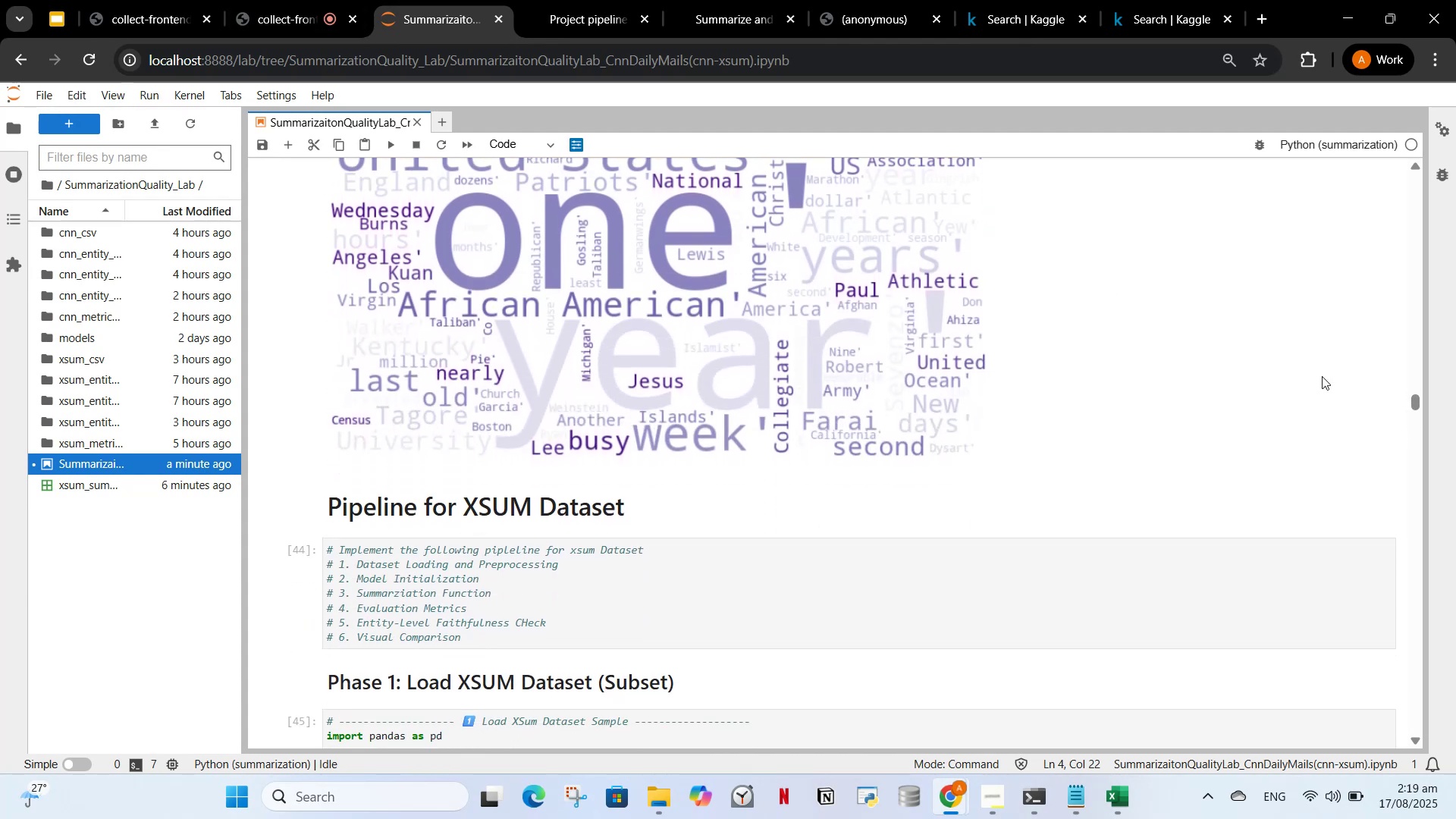 
scroll: coordinate [1318, 353], scroll_direction: up, amount: 5.0
 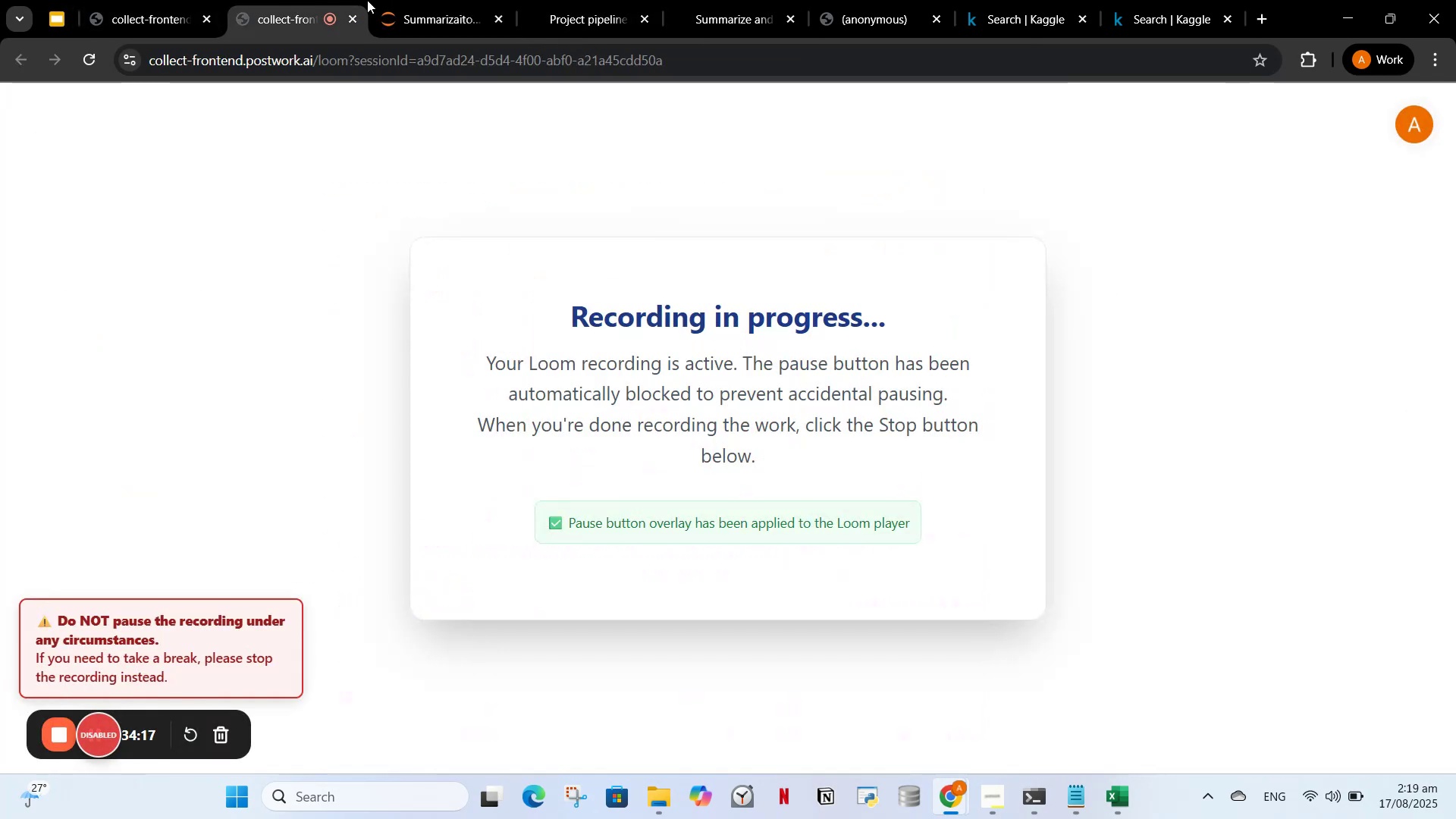 
left_click([425, 0])
 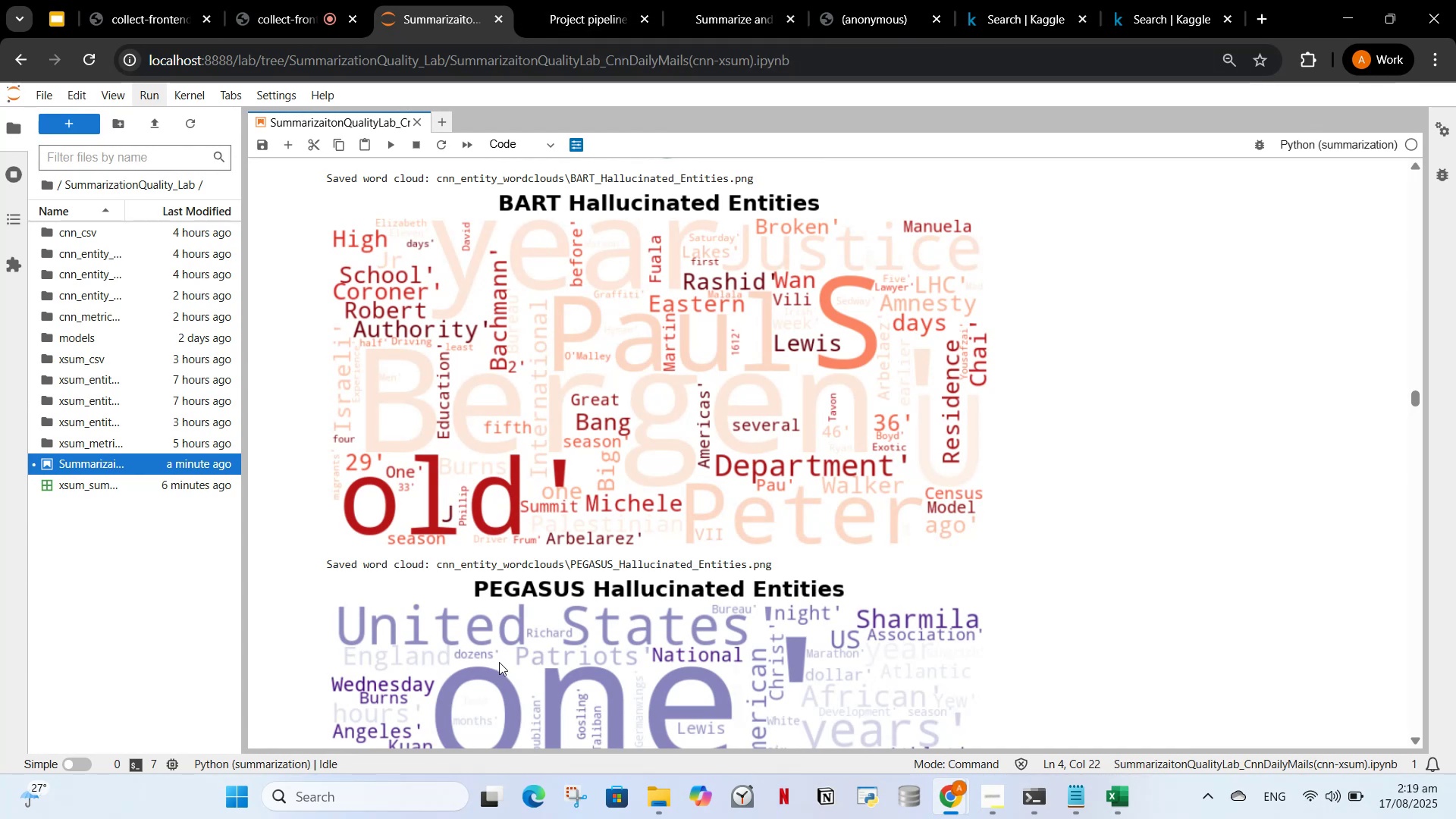 
scroll: coordinate [507, 579], scroll_direction: down, amount: 8.0
 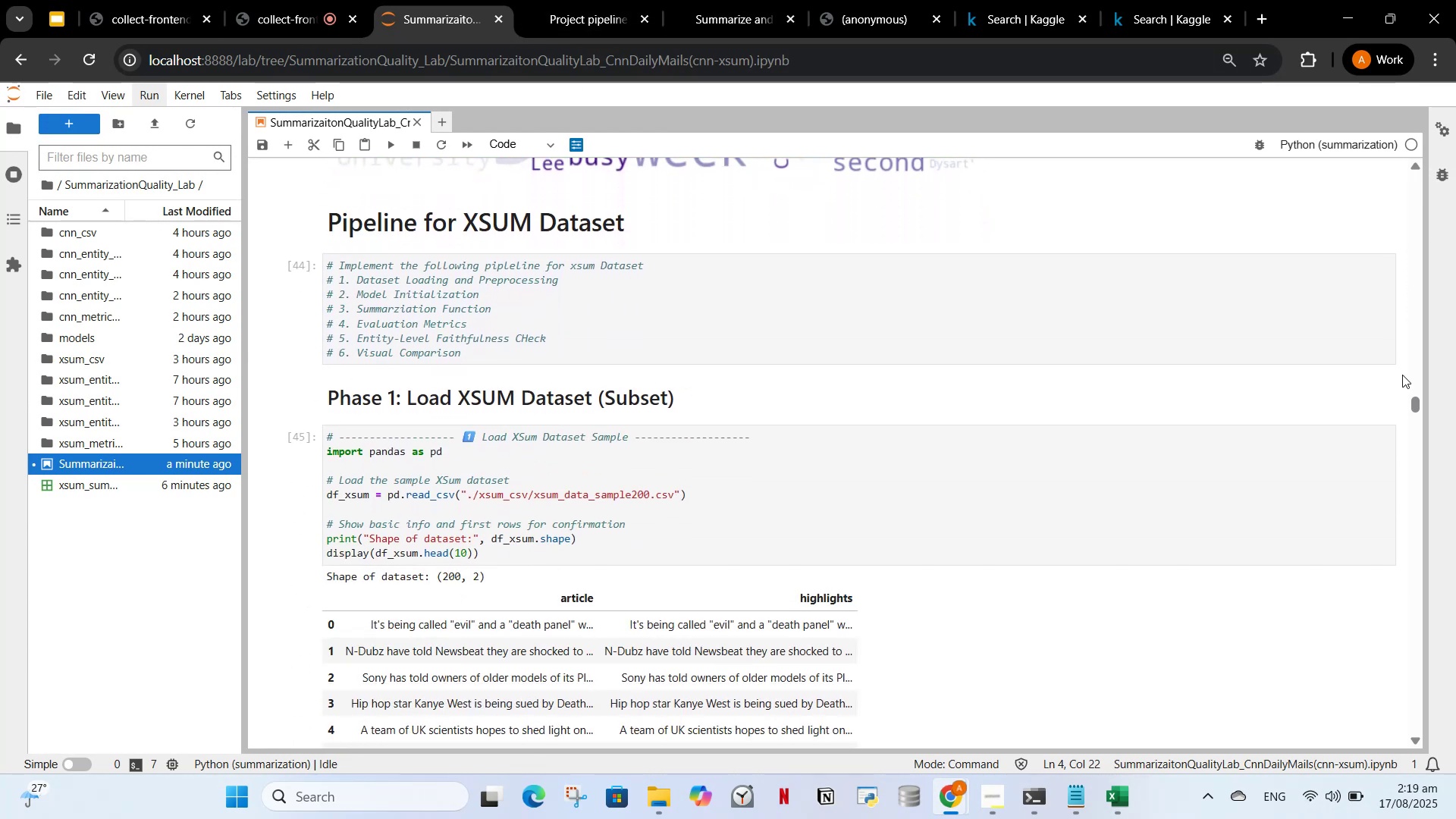 
left_click_drag(start_coordinate=[1414, 402], to_coordinate=[1432, 544])
 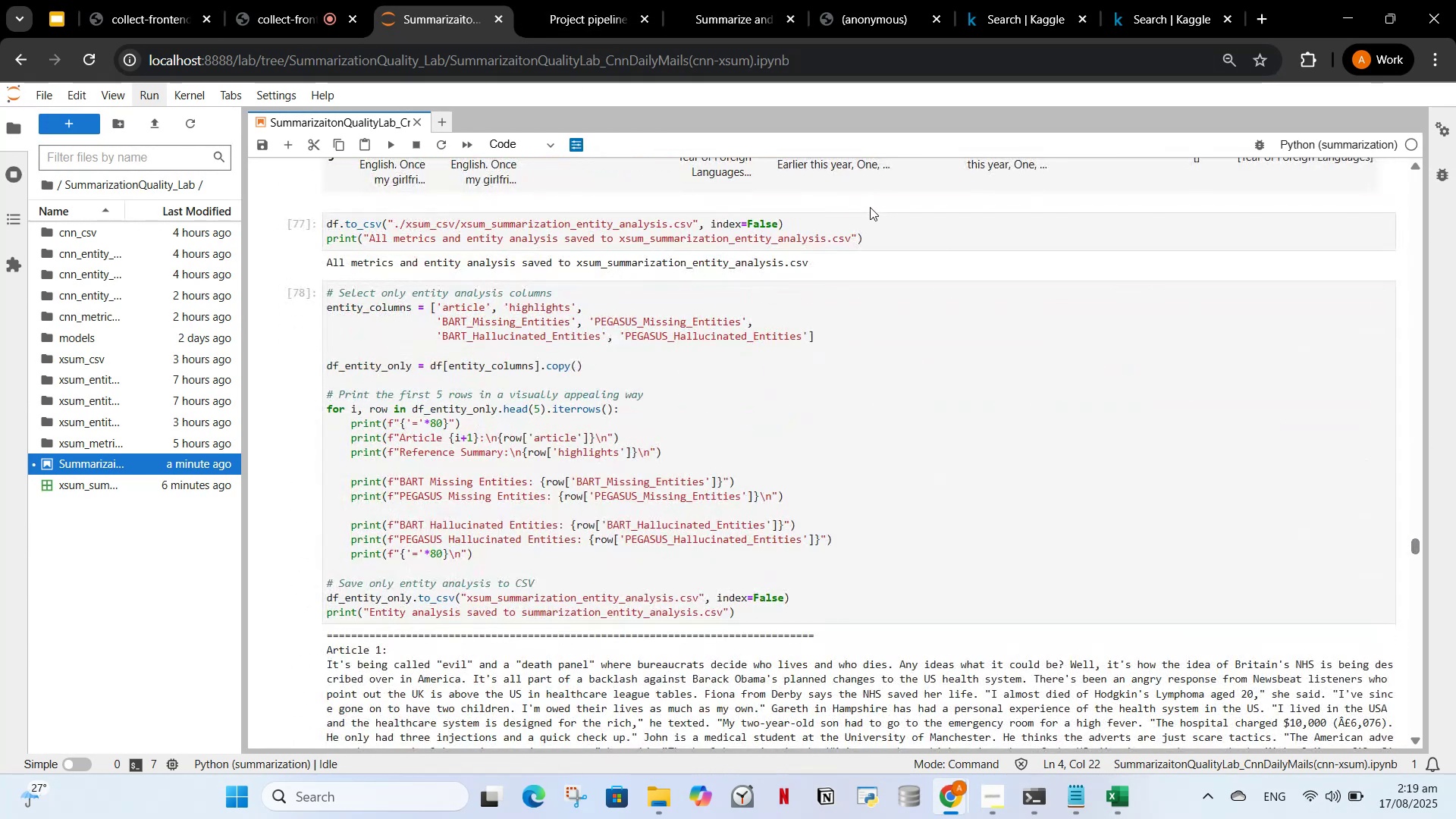 
scroll: coordinate [1085, 394], scroll_direction: down, amount: 49.0
 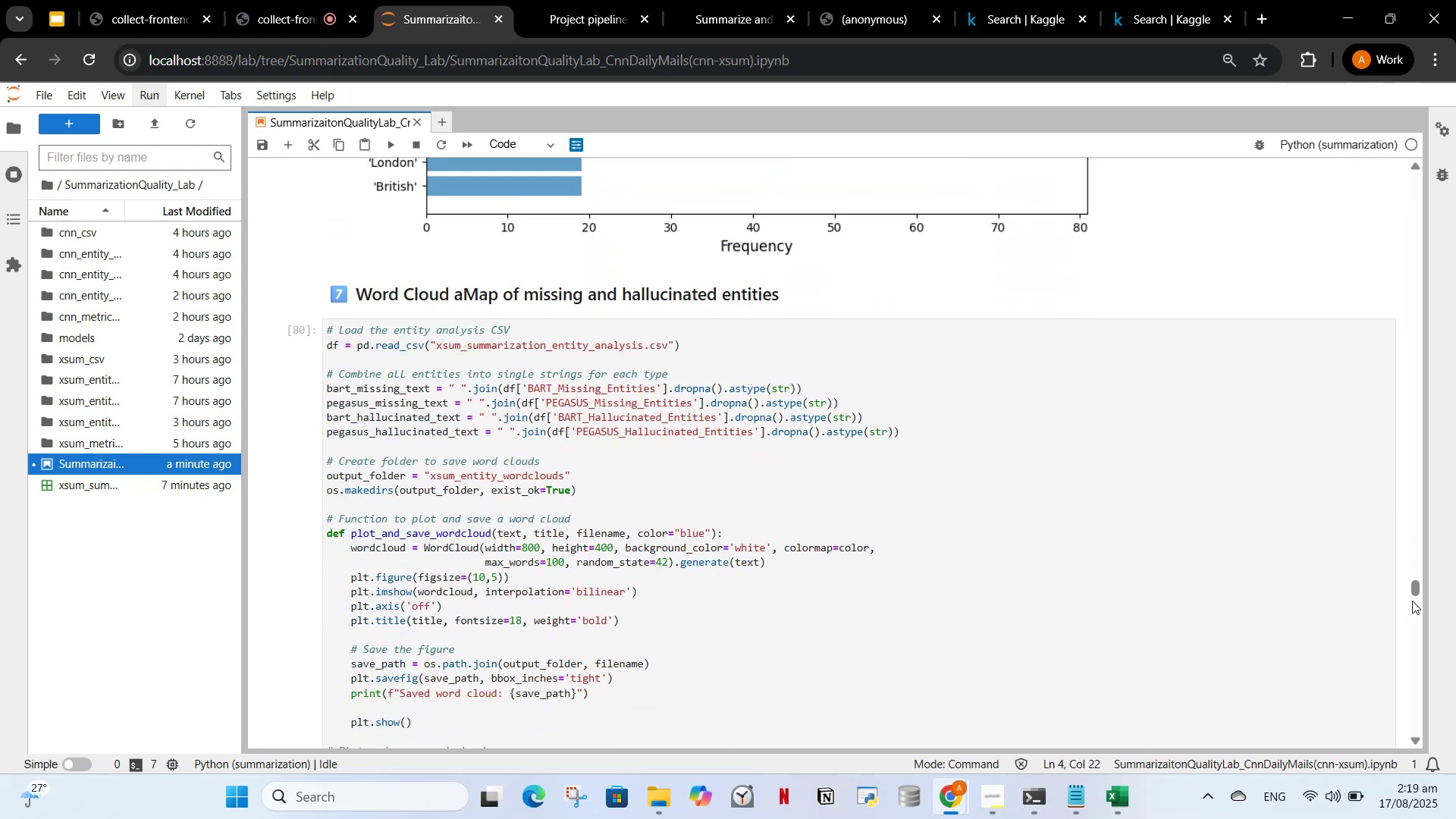 
left_click_drag(start_coordinate=[1414, 592], to_coordinate=[1418, 620])
 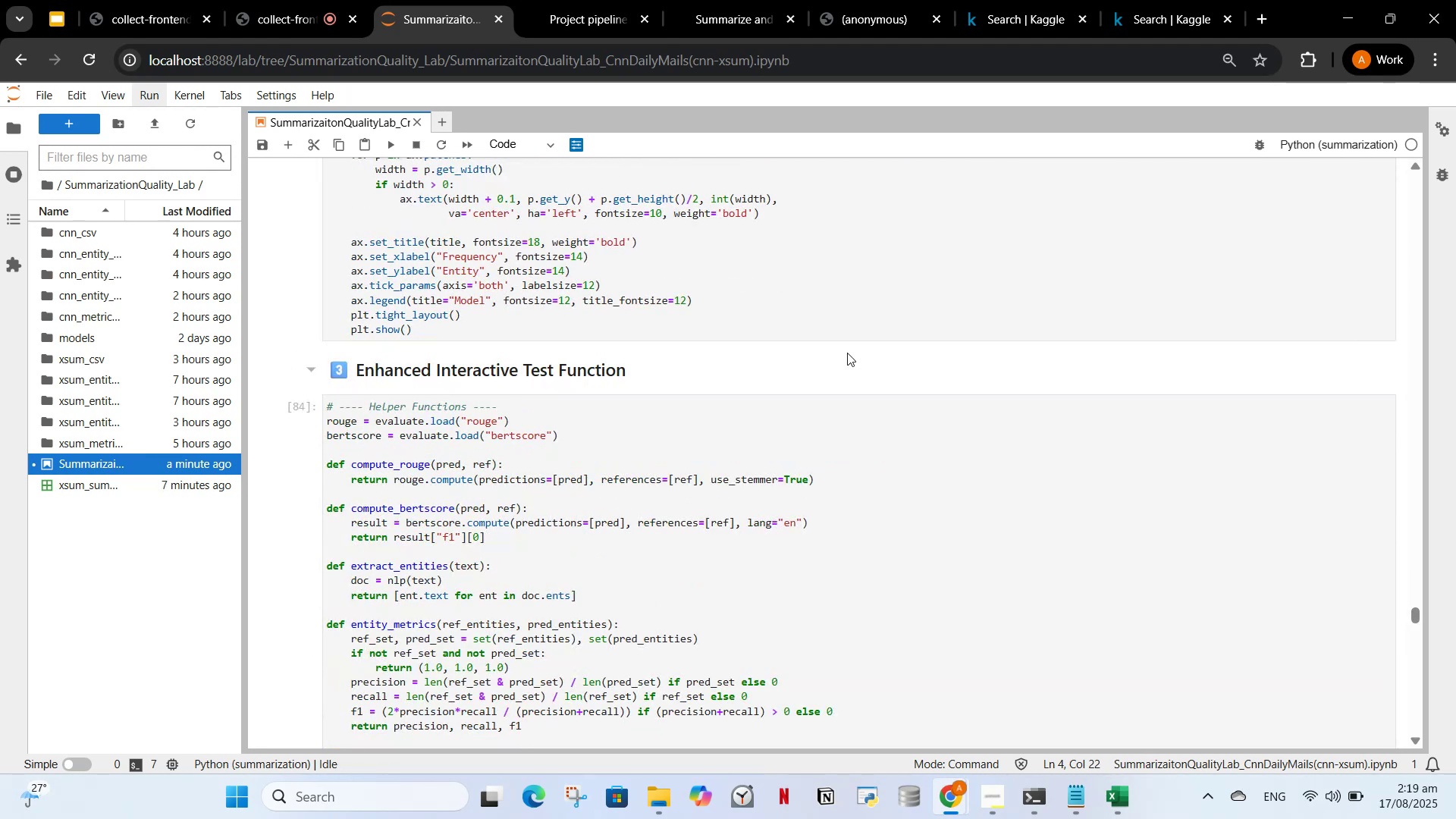 
scroll: coordinate [848, 353], scroll_direction: down, amount: 3.0
 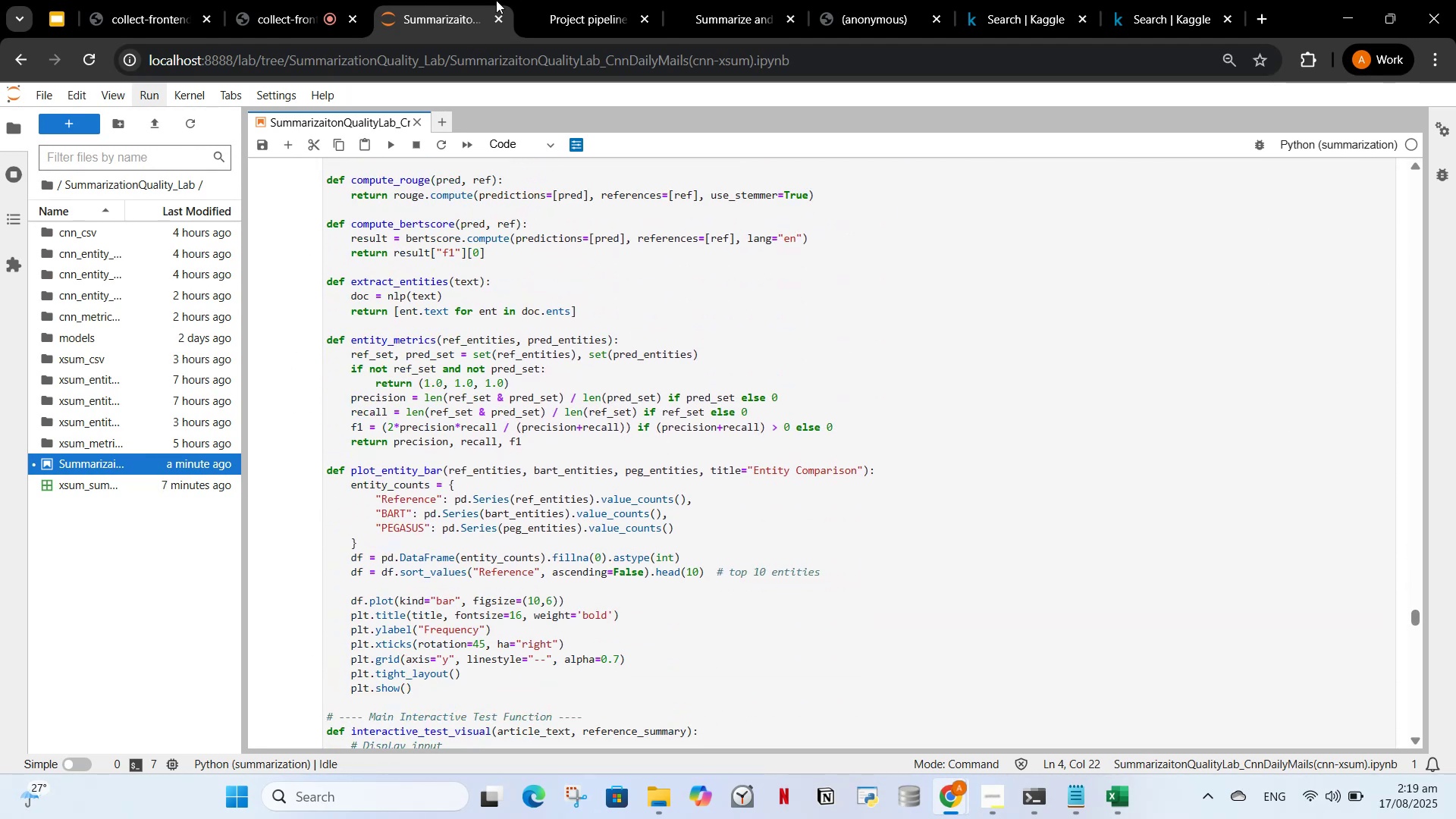 
mouse_move([582, 0])
 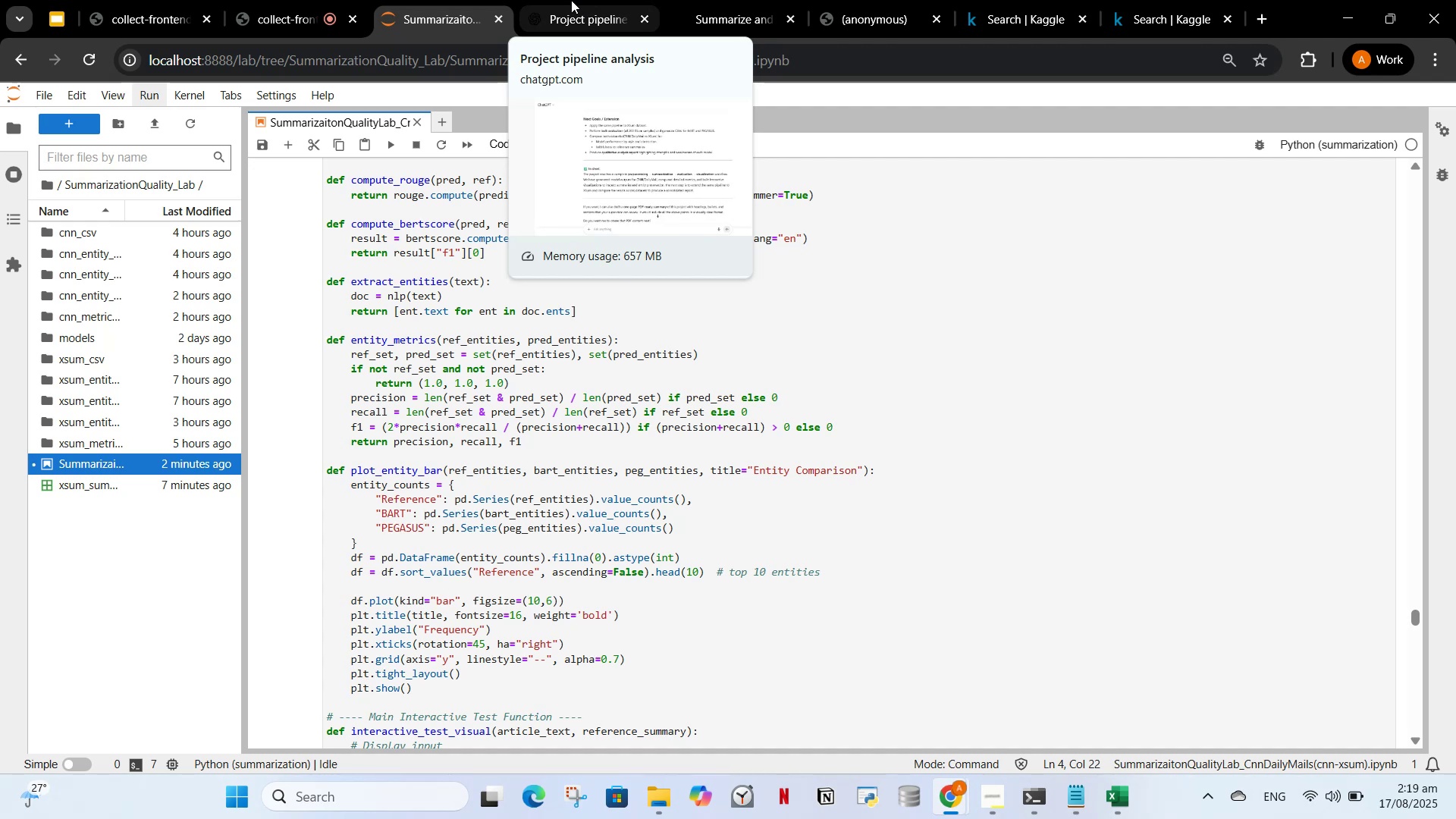 
left_click([570, 0])
 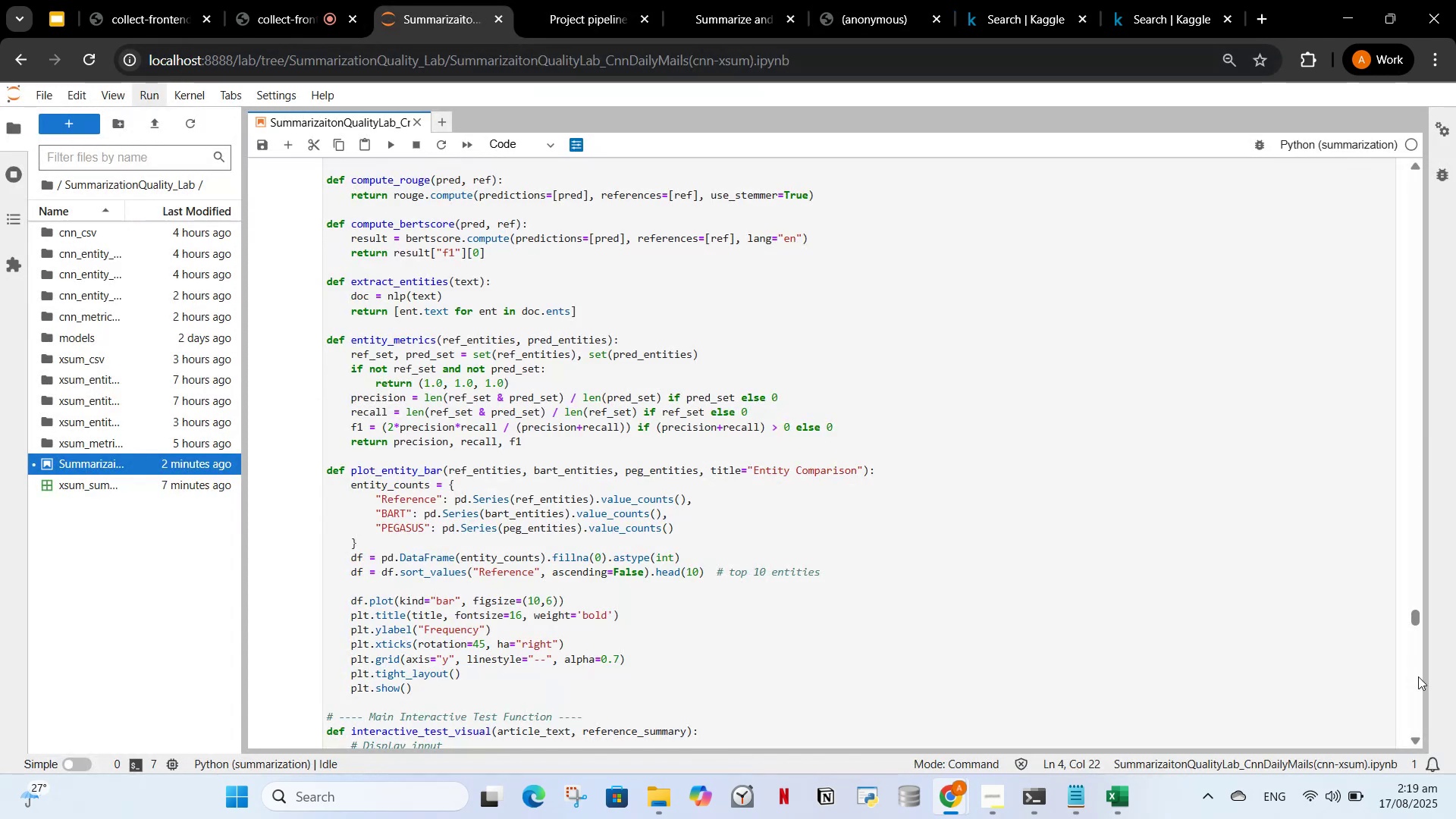 
left_click_drag(start_coordinate=[1420, 618], to_coordinate=[1423, 624])
 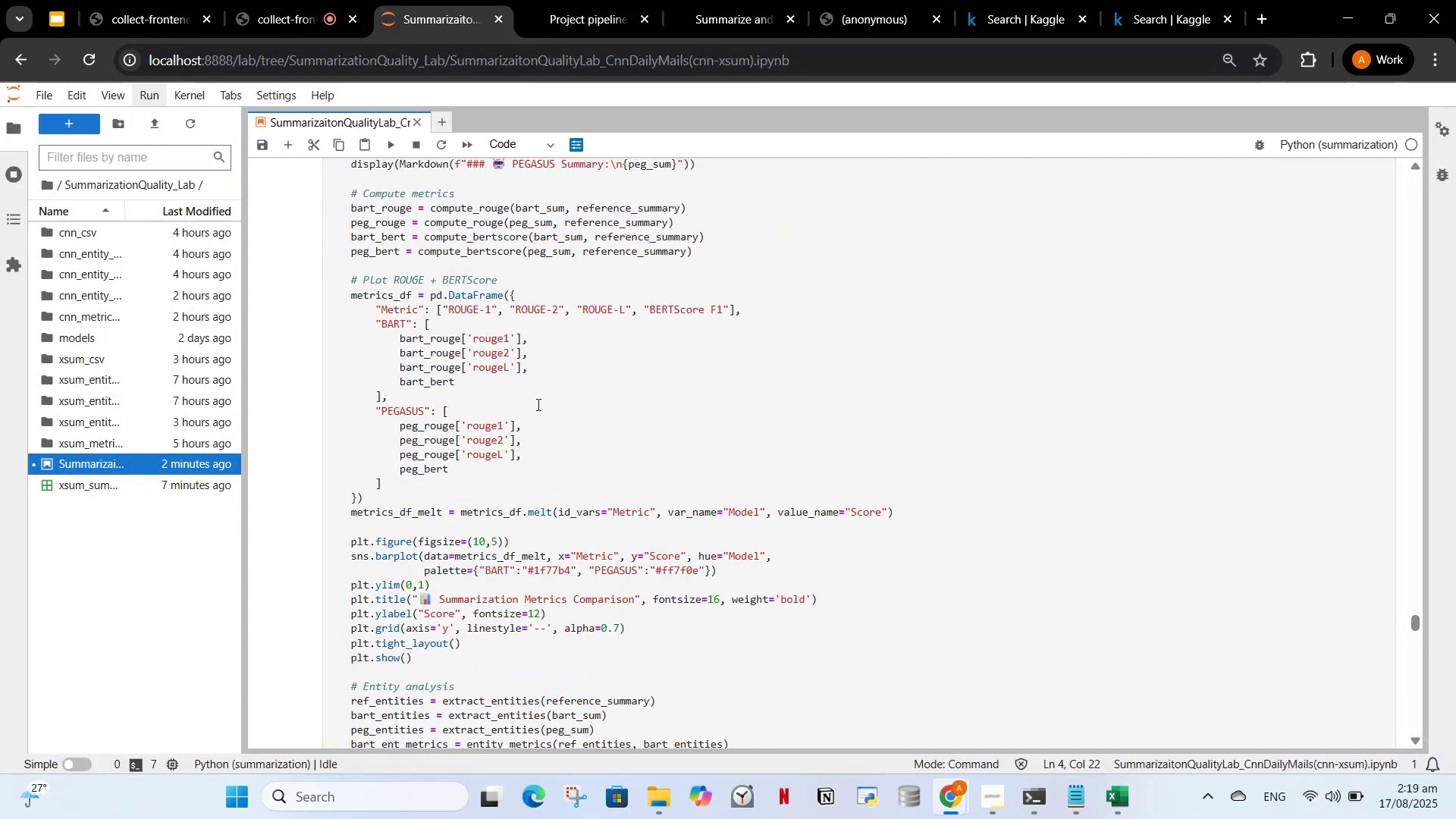 
scroll: coordinate [883, 588], scroll_direction: down, amount: 30.0
 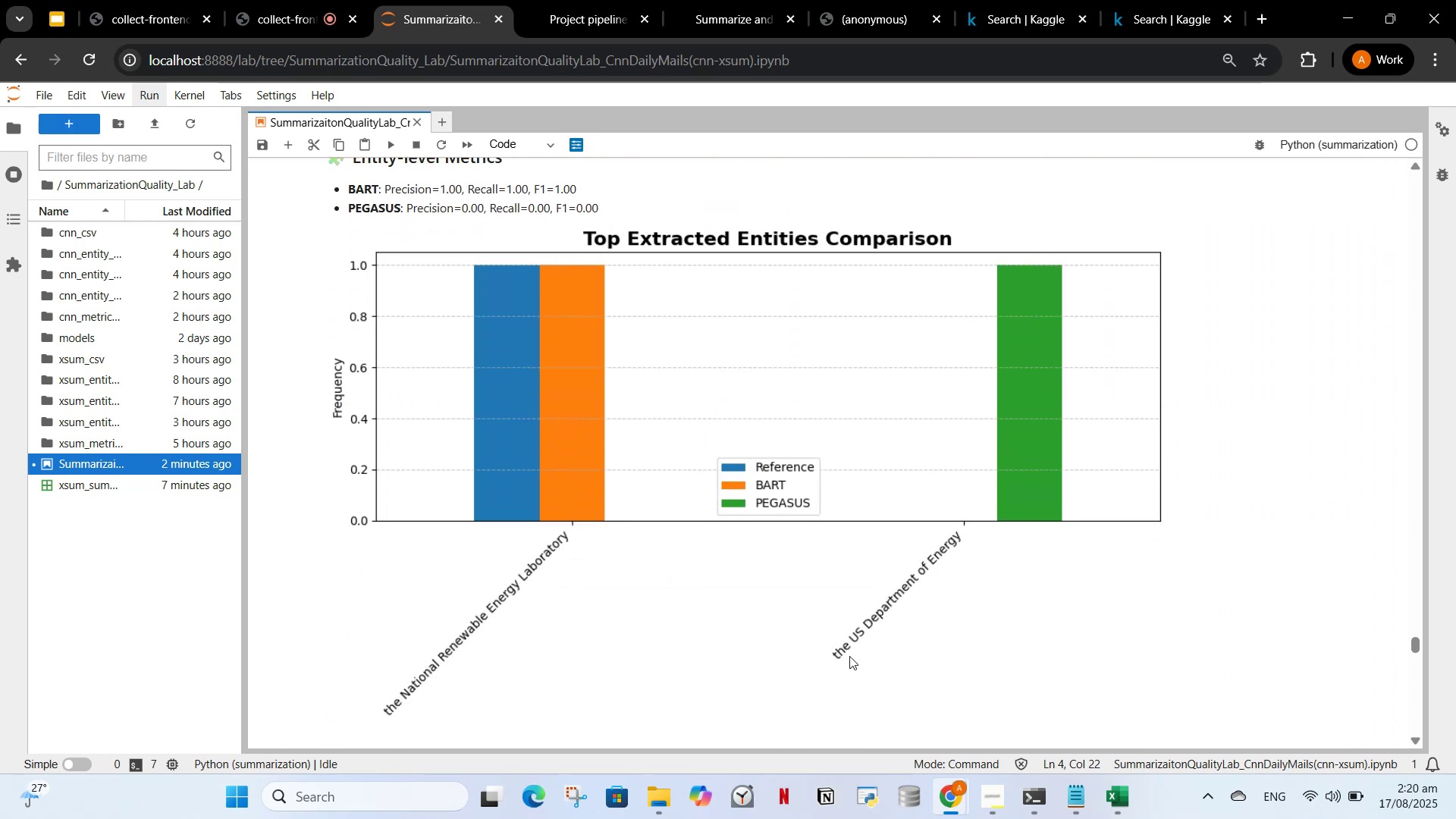 
left_click_drag(start_coordinate=[843, 651], to_coordinate=[890, 600])
 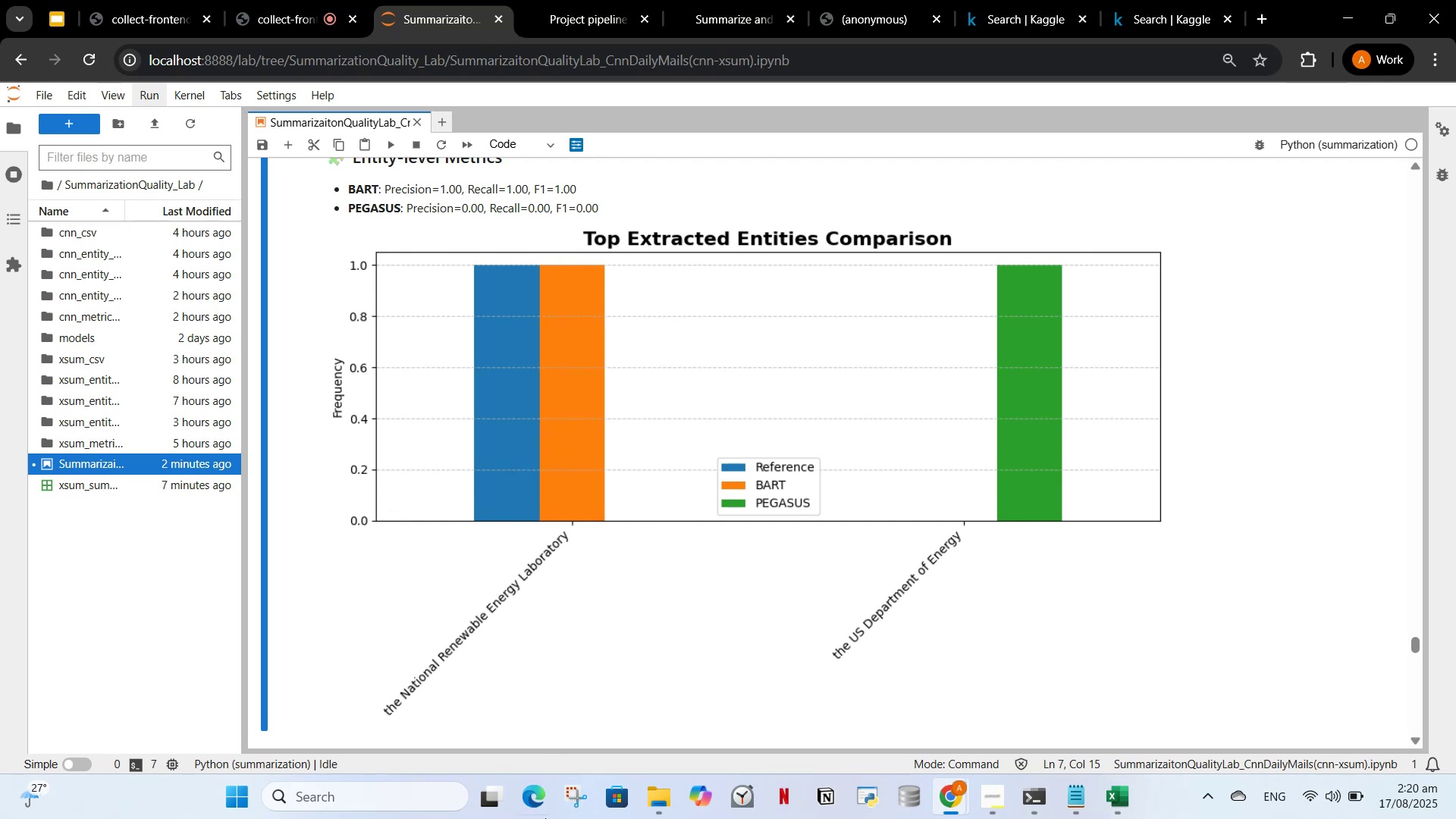 
left_click([580, 798])
 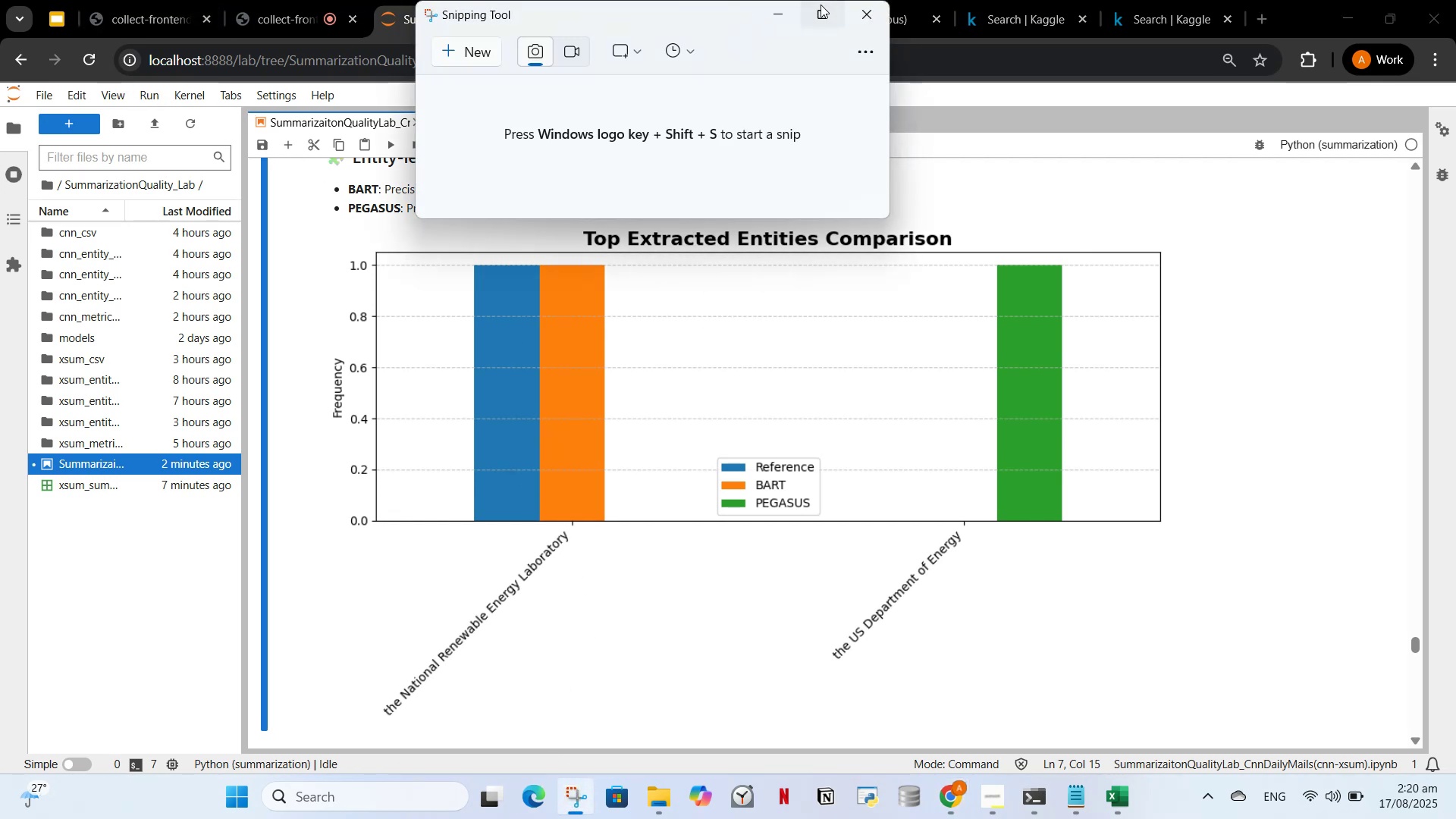 
left_click([849, 12])
 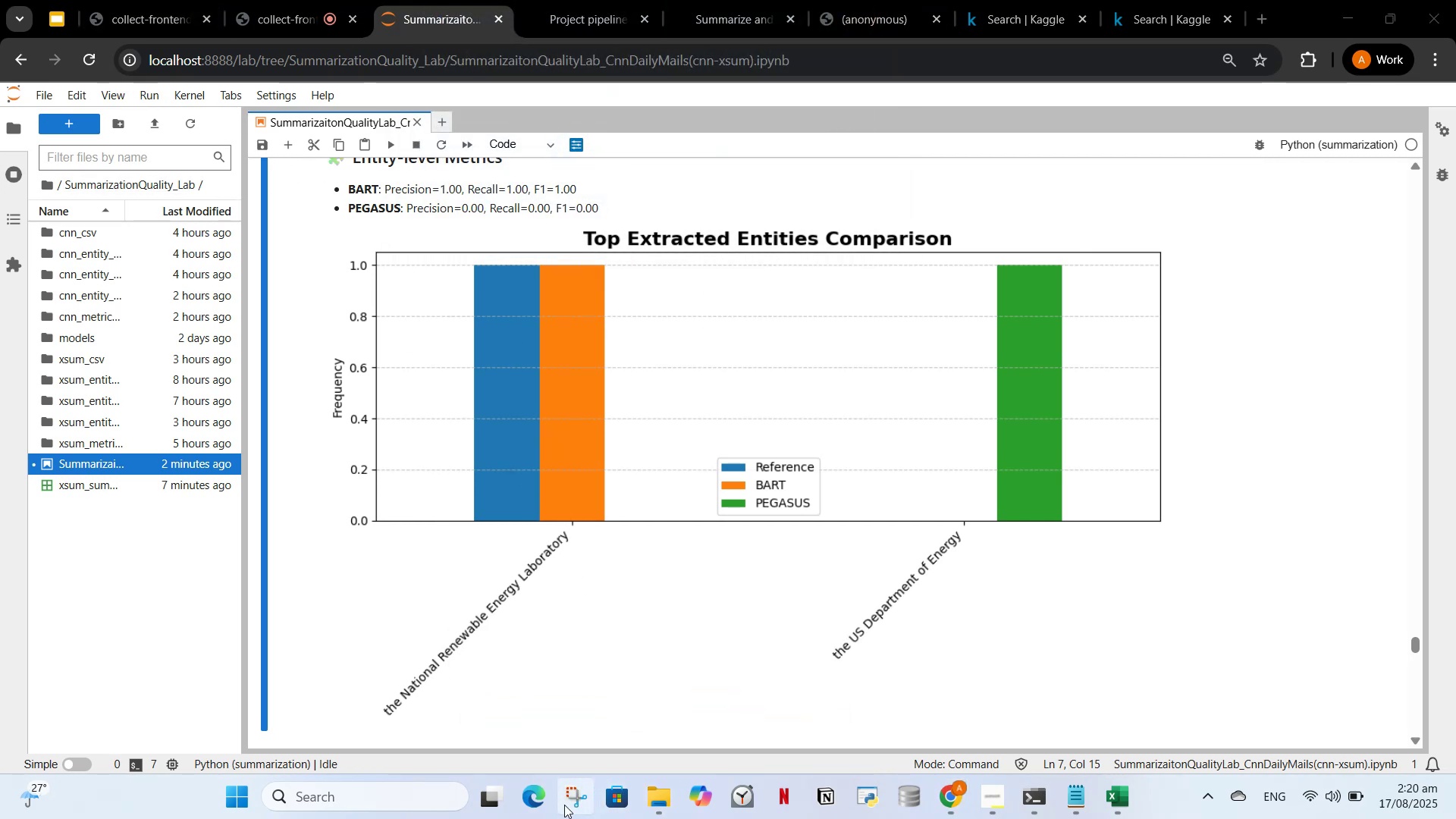 
left_click([566, 806])
 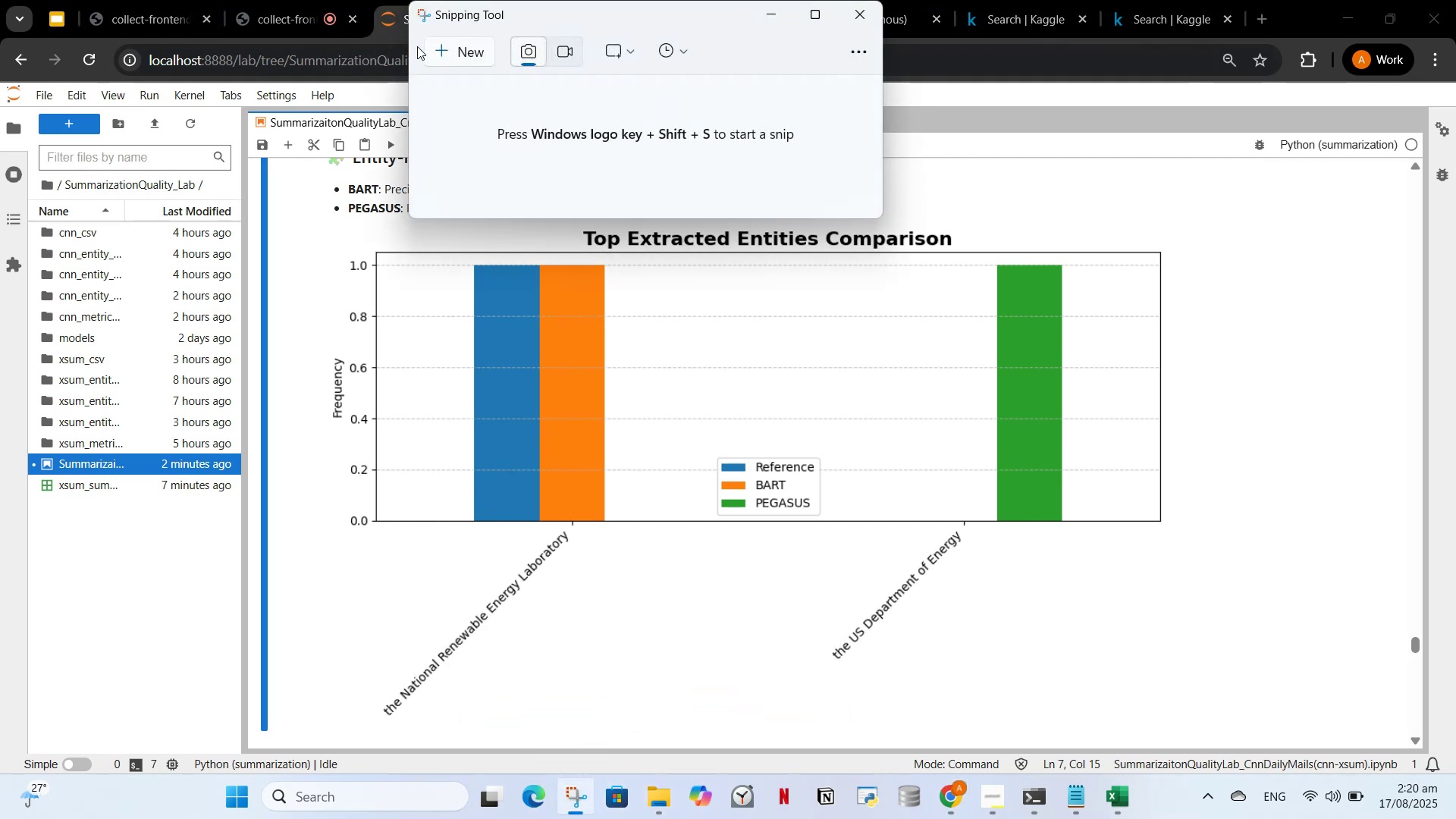 
left_click_drag(start_coordinate=[435, 51], to_coordinate=[429, 61])
 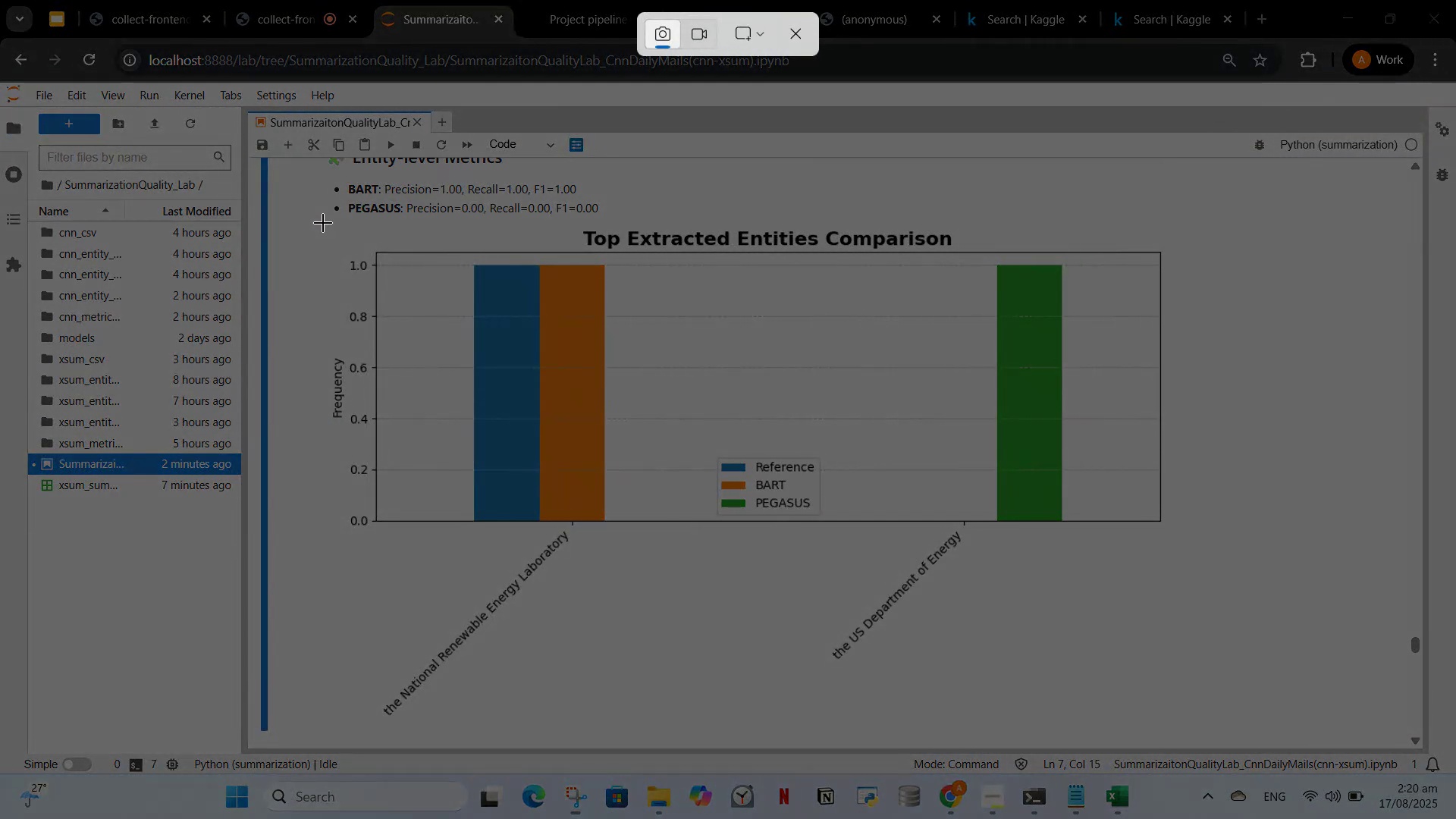 
left_click_drag(start_coordinate=[320, 220], to_coordinate=[1202, 528])
 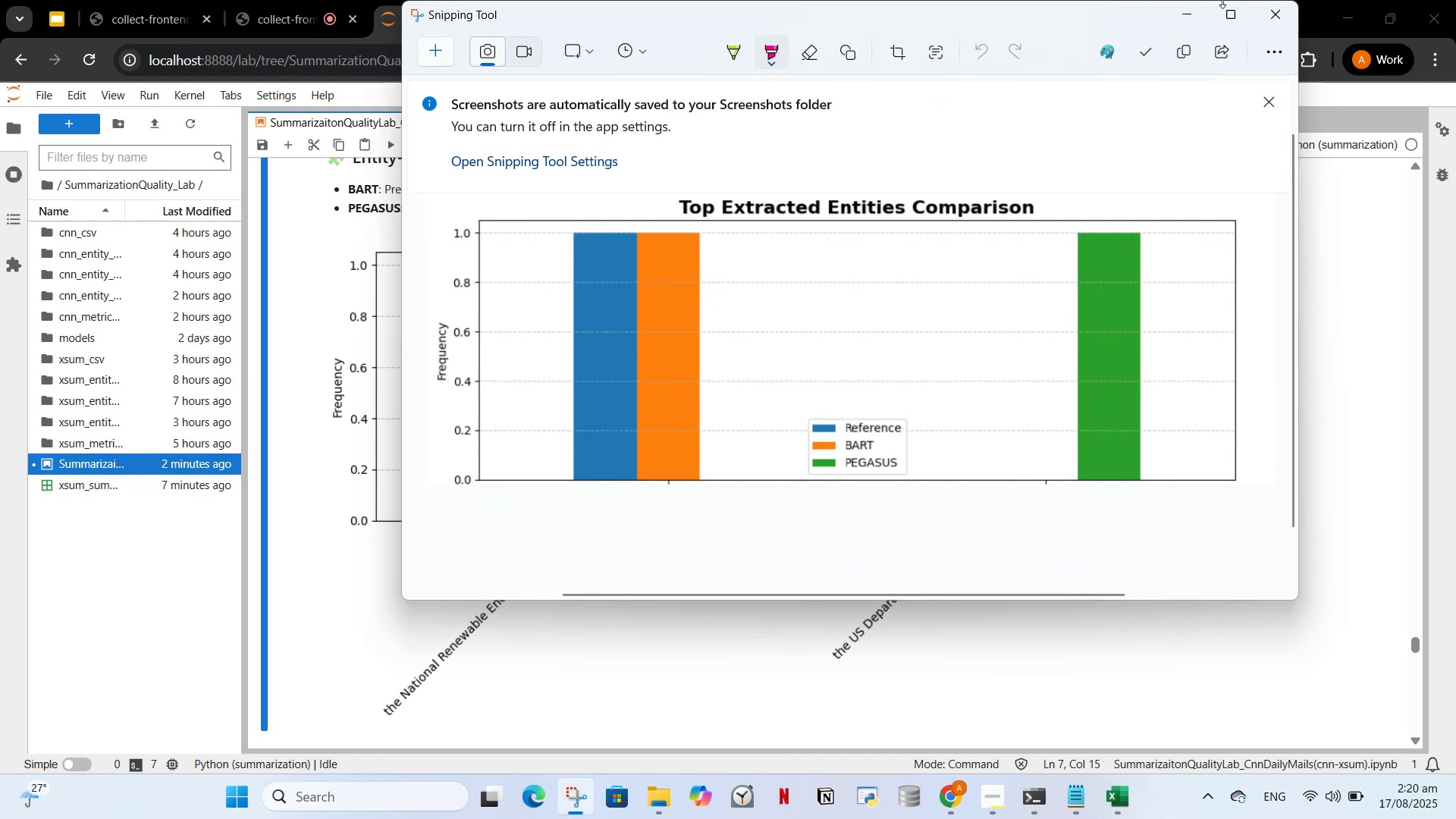 
left_click([1269, 13])
 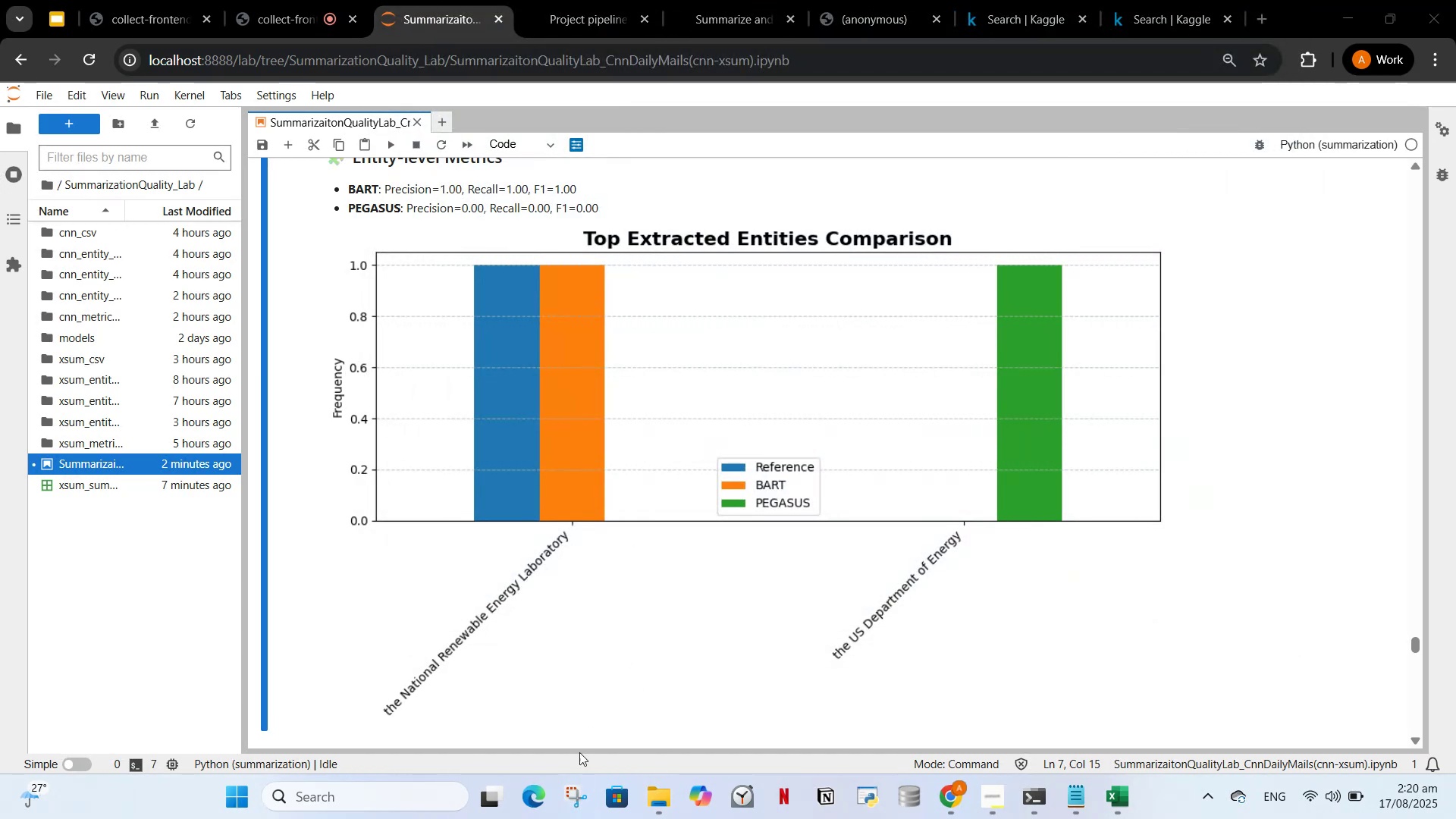 
left_click([575, 782])
 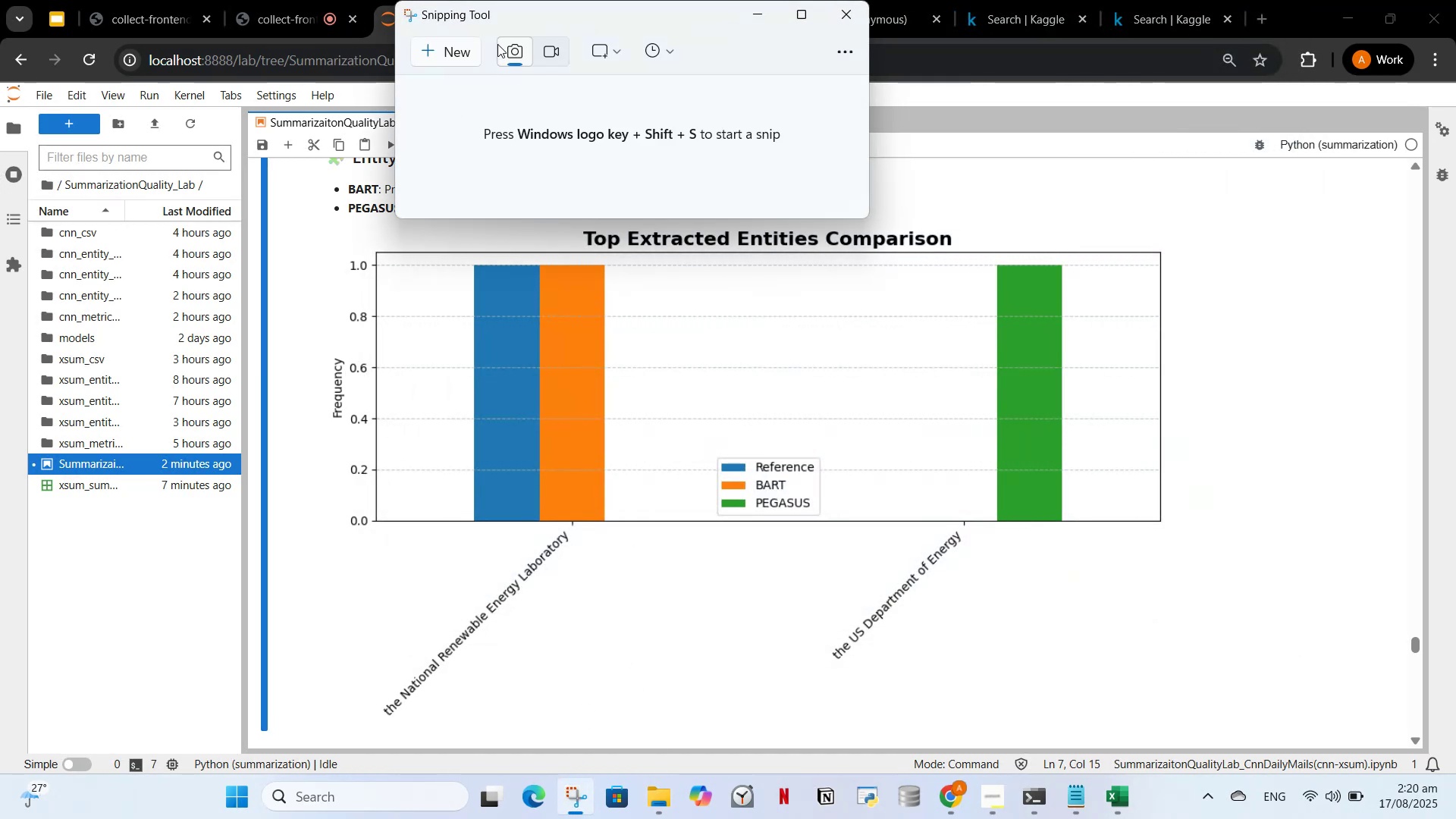 
left_click([428, 46])
 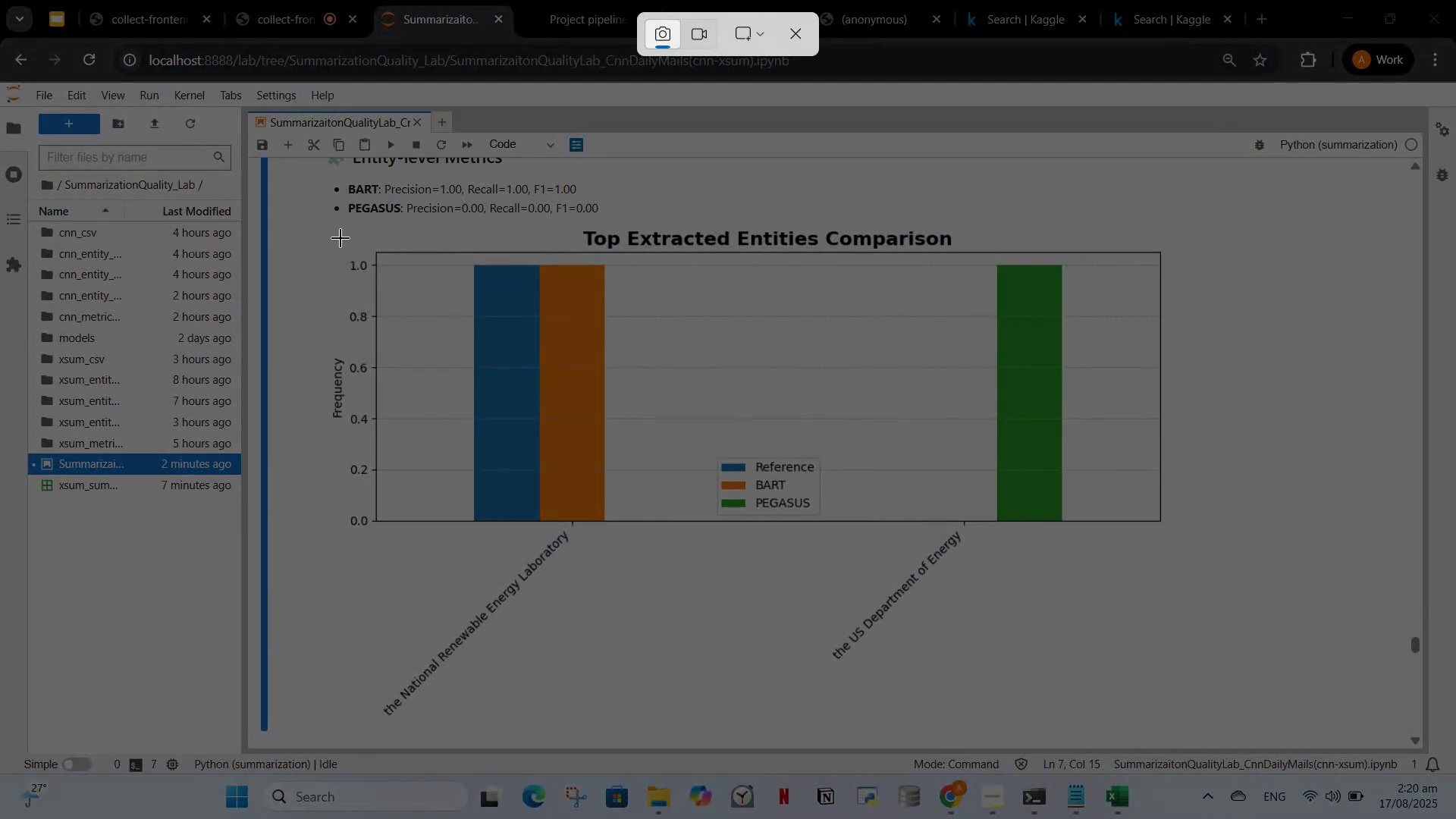 
left_click_drag(start_coordinate=[334, 231], to_coordinate=[1162, 525])
 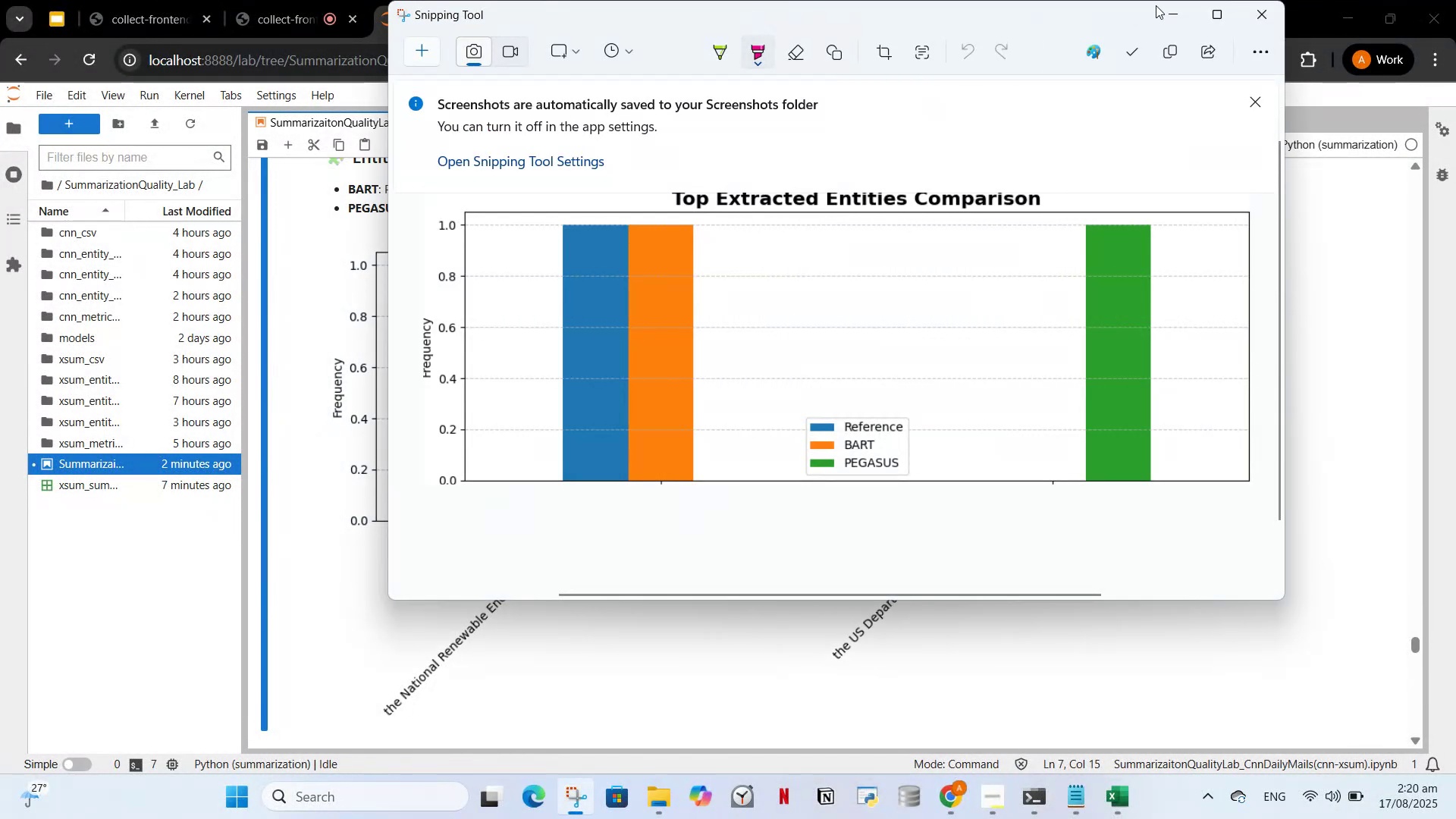 
left_click([1250, 17])
 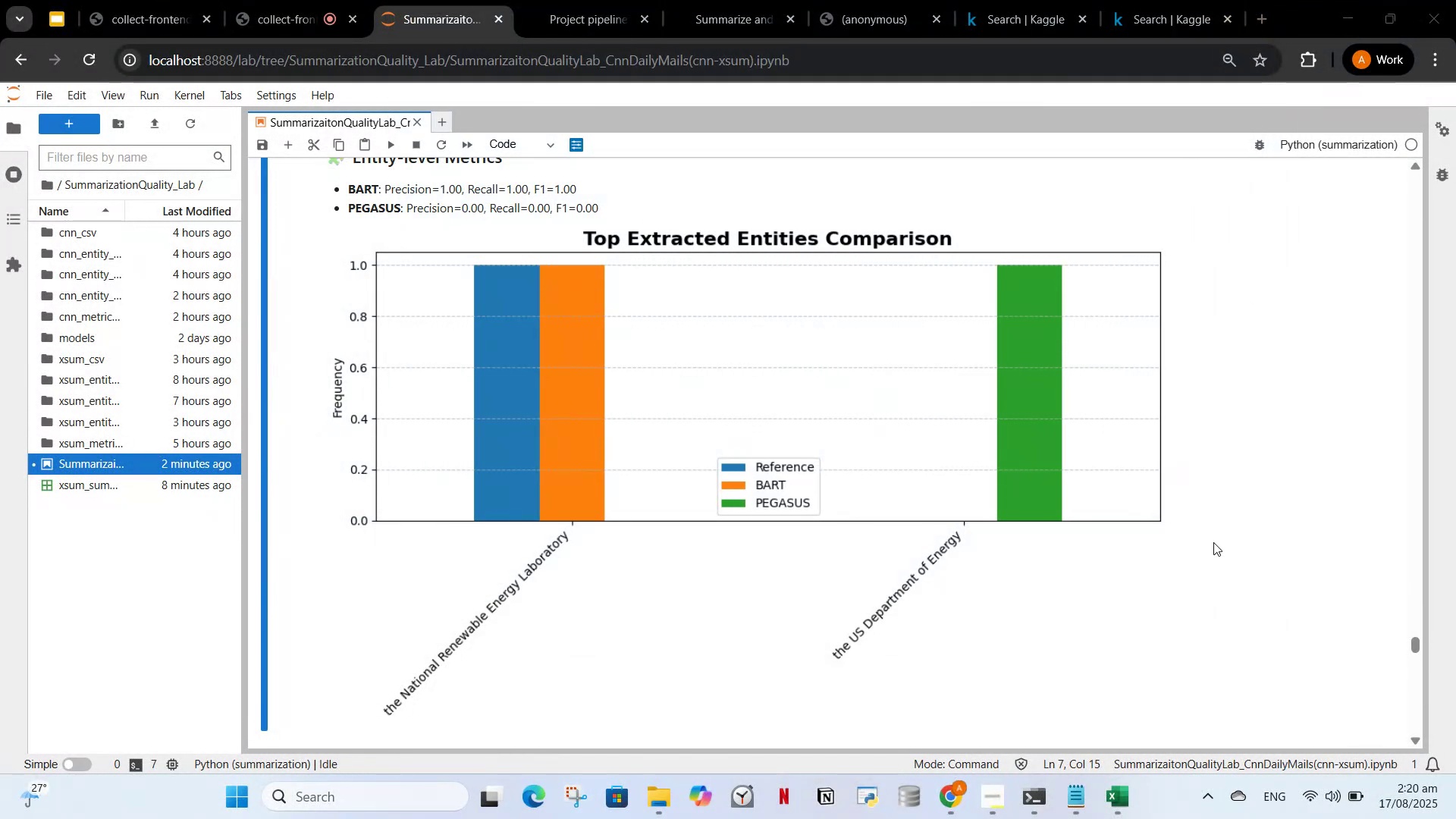 
left_click_drag(start_coordinate=[1420, 645], to_coordinate=[1415, 745])
 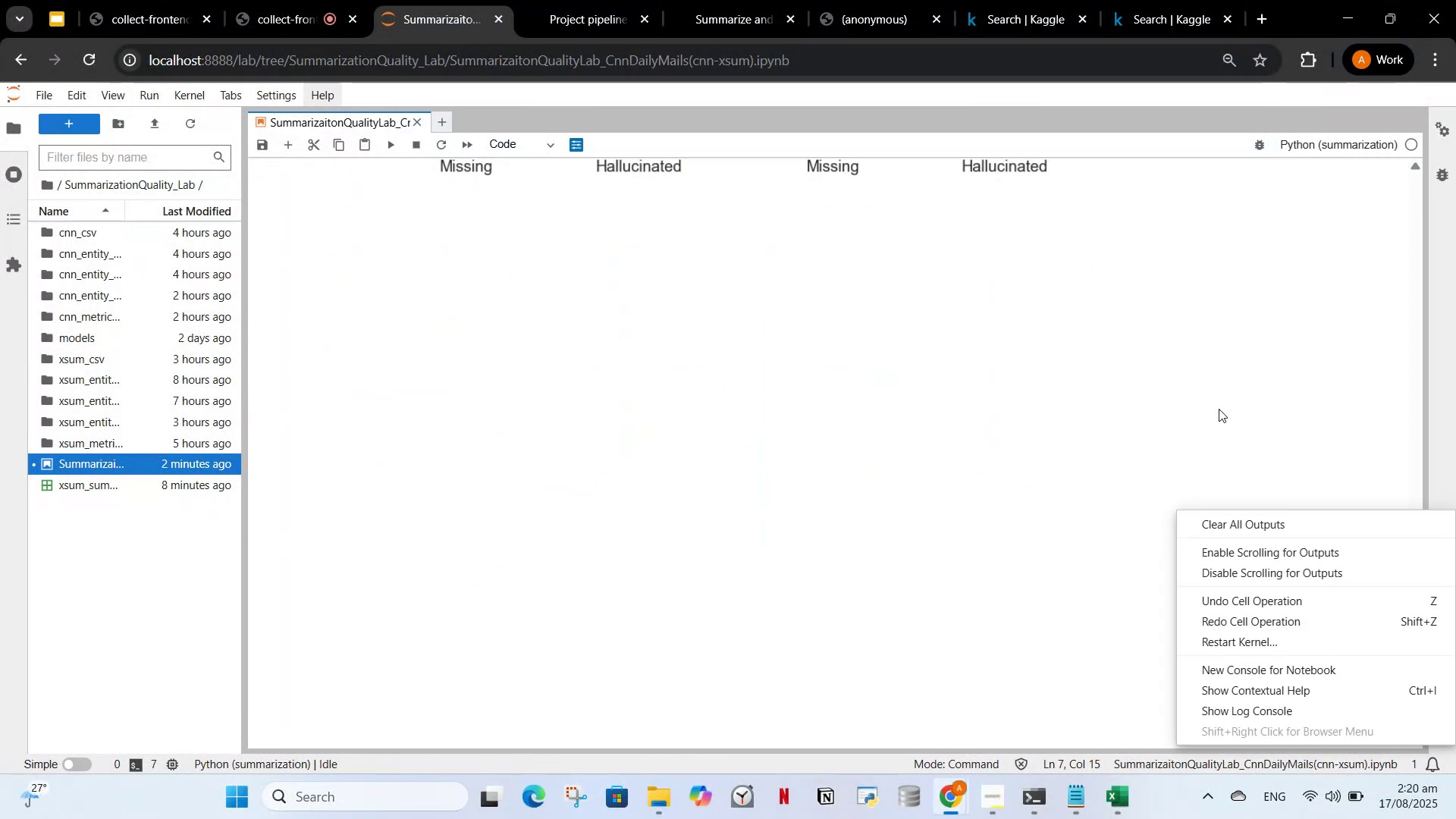 
left_click([1244, 408])
 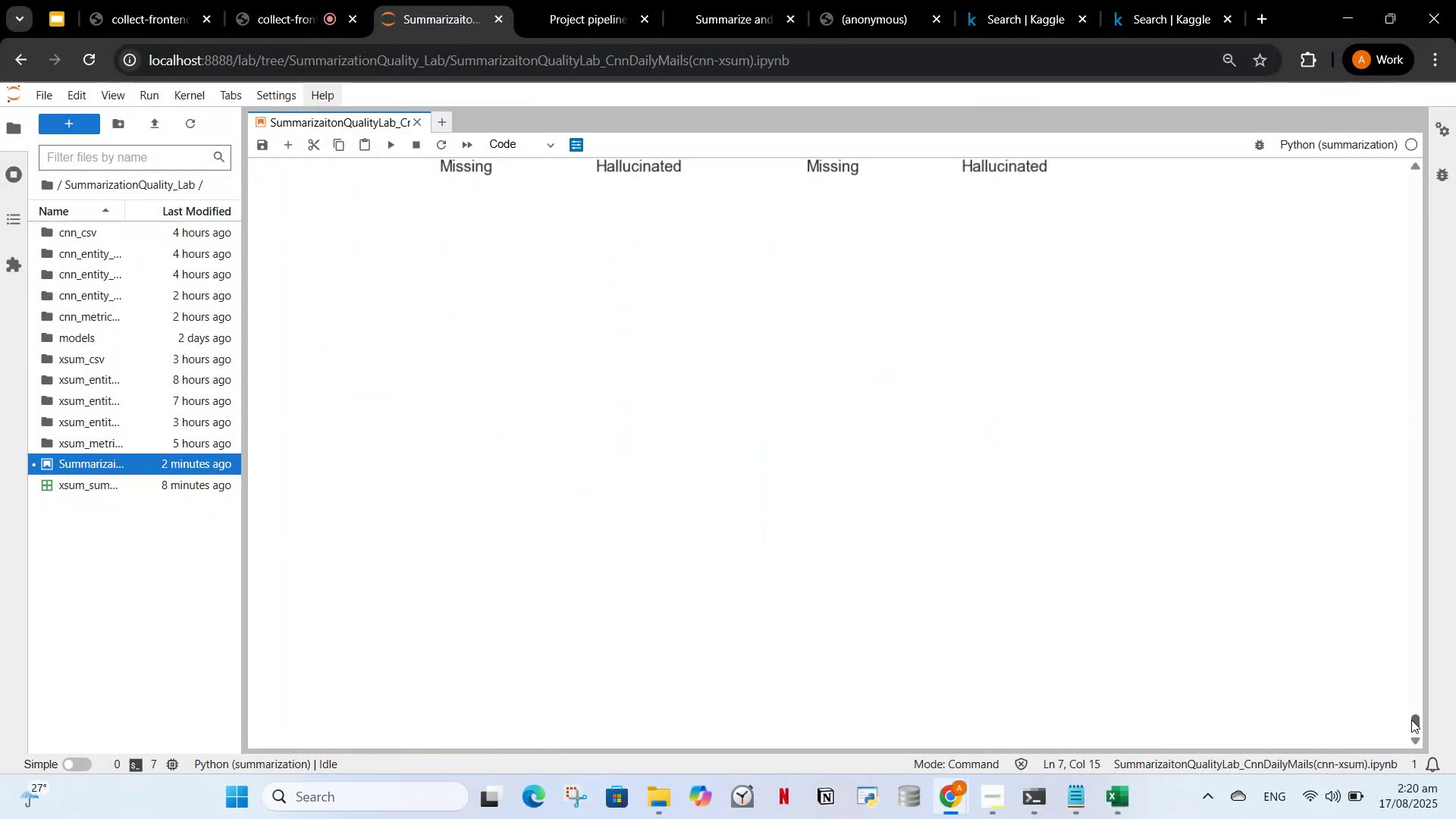 
left_click_drag(start_coordinate=[1416, 718], to_coordinate=[1419, 741])
 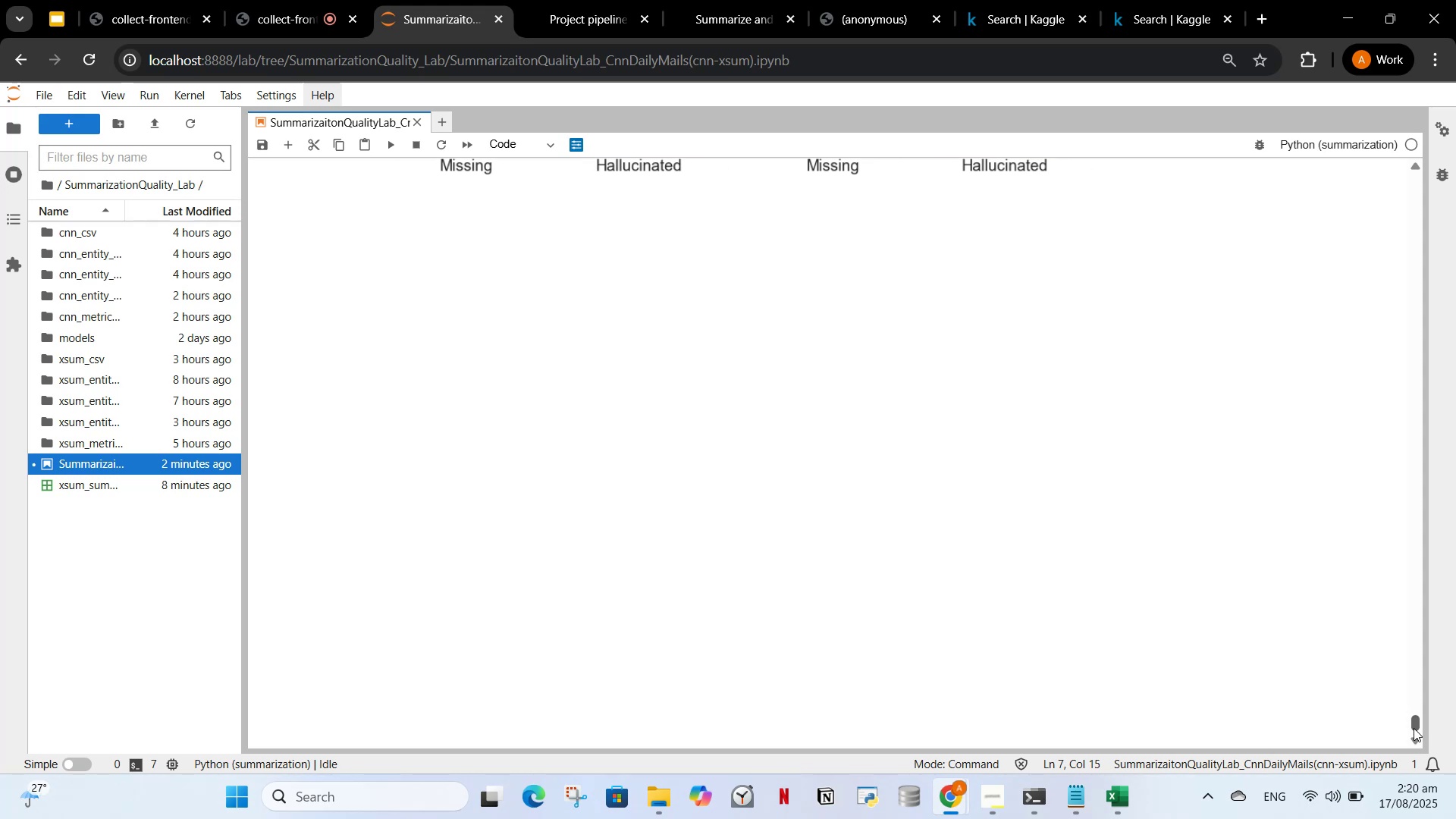 
left_click_drag(start_coordinate=[1412, 727], to_coordinate=[1410, 669])
 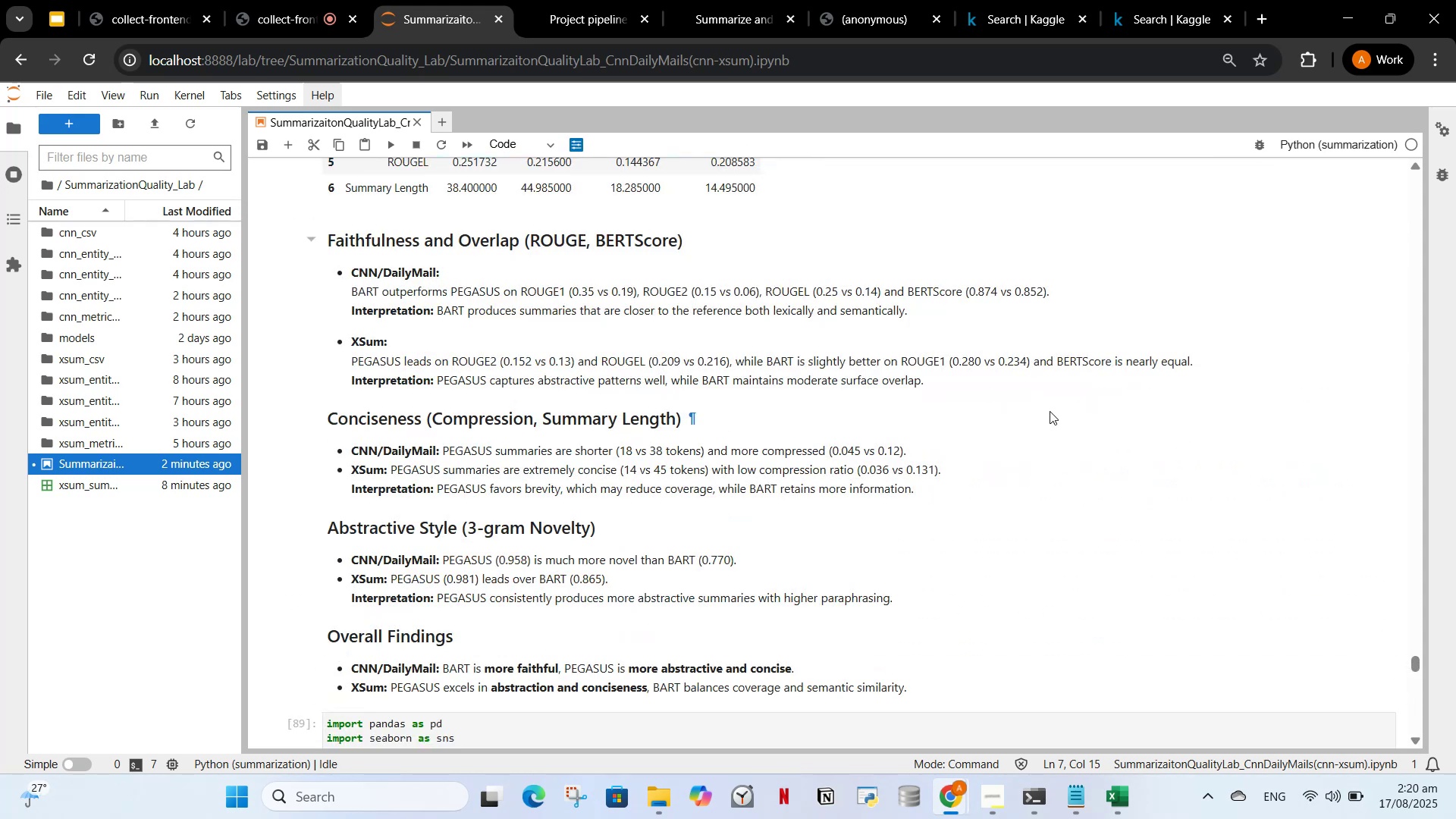 
scroll: coordinate [971, 494], scroll_direction: up, amount: 4.0
 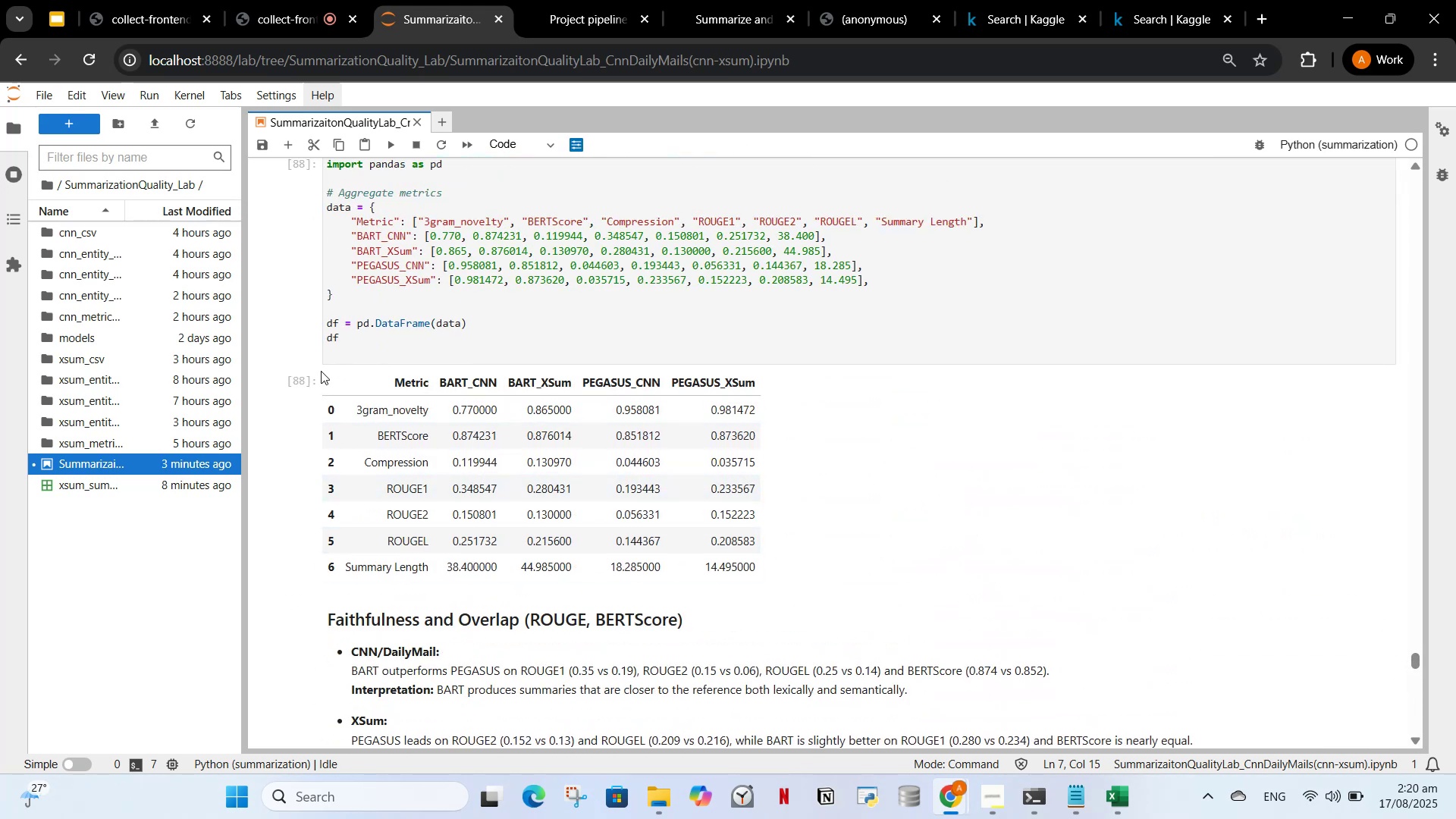 
left_click_drag(start_coordinate=[319, 378], to_coordinate=[763, 522])
 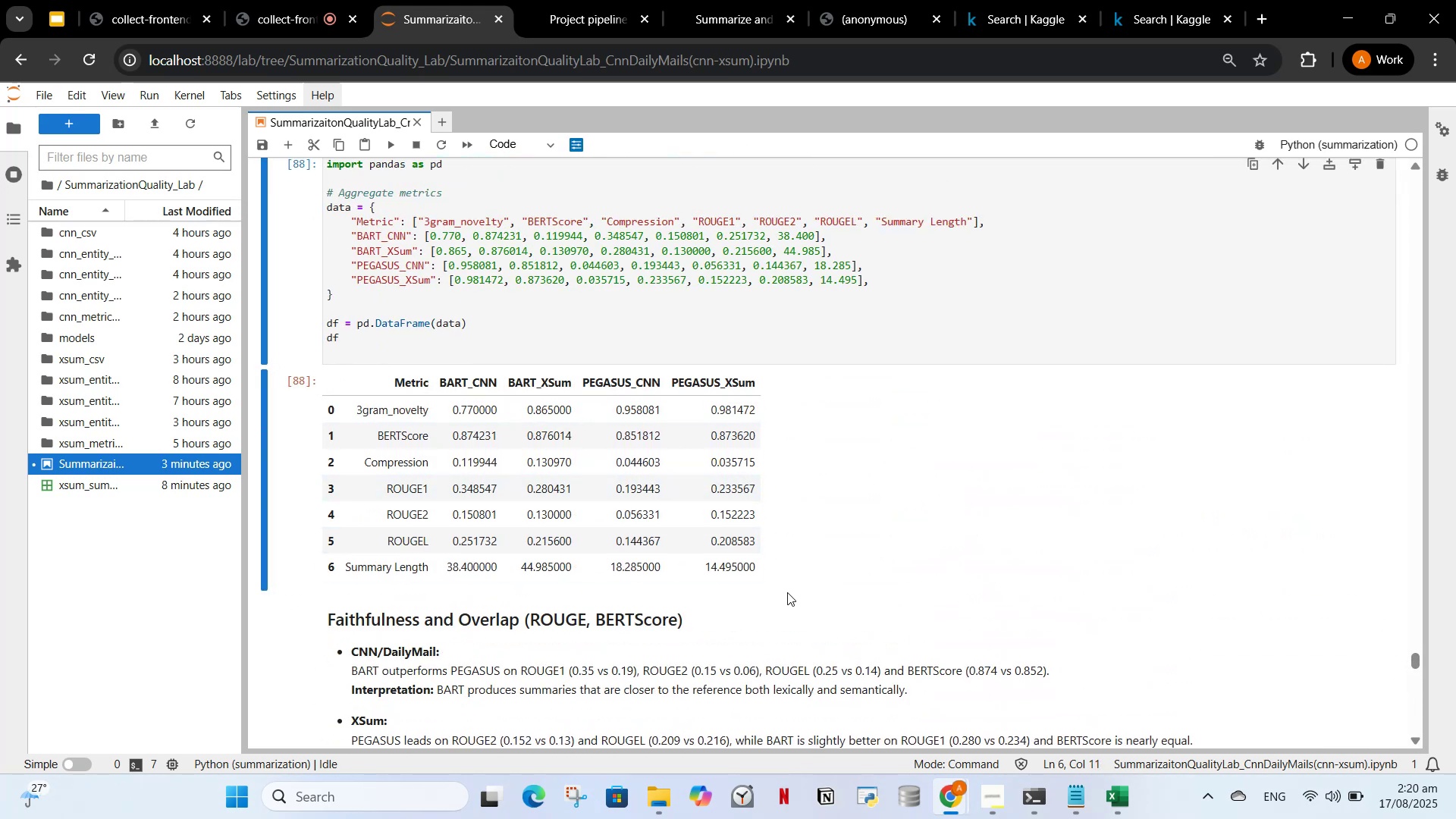 
left_click([787, 592])
 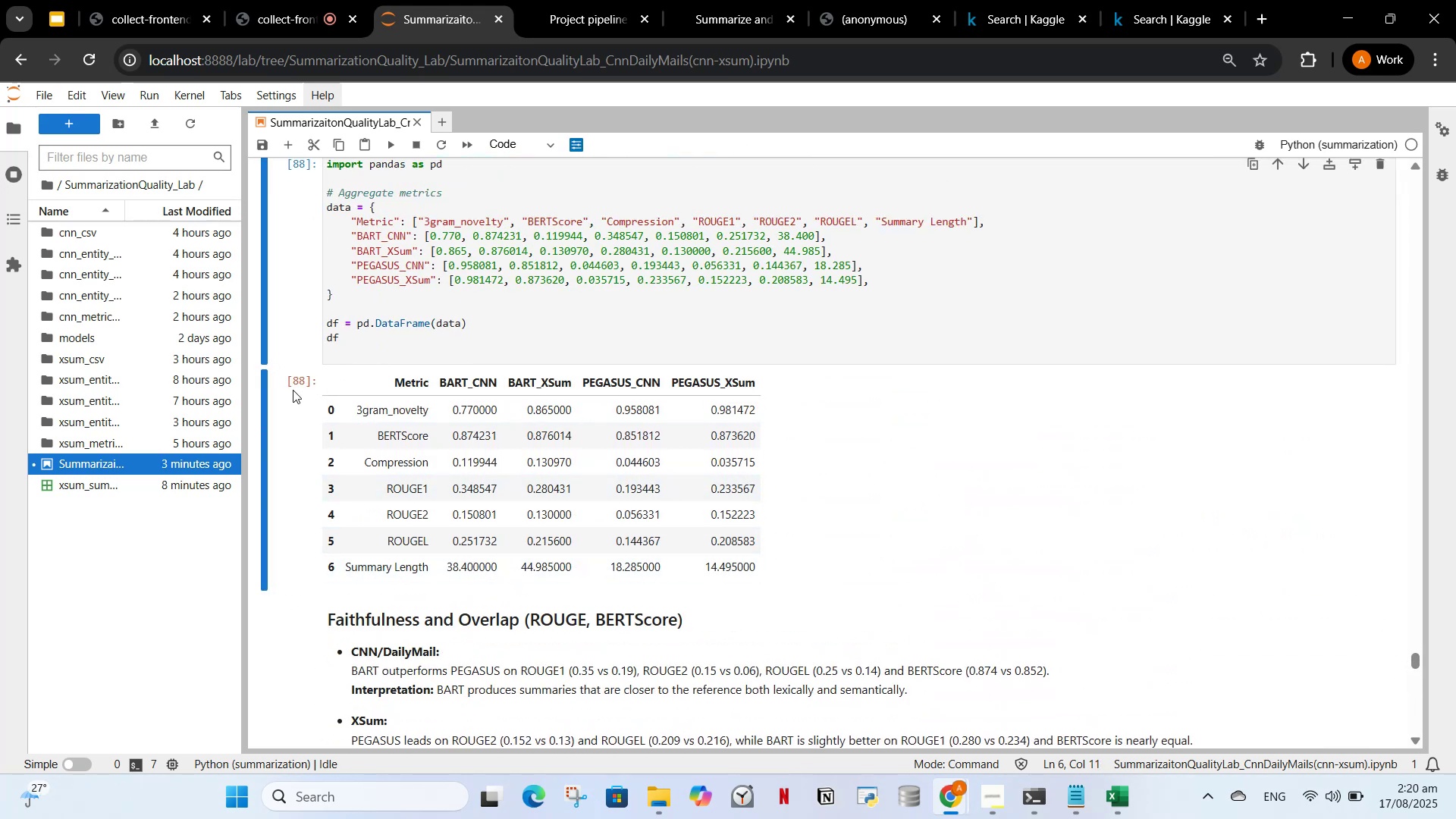 
left_click([293, 374])
 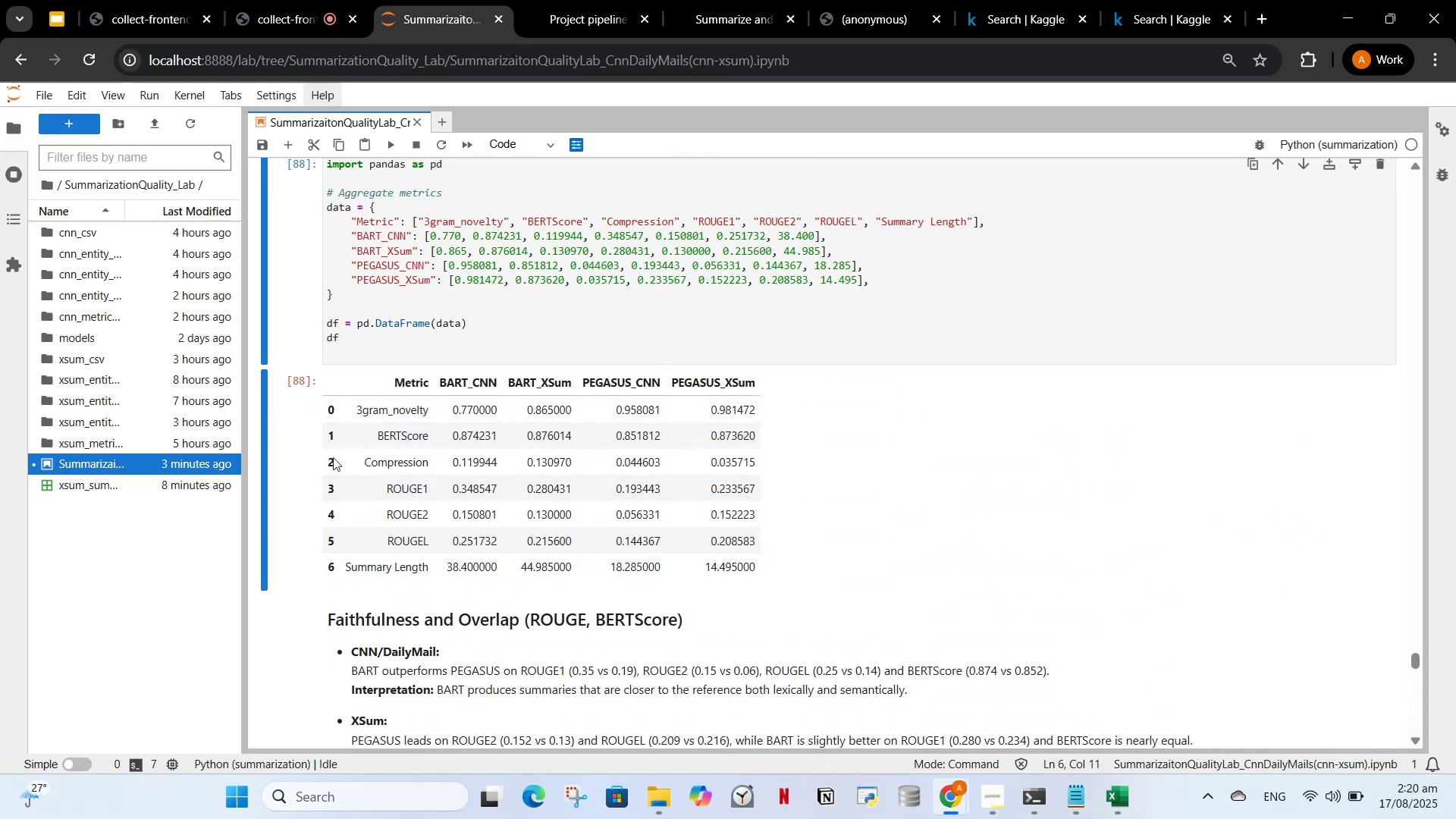 
left_click([338, 462])
 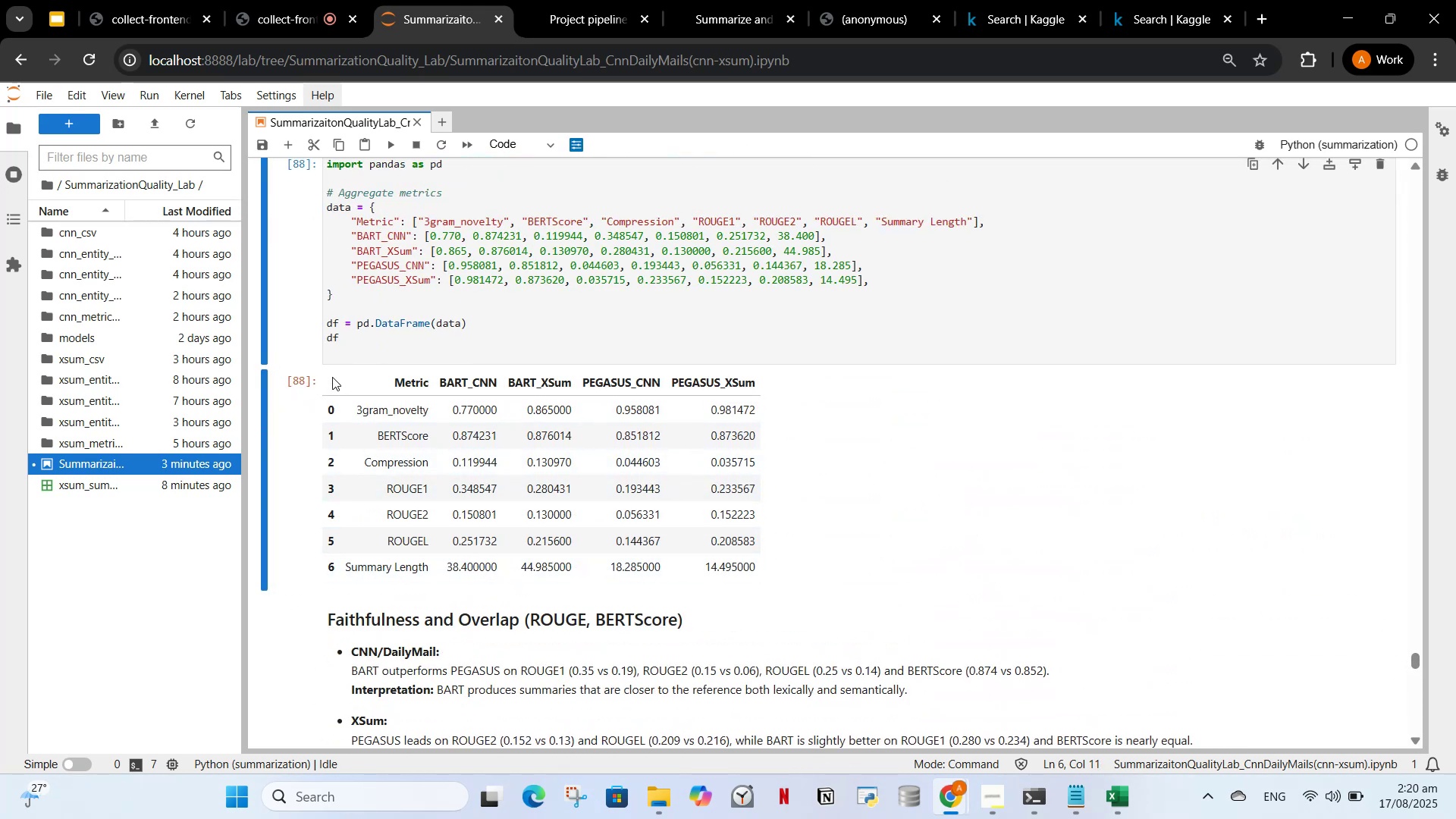 
left_click_drag(start_coordinate=[332, 377], to_coordinate=[770, 560])
 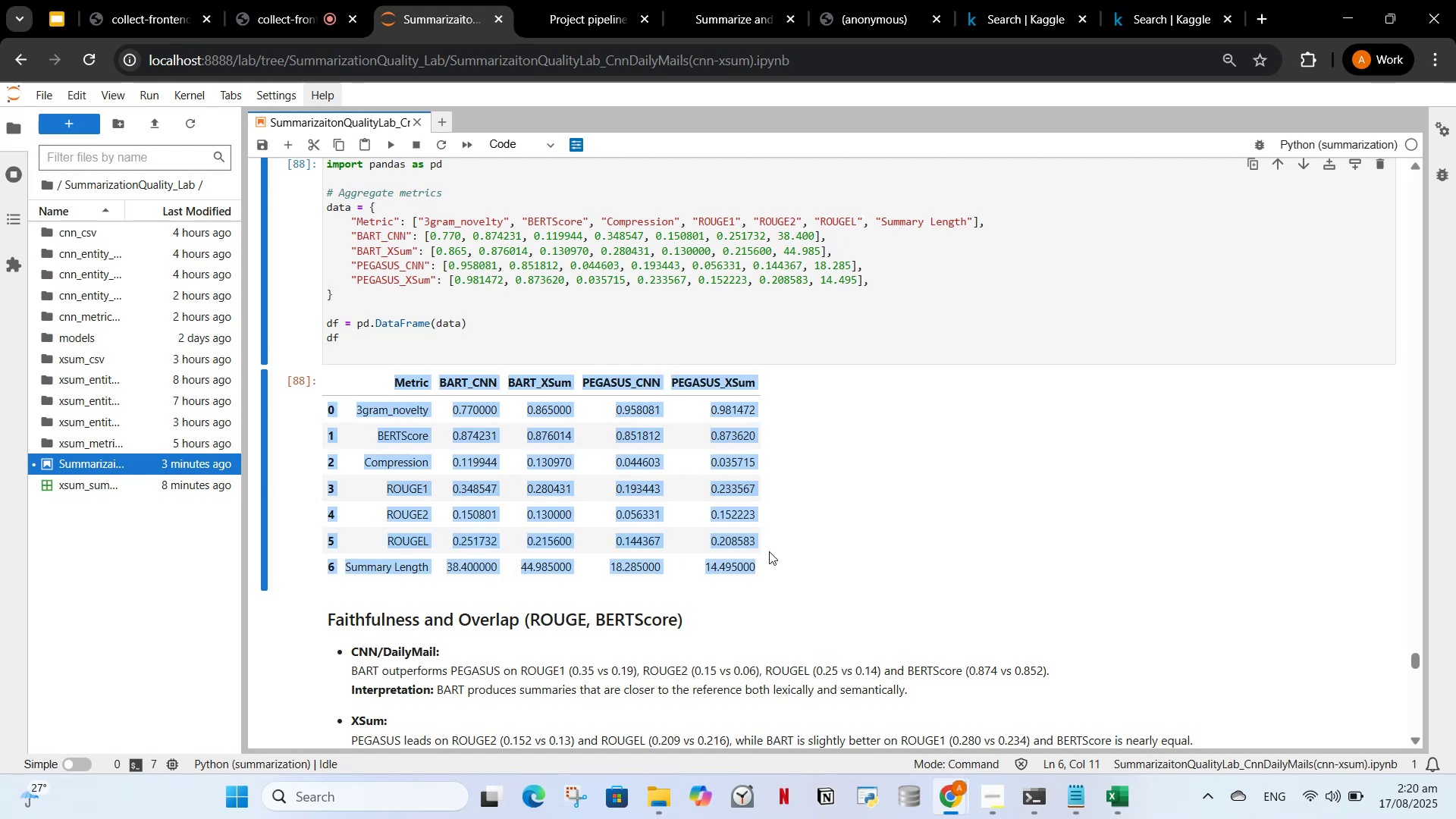 
left_click([769, 551])
 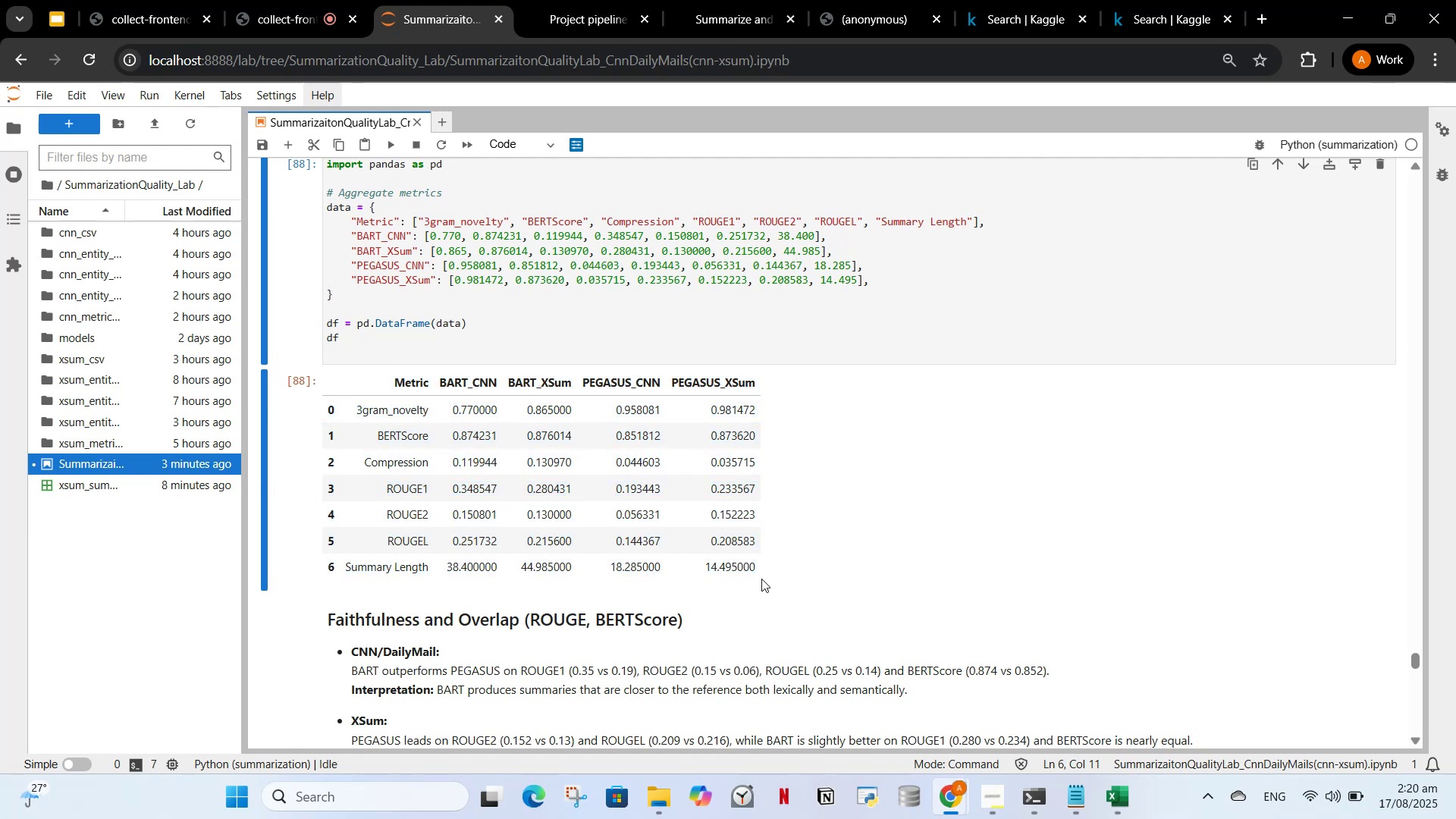 
left_click_drag(start_coordinate=[761, 580], to_coordinate=[374, 385])
 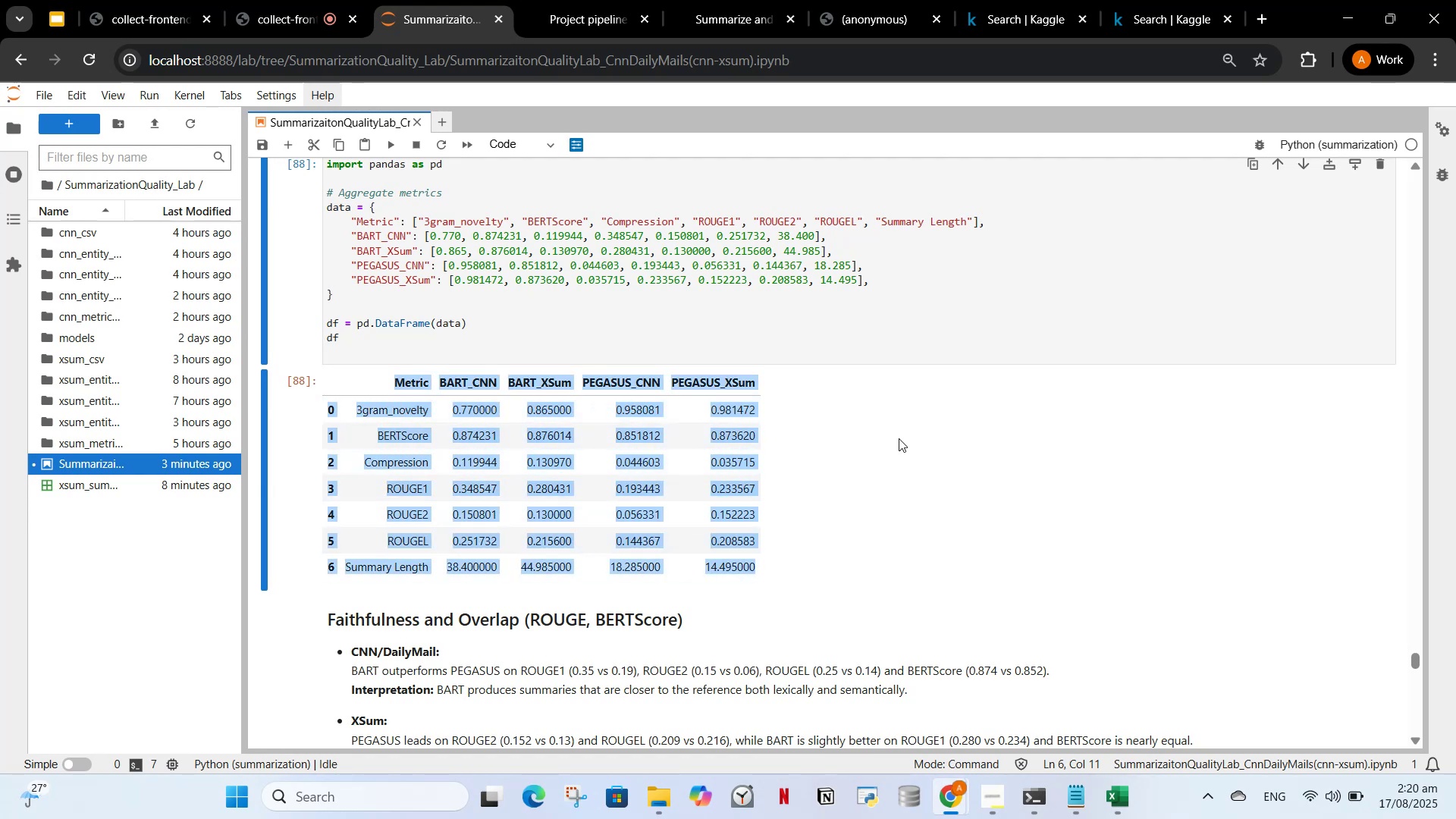 
left_click([899, 438])
 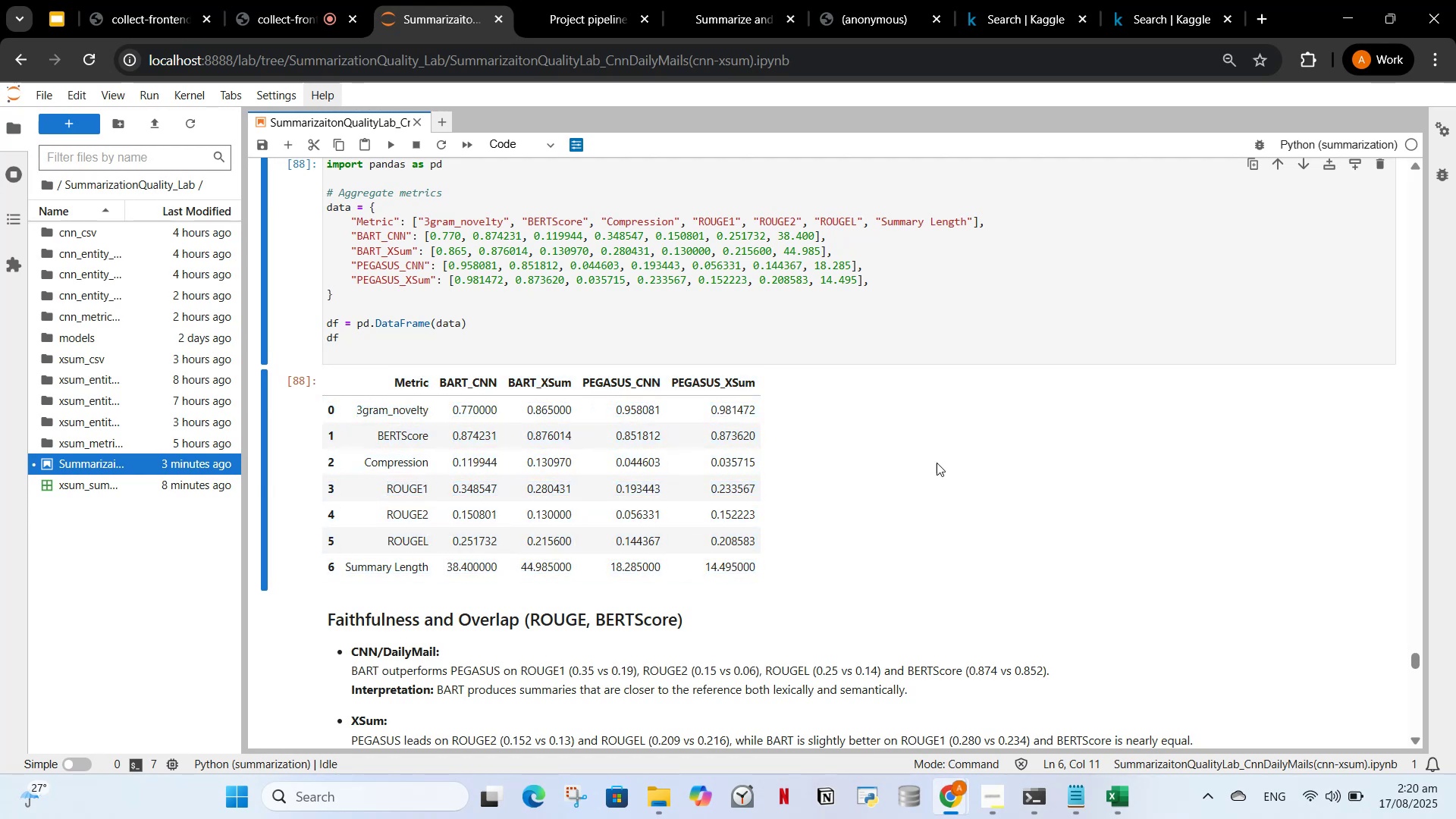 
scroll: coordinate [919, 593], scroll_direction: down, amount: 34.0
 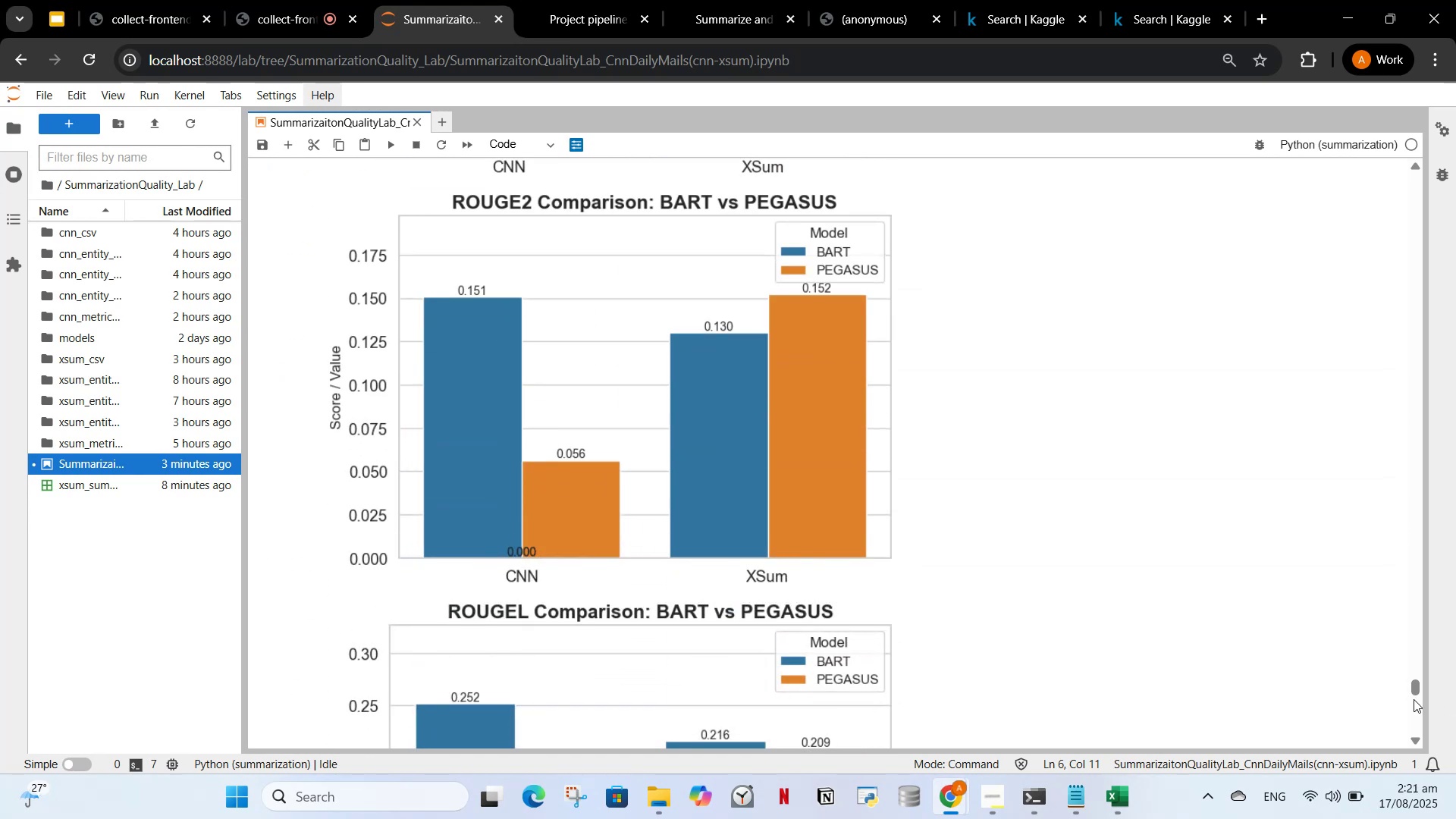 
left_click_drag(start_coordinate=[1414, 688], to_coordinate=[1406, 723])
 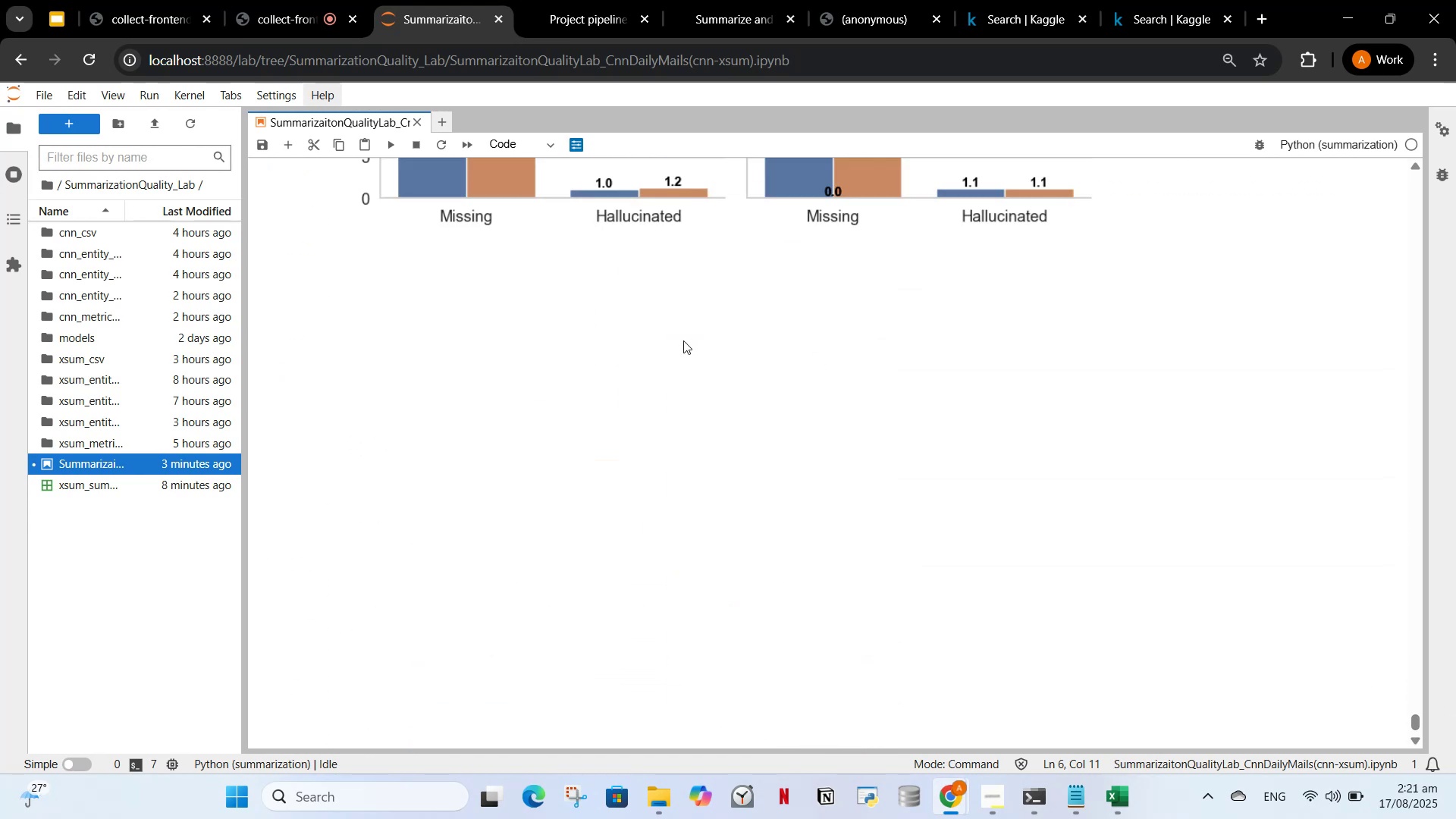 
scroll: coordinate [575, 359], scroll_direction: up, amount: 11.0
 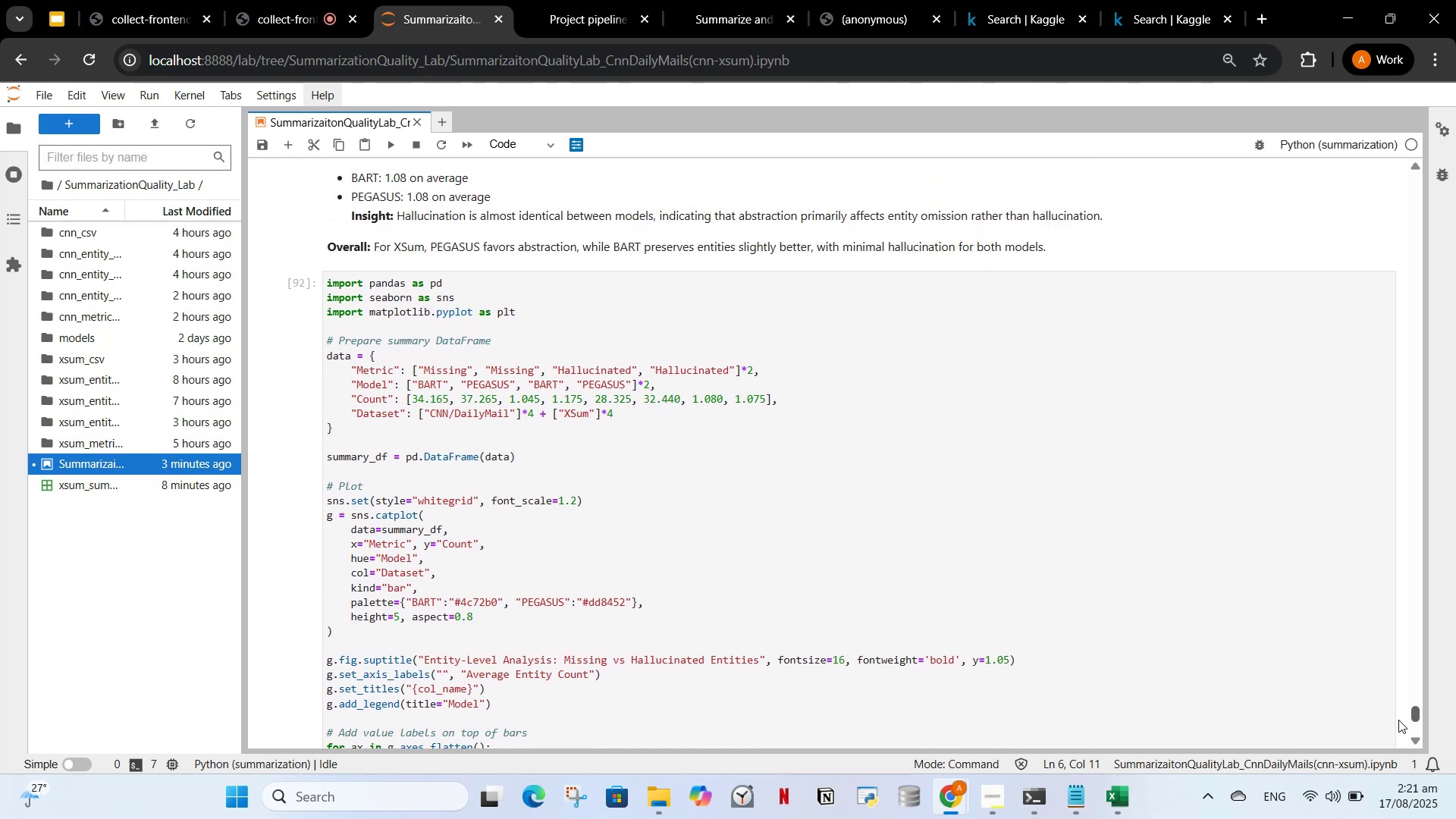 
left_click_drag(start_coordinate=[1416, 713], to_coordinate=[1425, 422])
 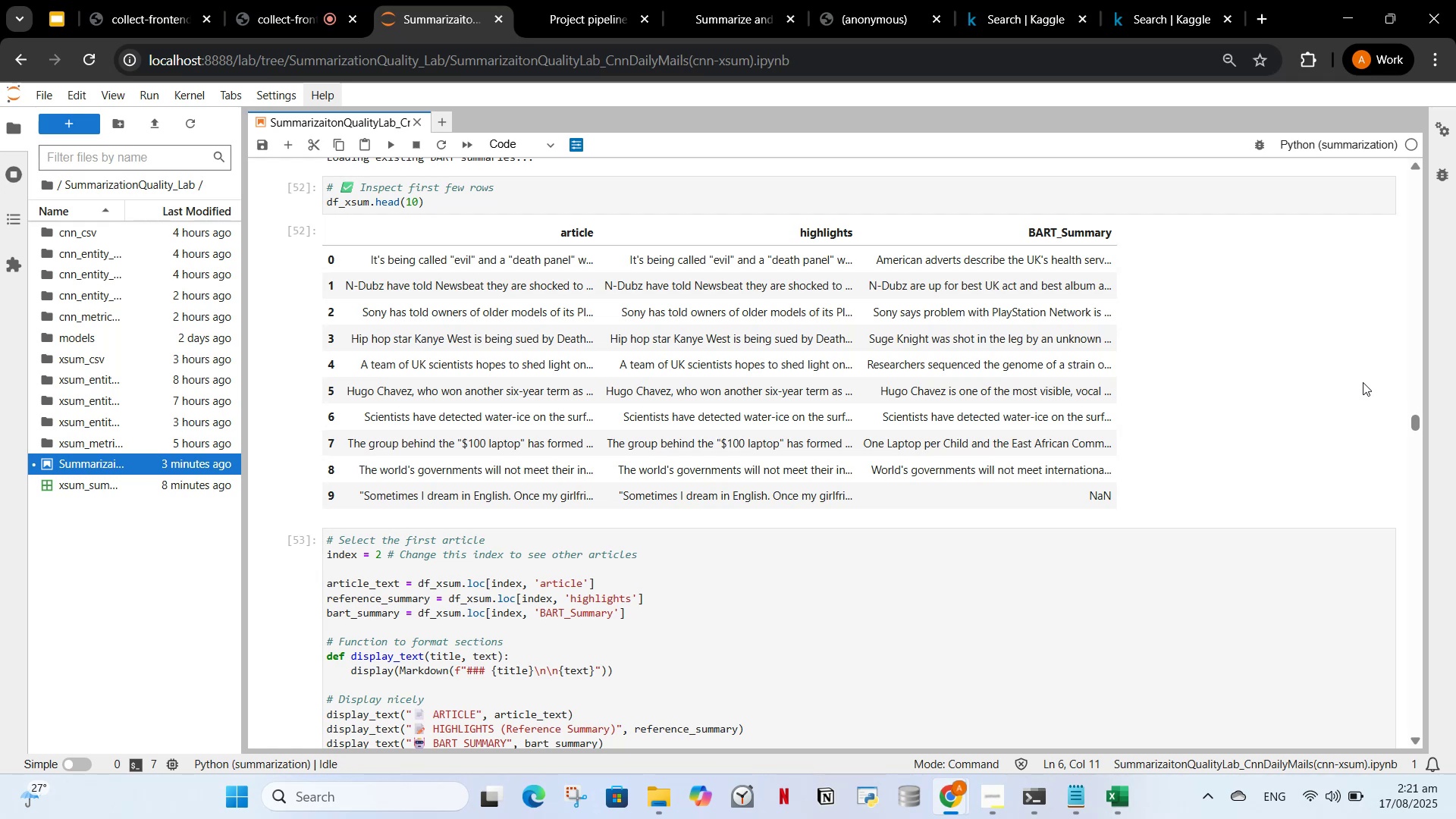 
wait(16.67)
 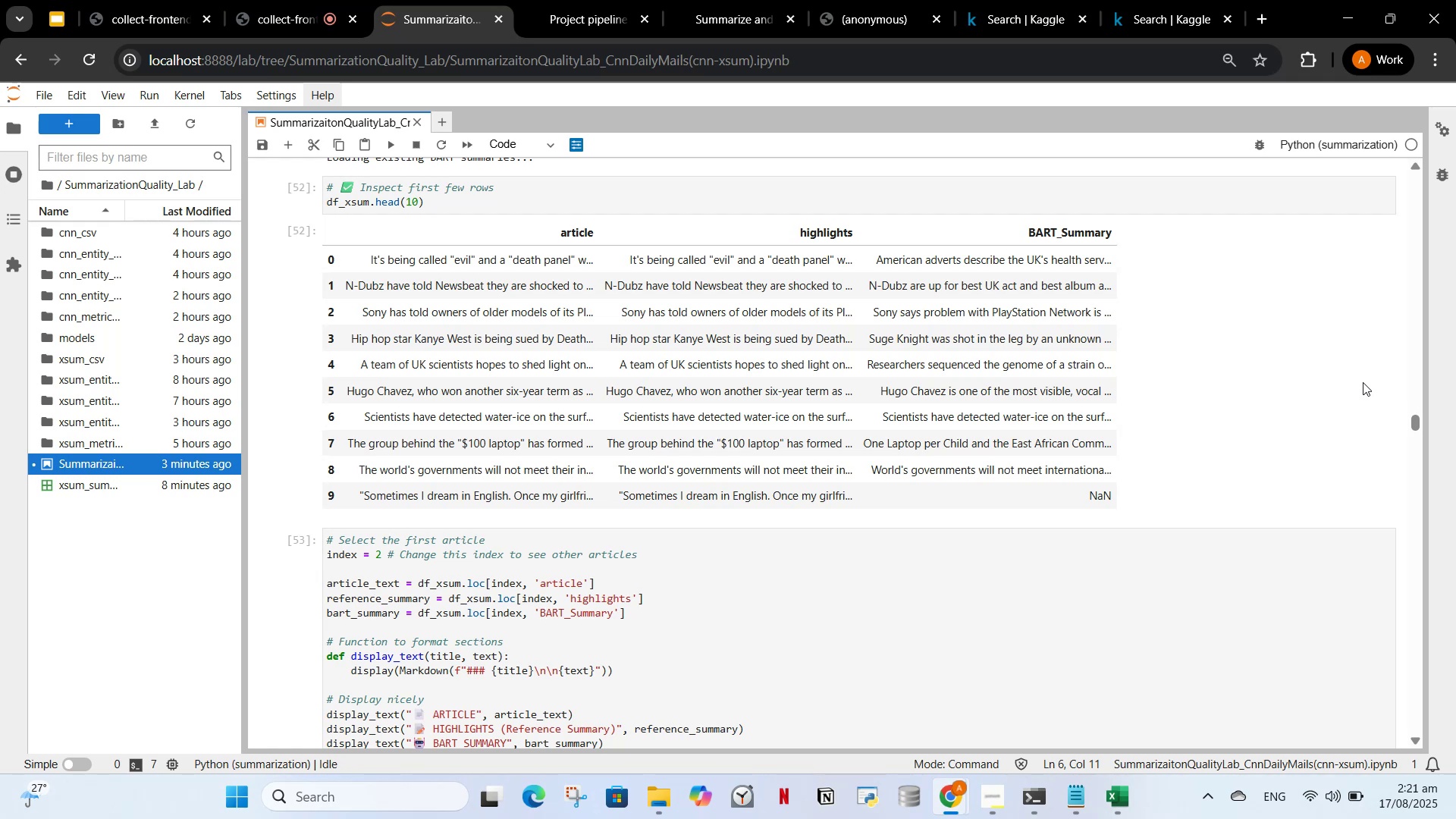 
left_click([1010, 0])
 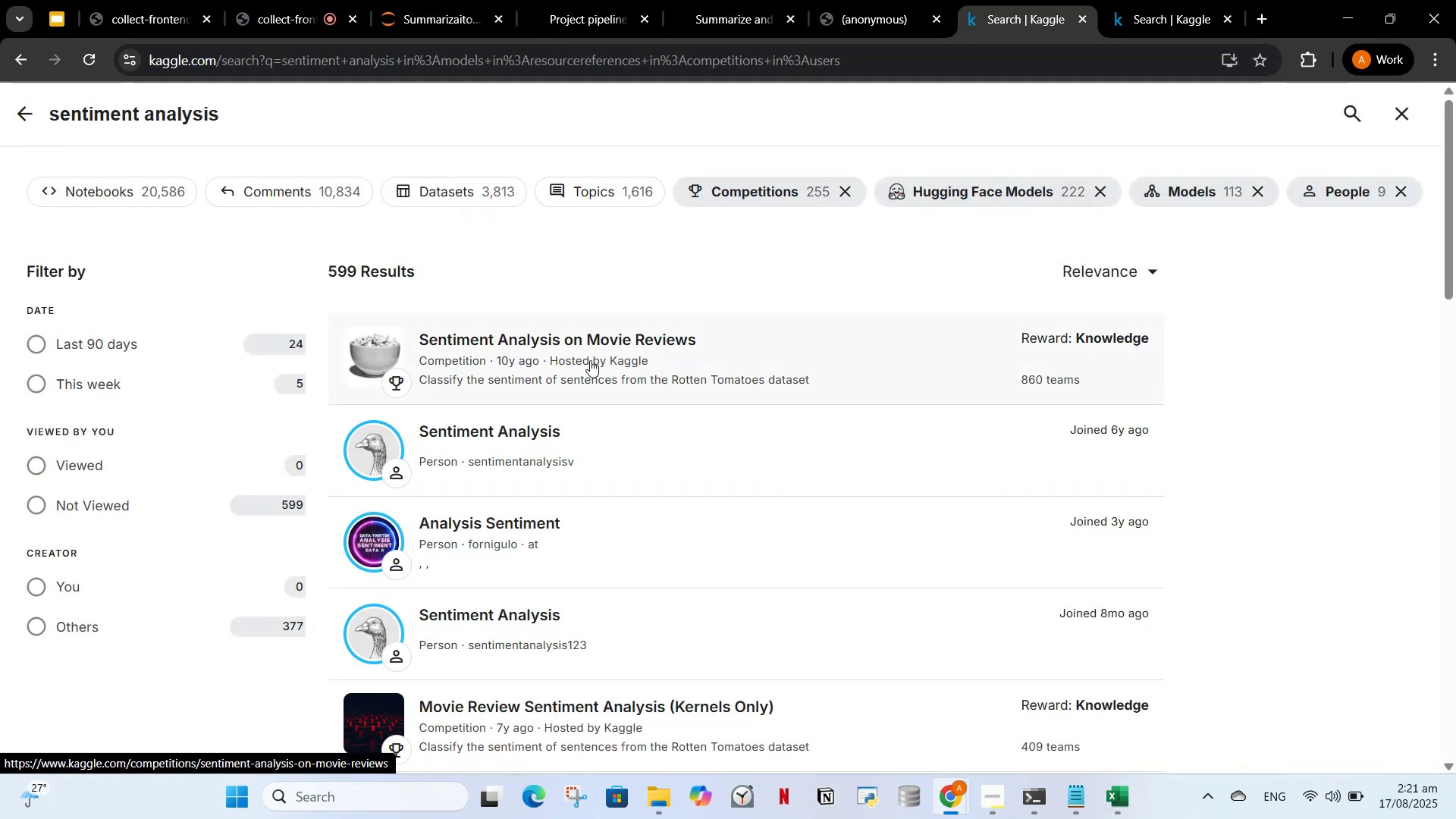 
left_click([505, 337])
 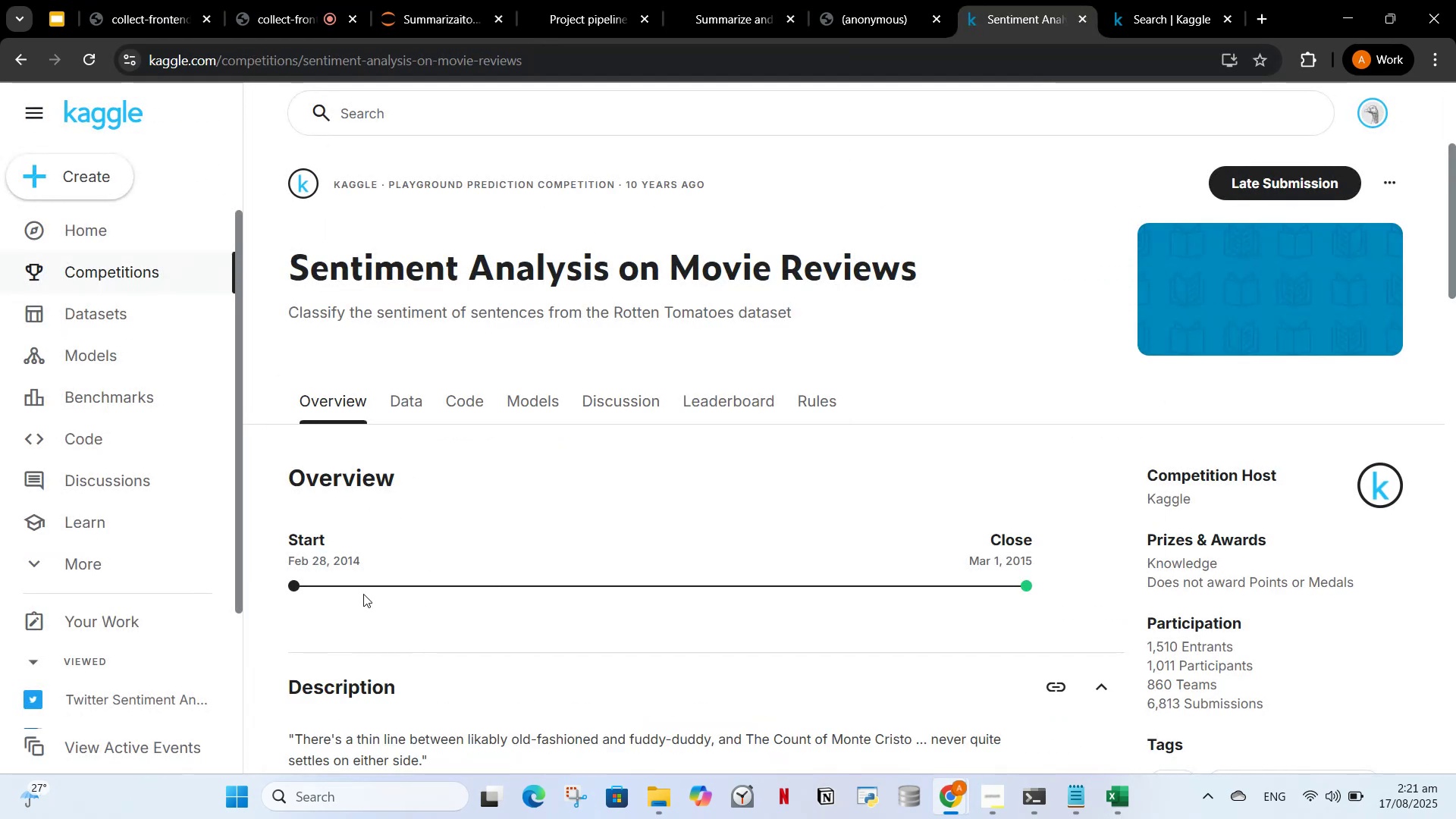 
left_click_drag(start_coordinate=[296, 584], to_coordinate=[526, 577])
 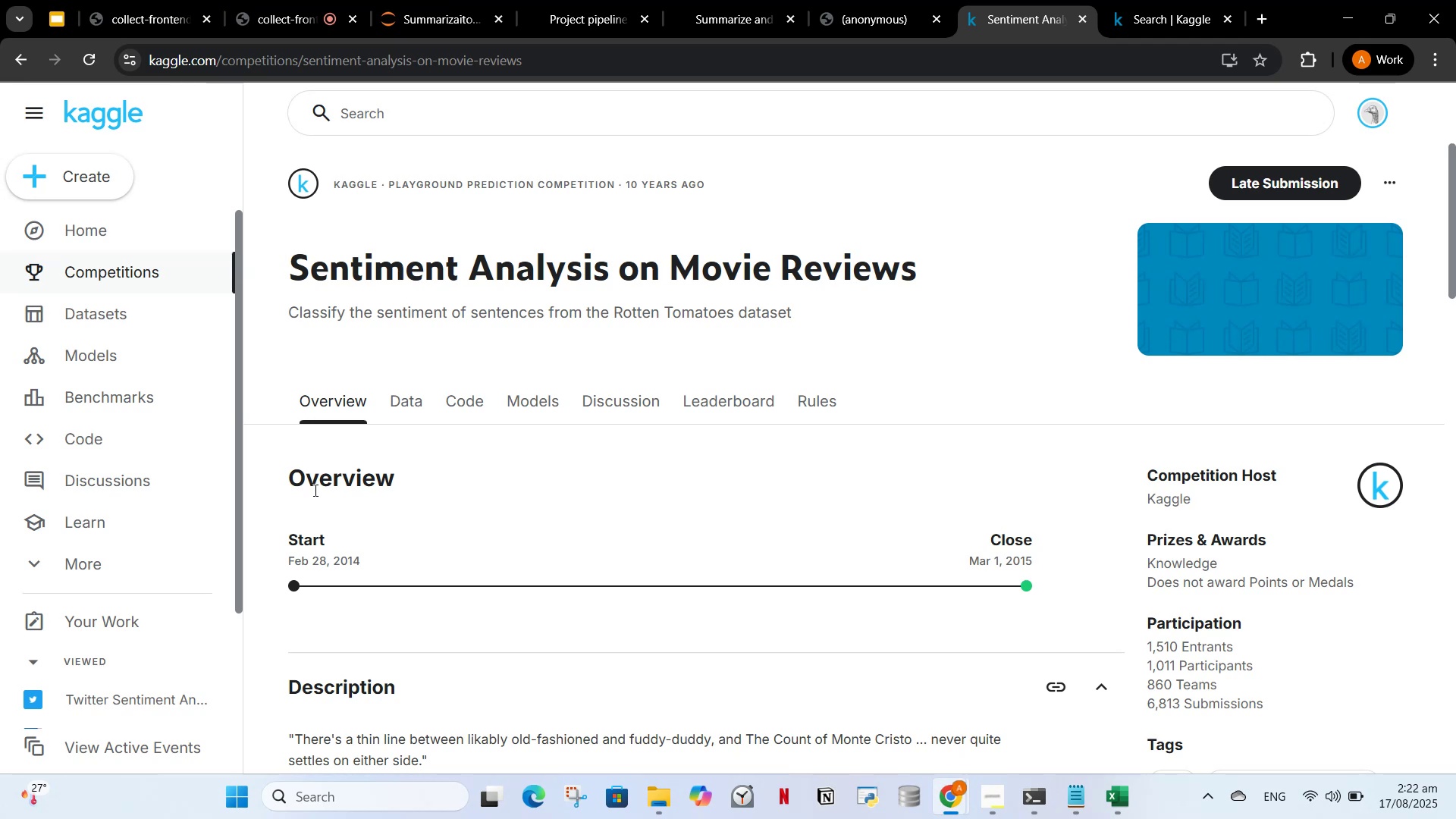 
wait(36.55)
 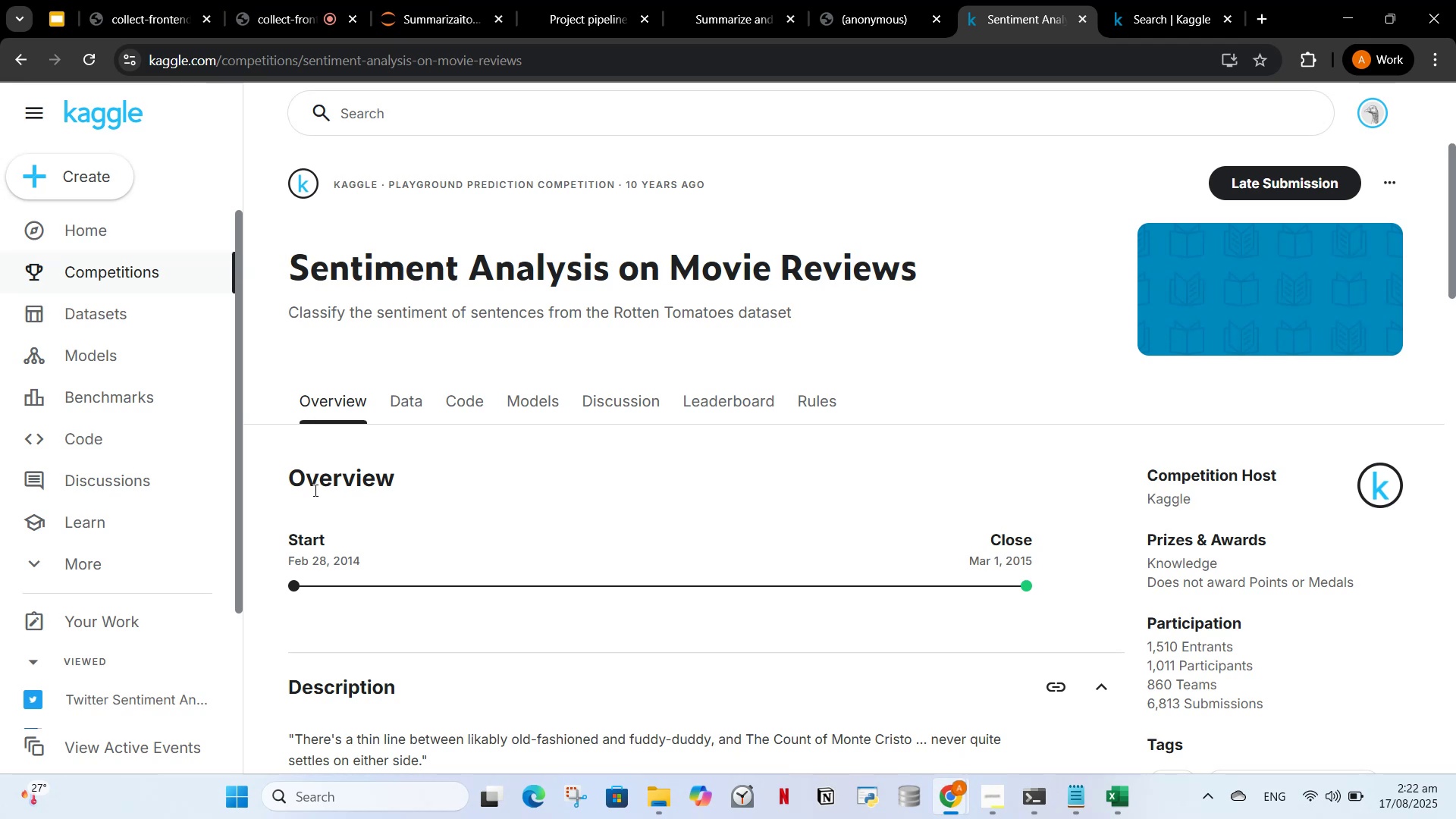 
left_click([413, 406])
 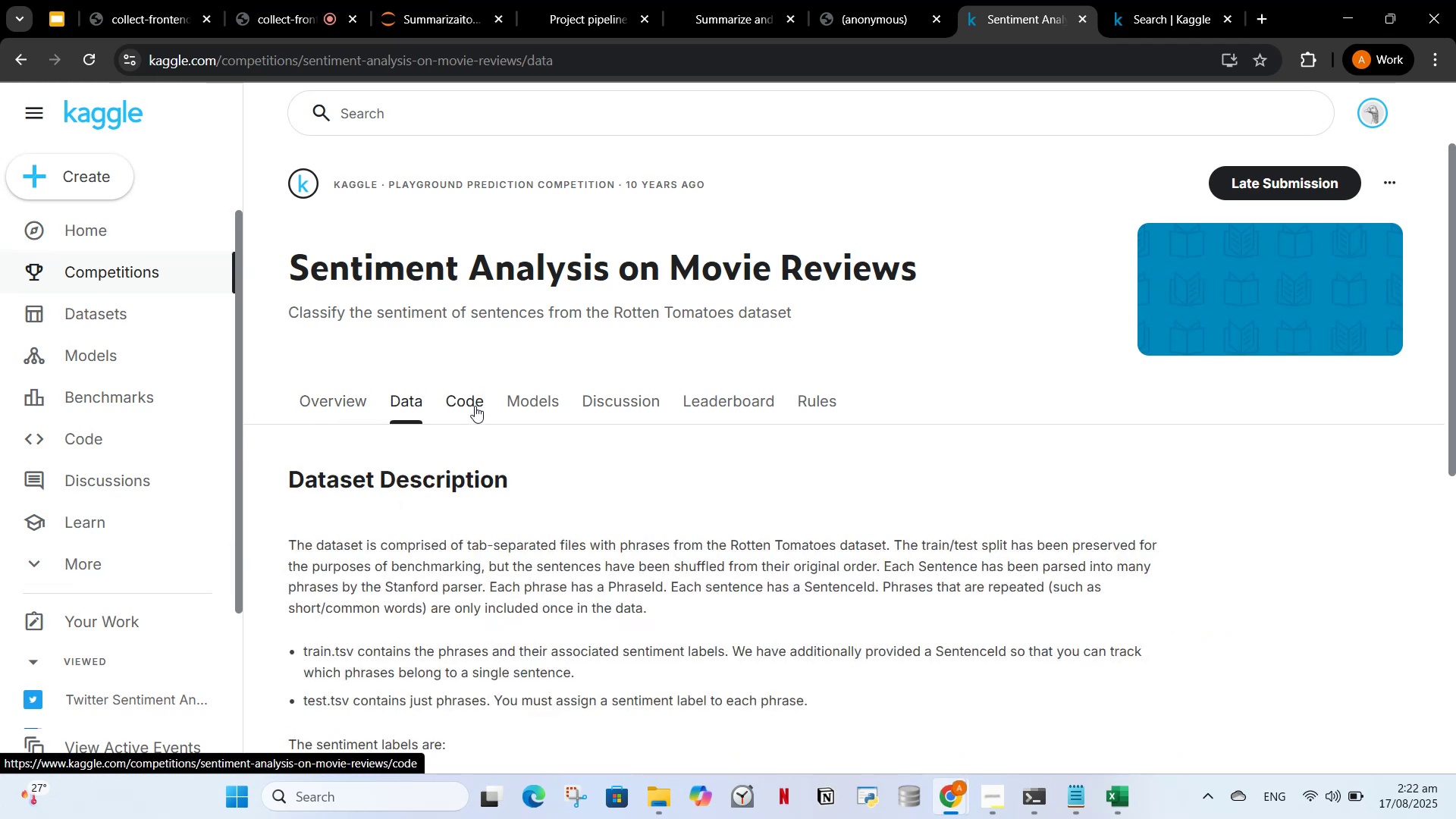 
left_click([475, 406])
 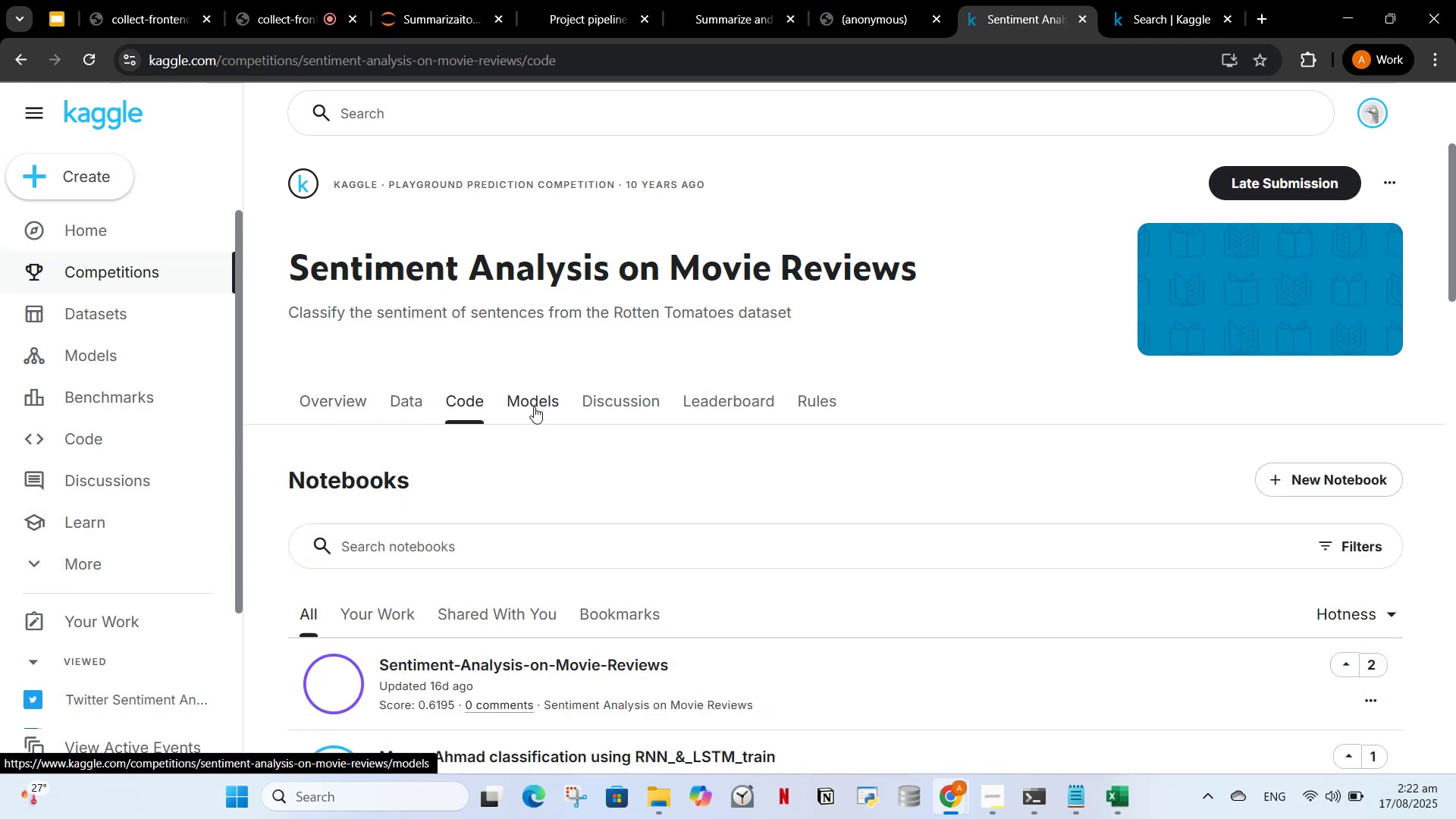 
left_click([534, 406])
 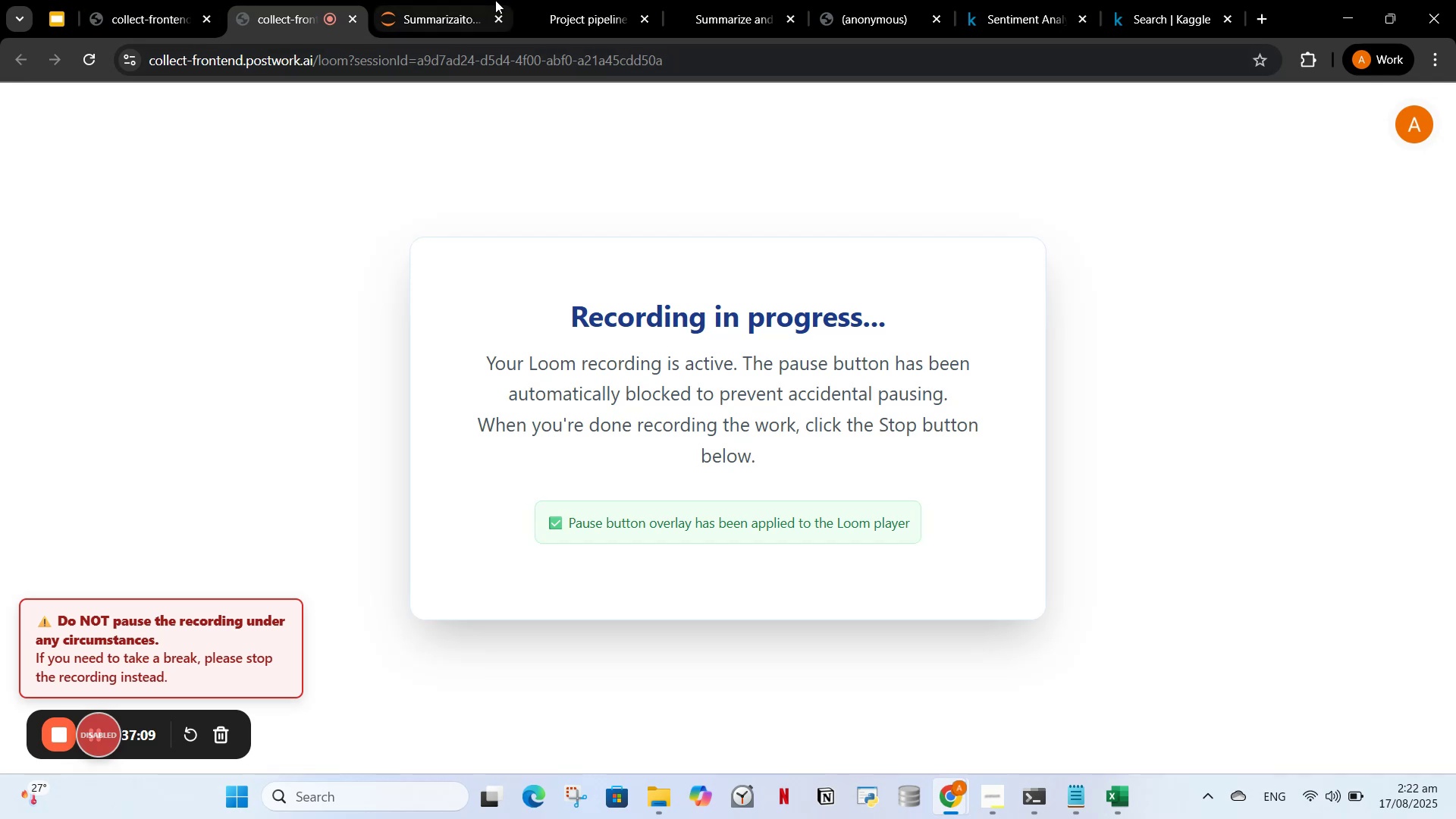 
left_click([469, 2])
 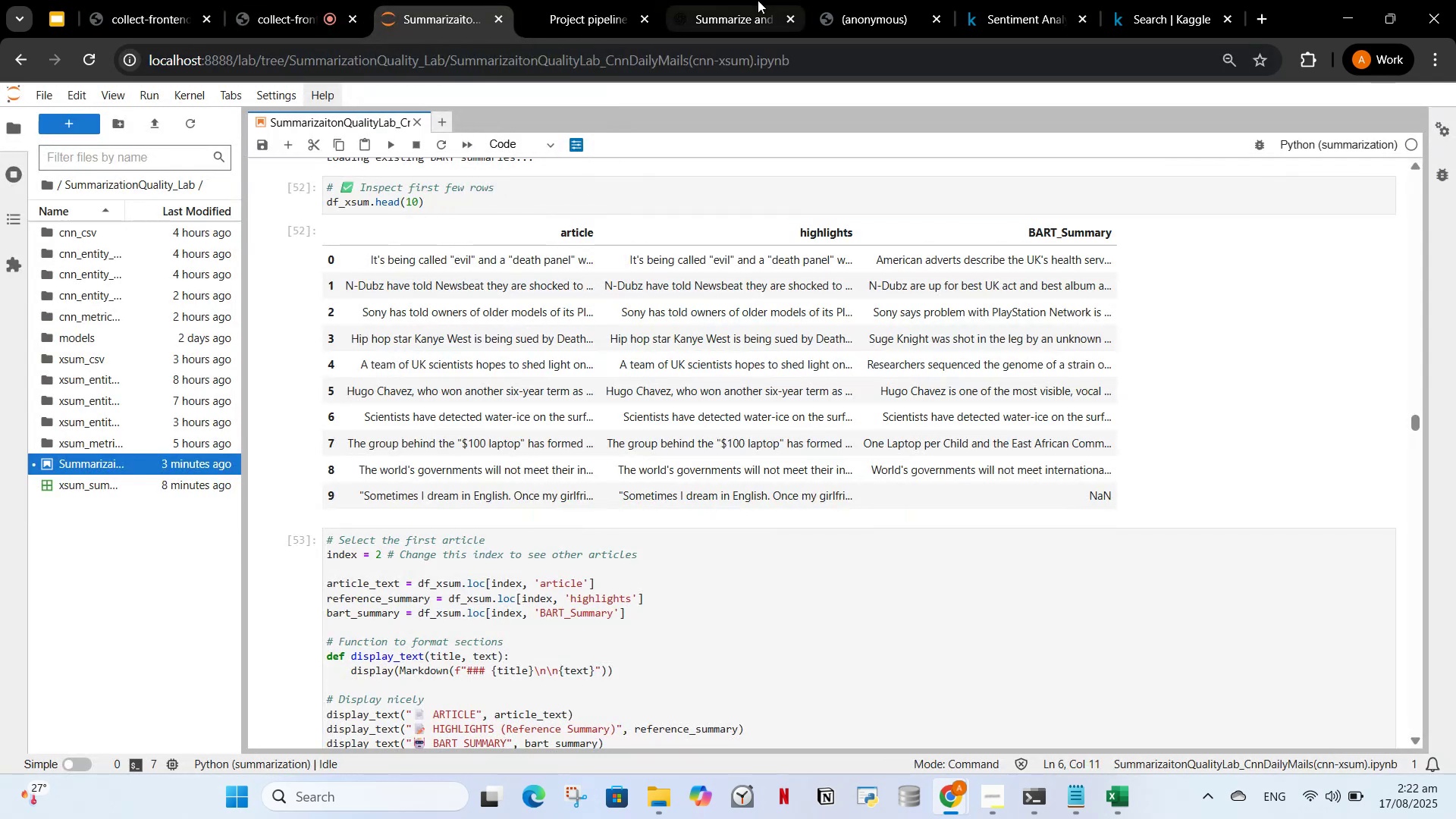 
left_click([758, 0])
 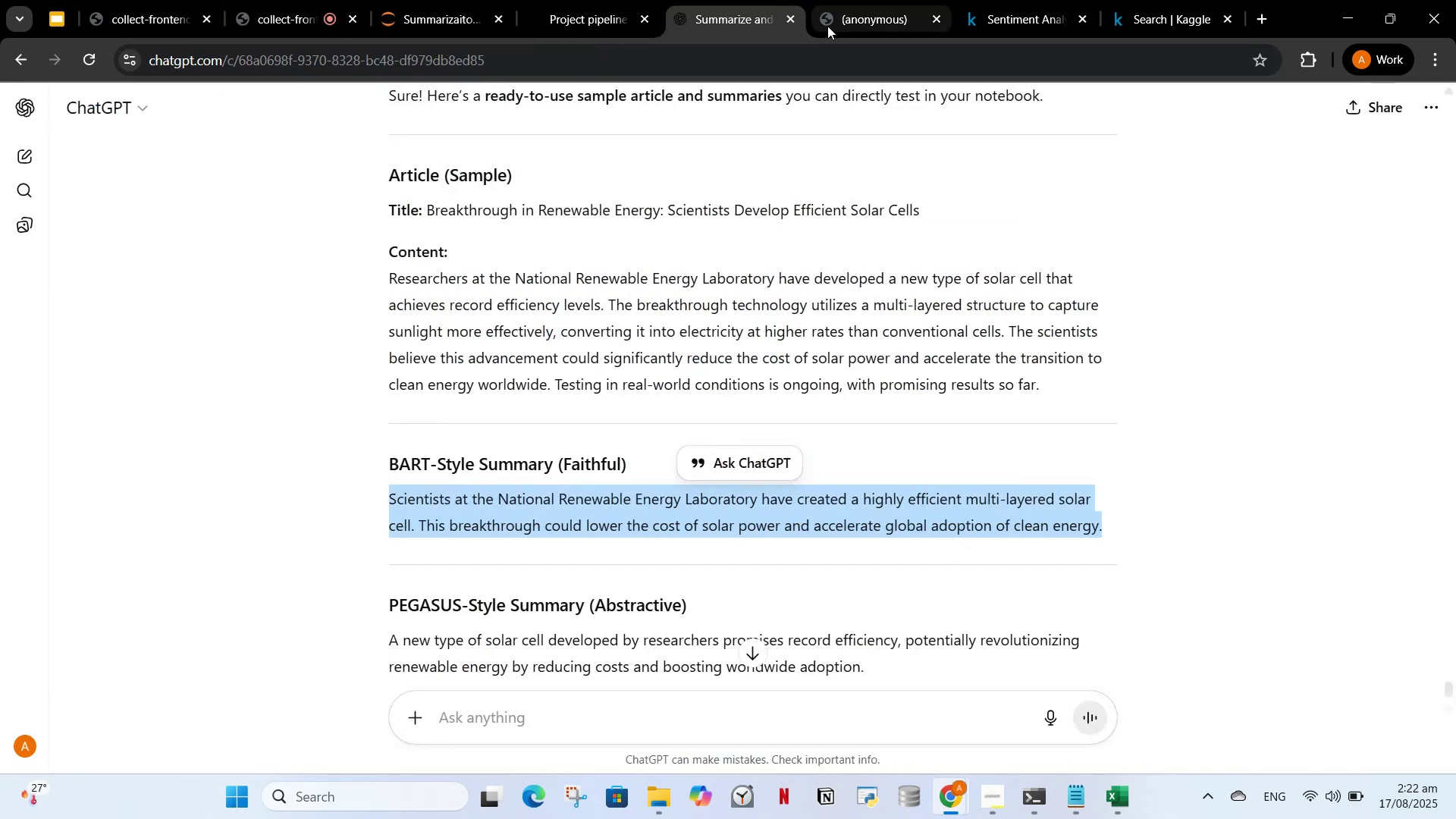 
mouse_move([806, 15])
 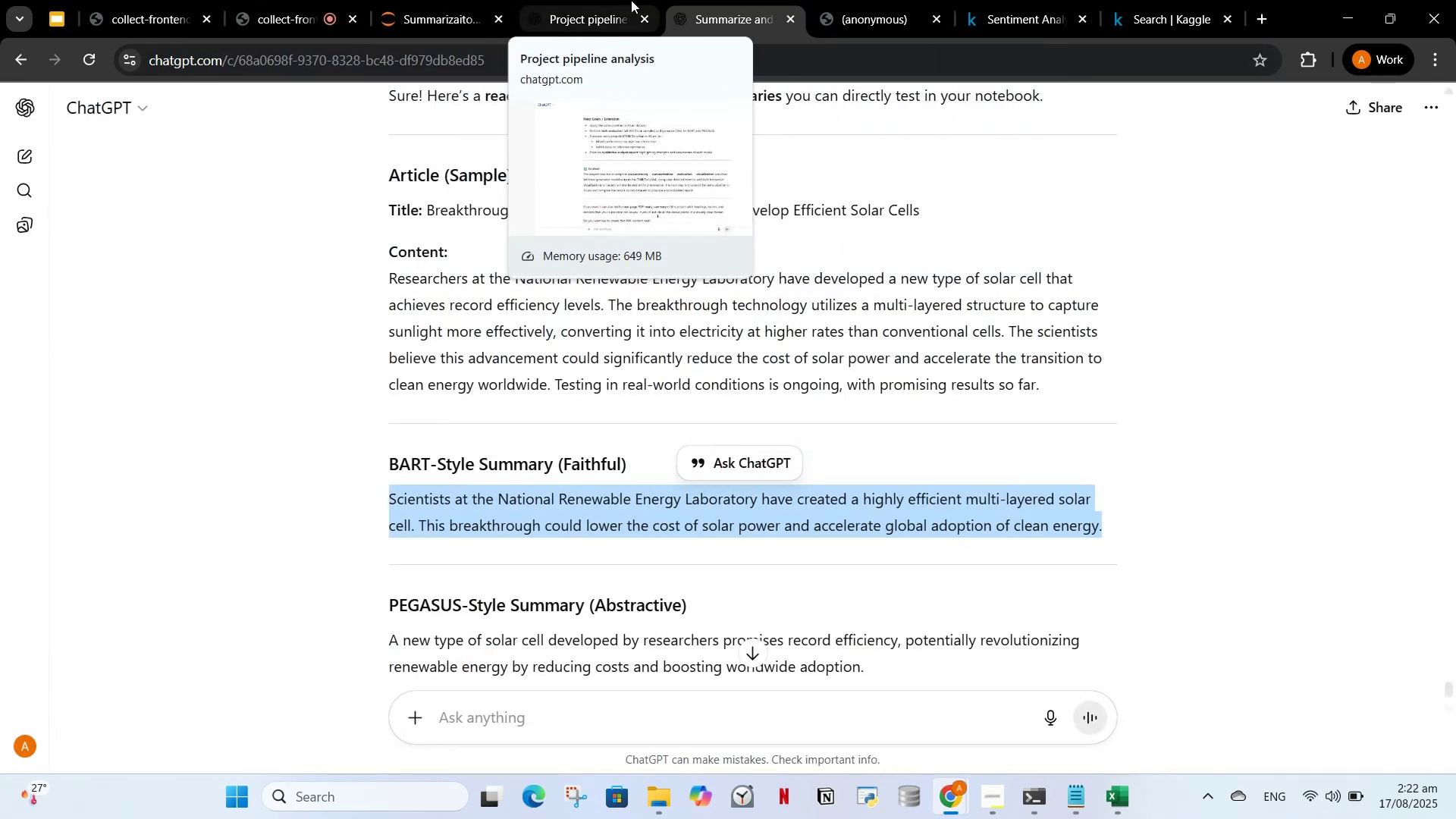 
left_click([611, 1])
 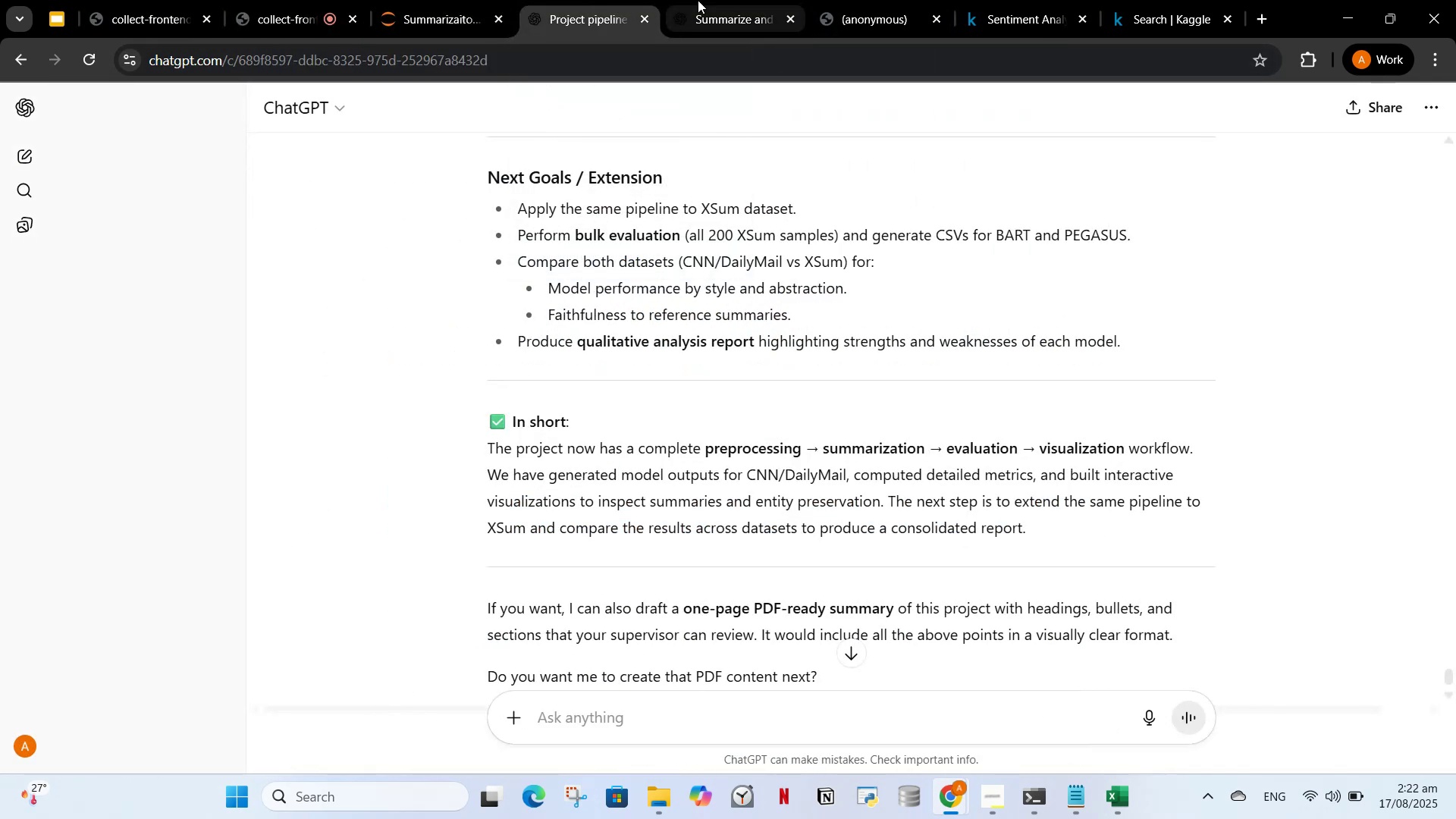 
left_click([698, 0])
 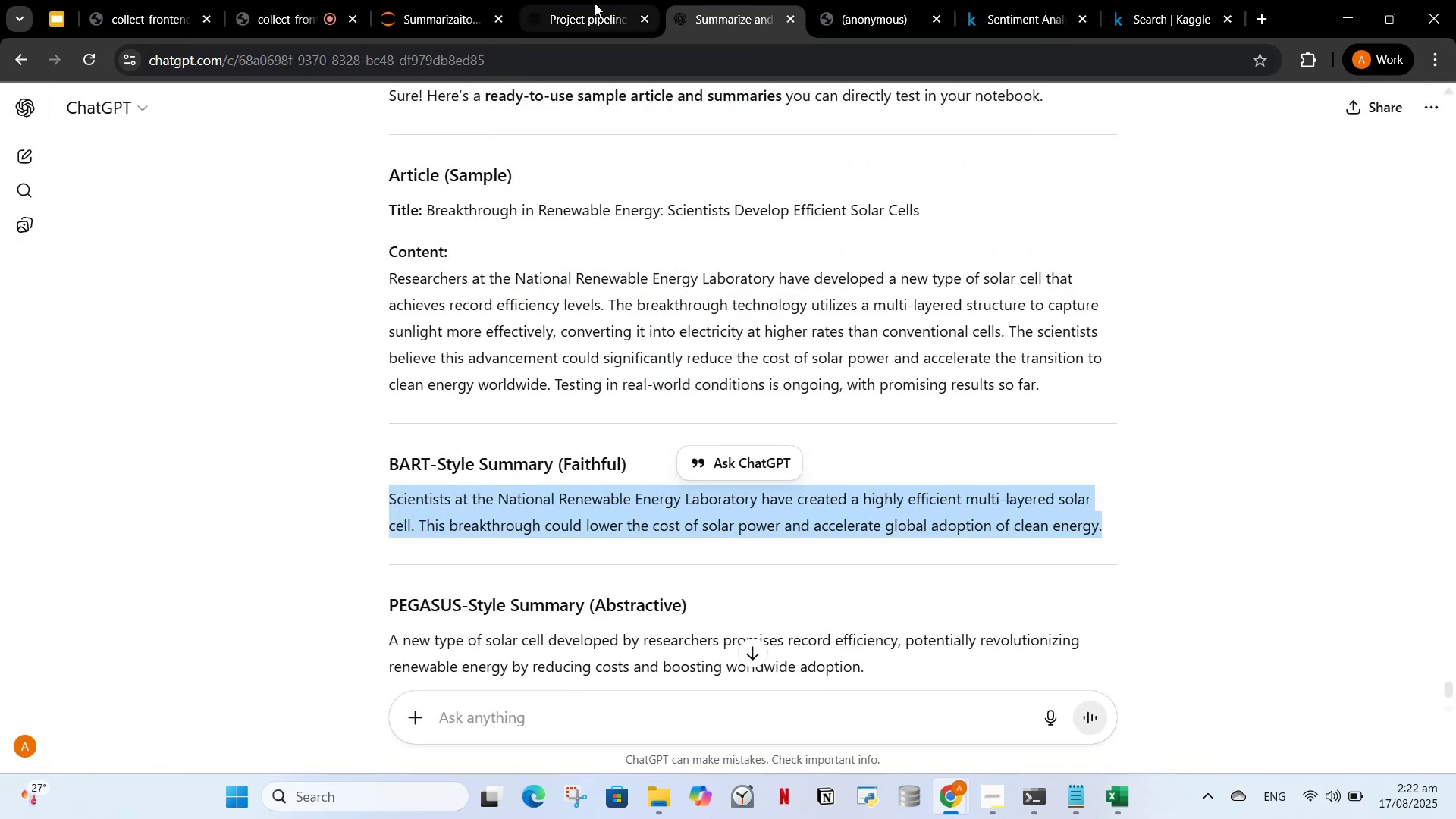 
left_click([600, 8])
 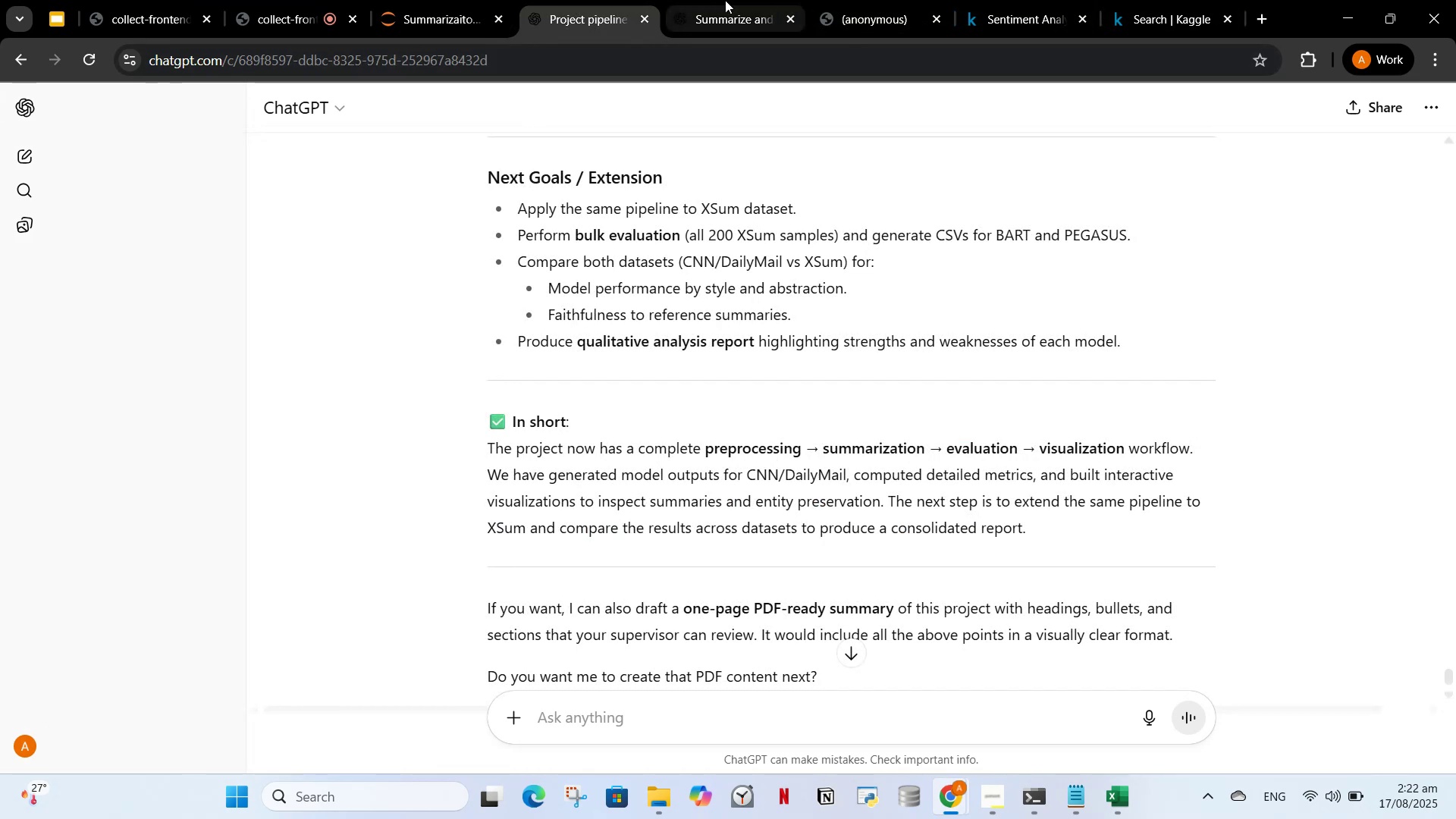 
left_click([720, 0])
 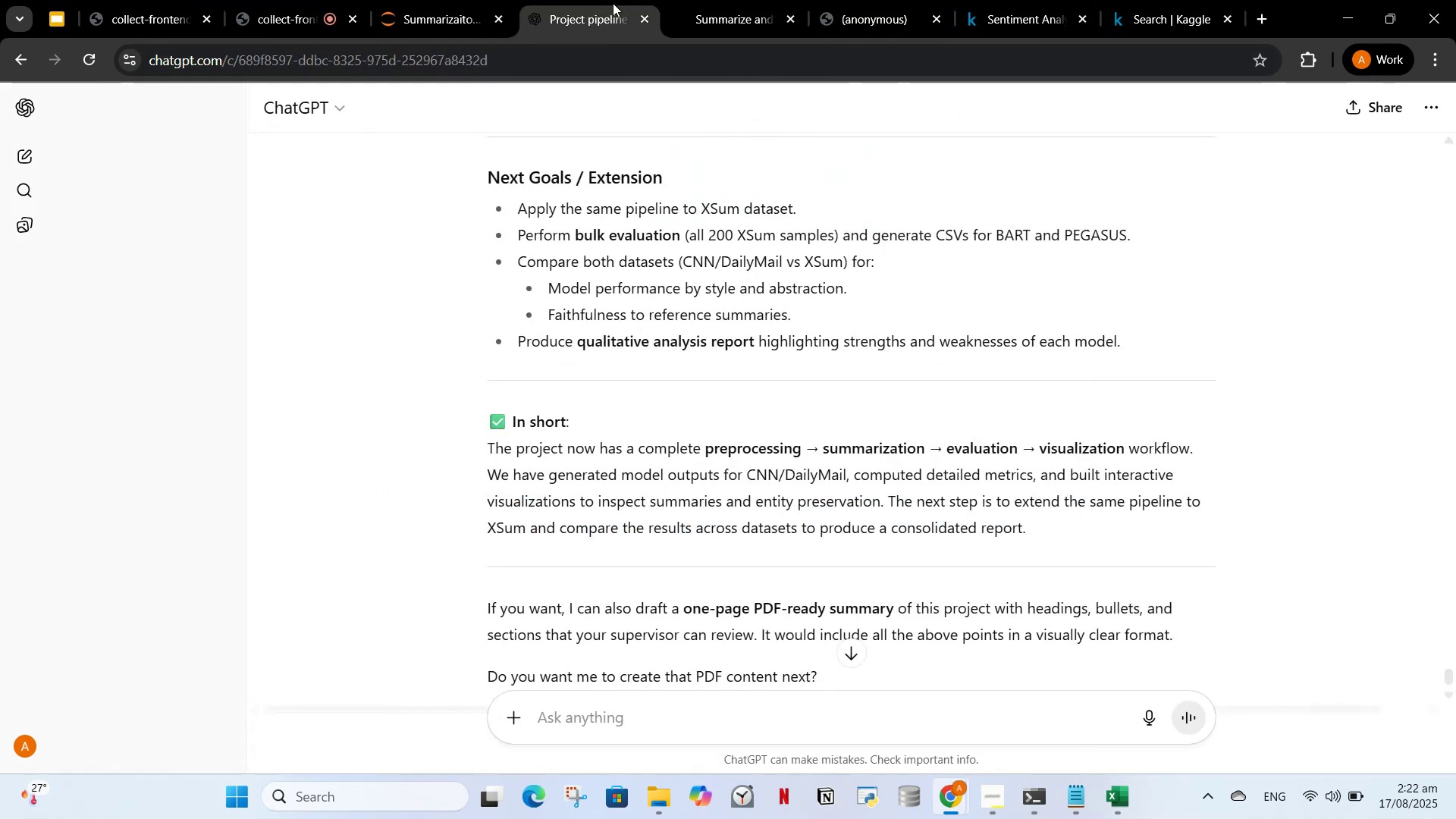 
left_click([732, 0])
 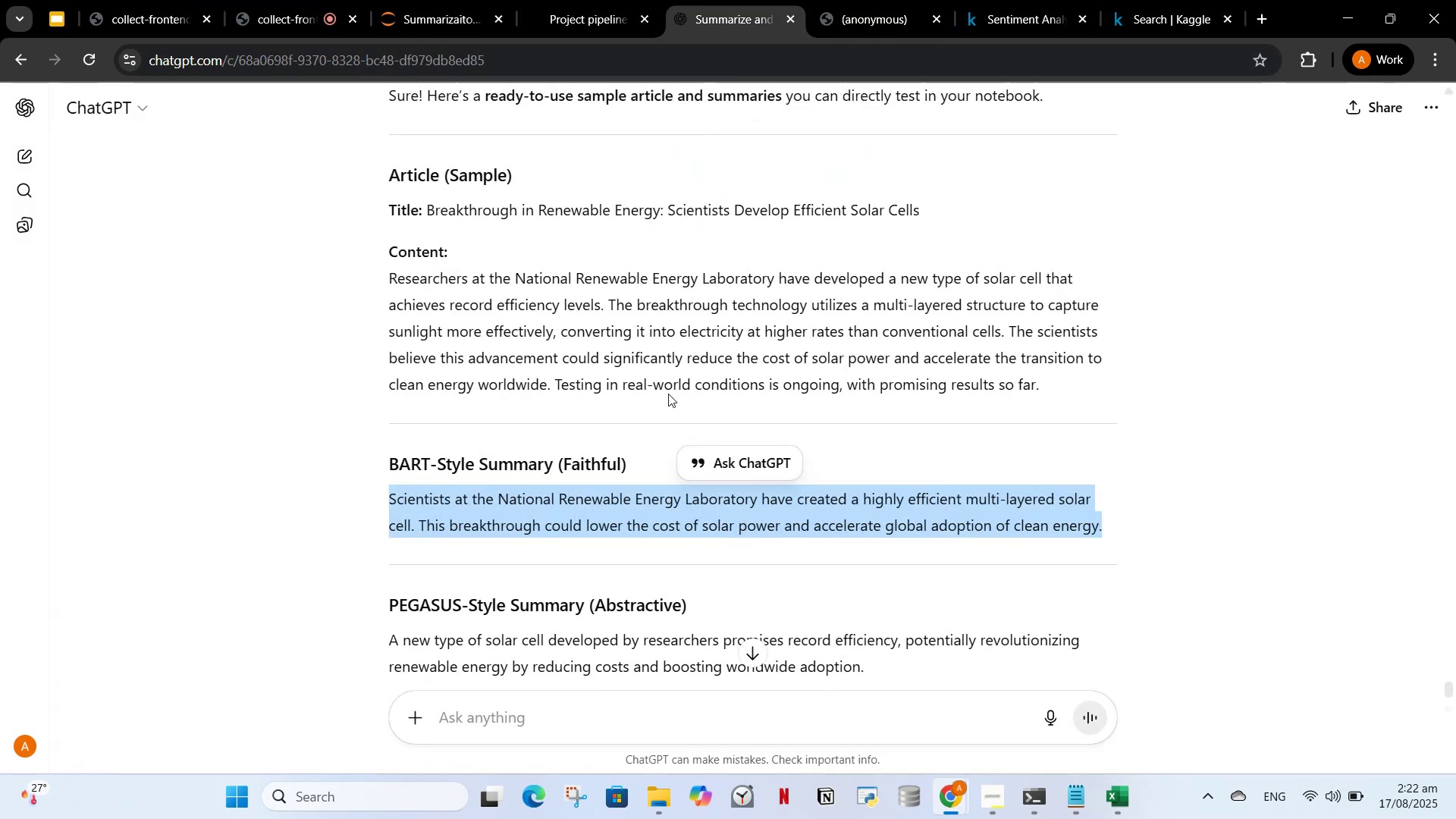 
left_click([668, 394])
 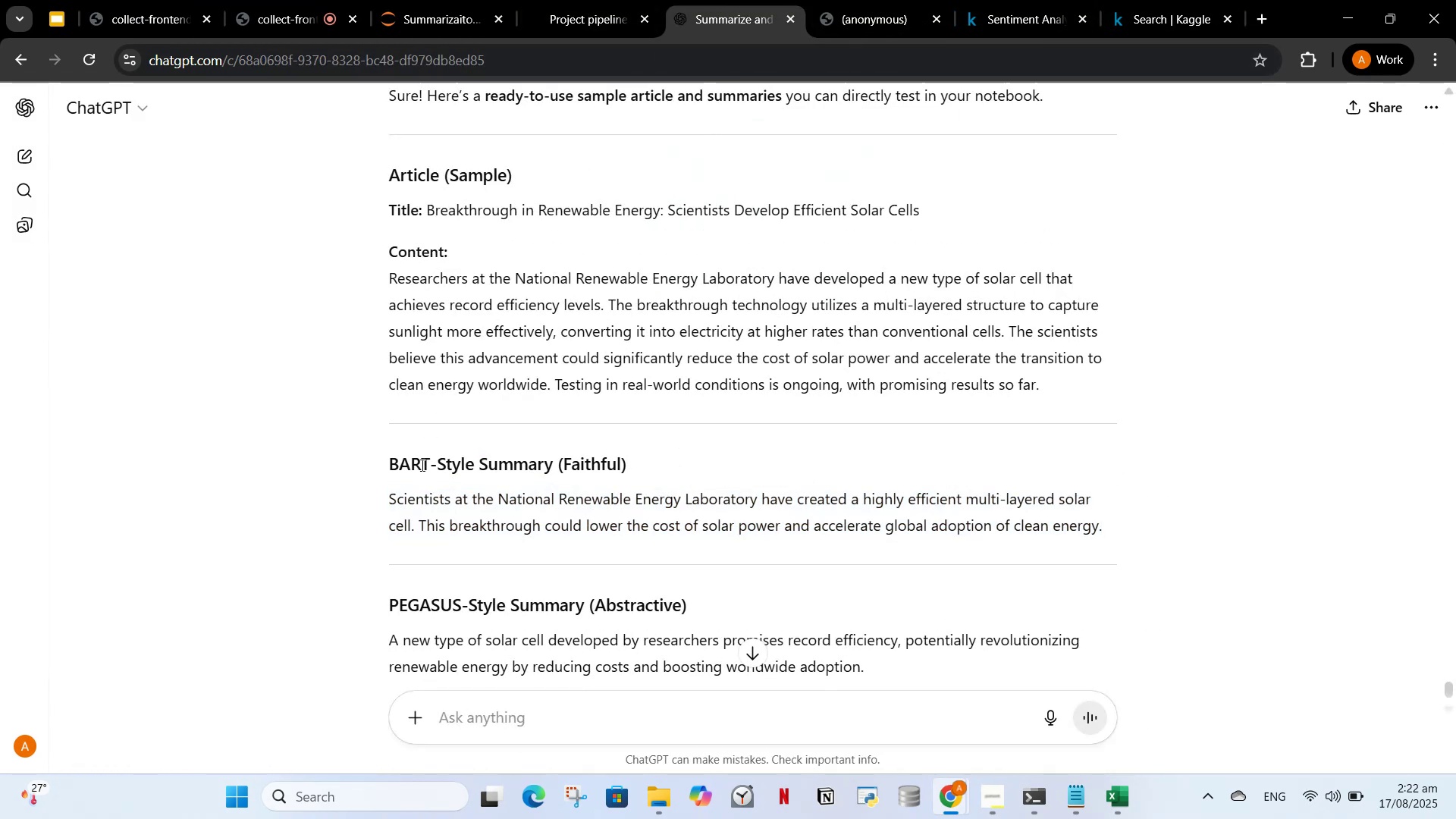 
left_click_drag(start_coordinate=[386, 466], to_coordinate=[1166, 522])
 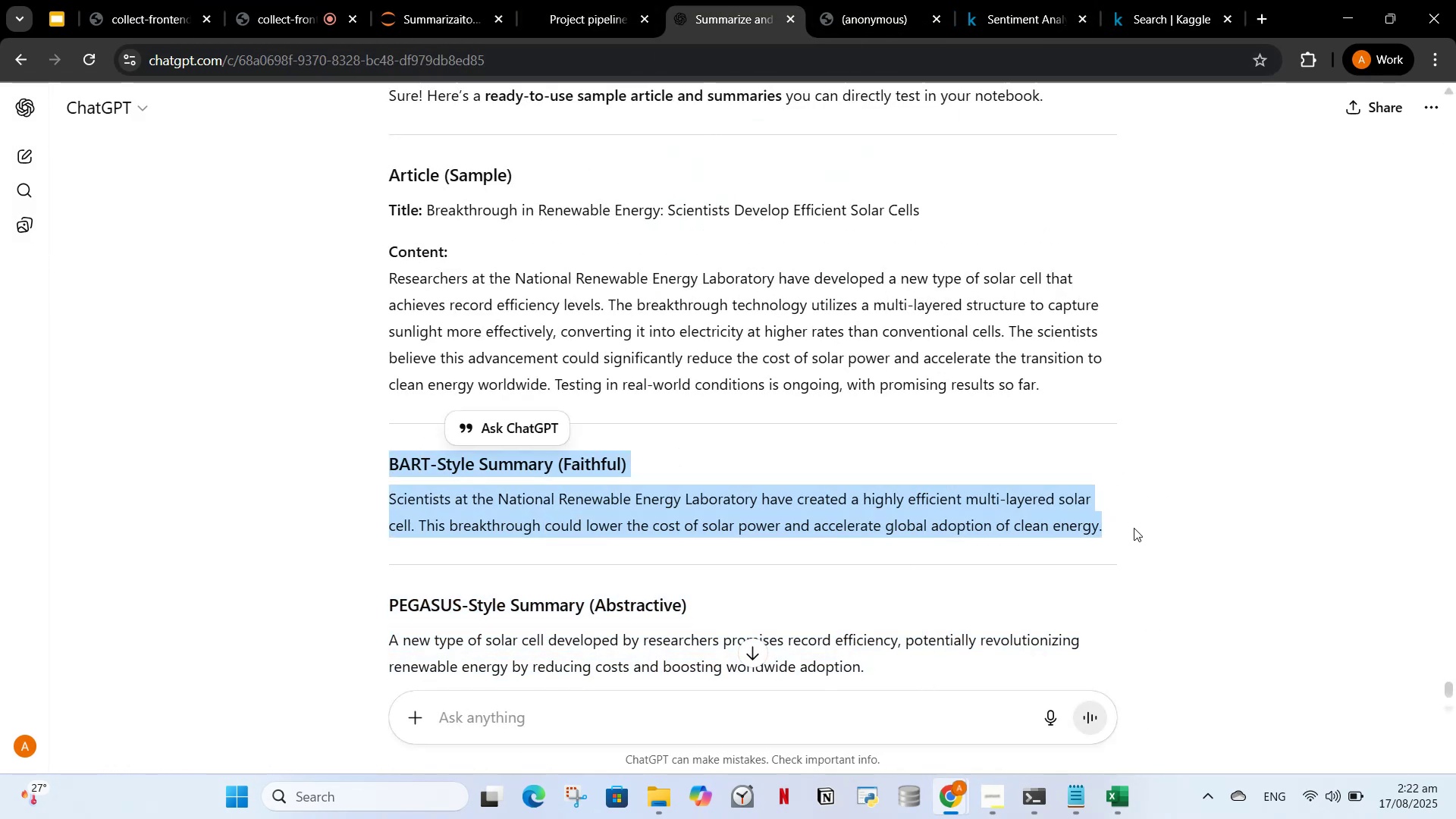 
left_click([1135, 529])
 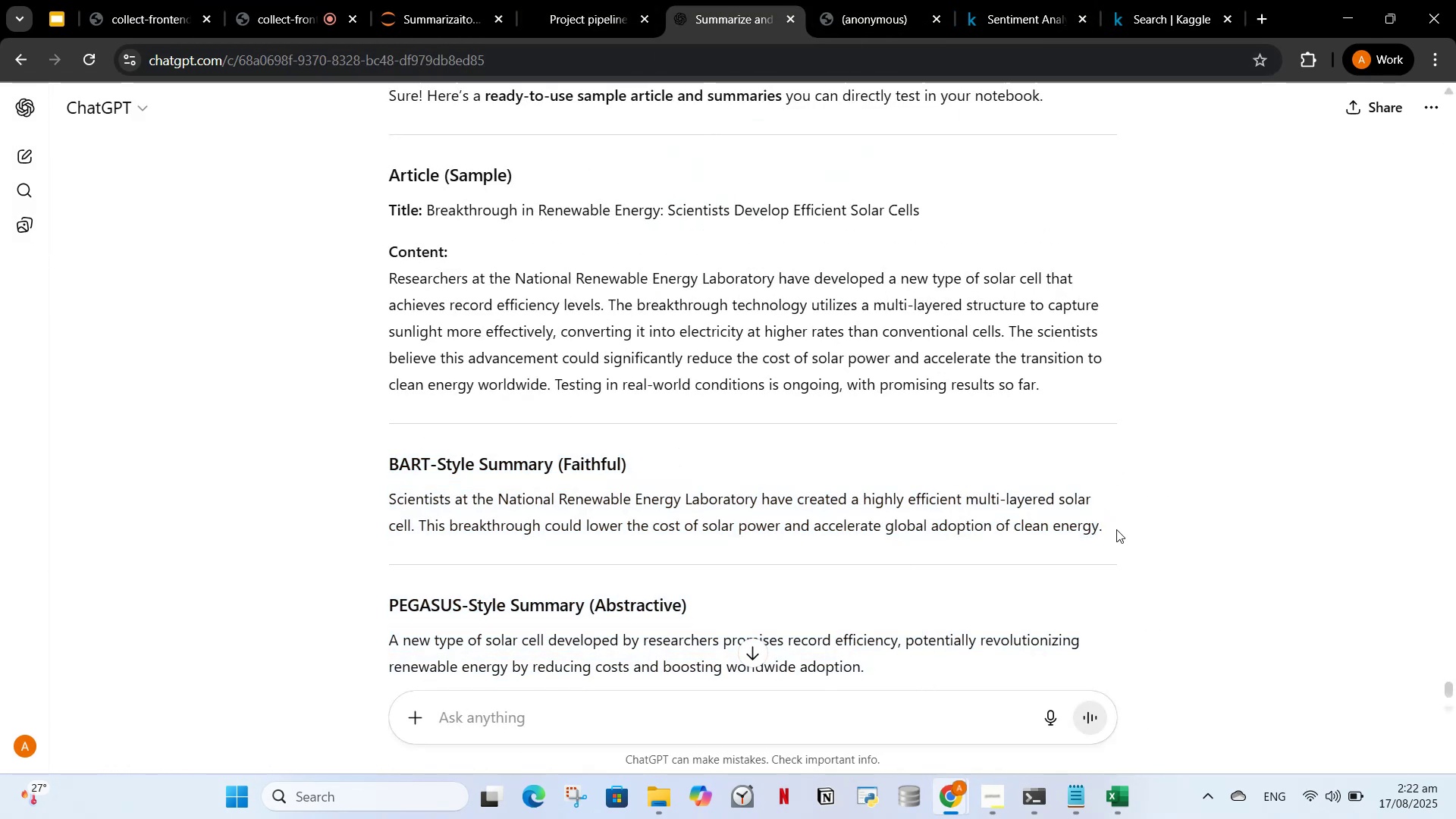 
left_click_drag(start_coordinate=[1109, 529], to_coordinate=[388, 187])
 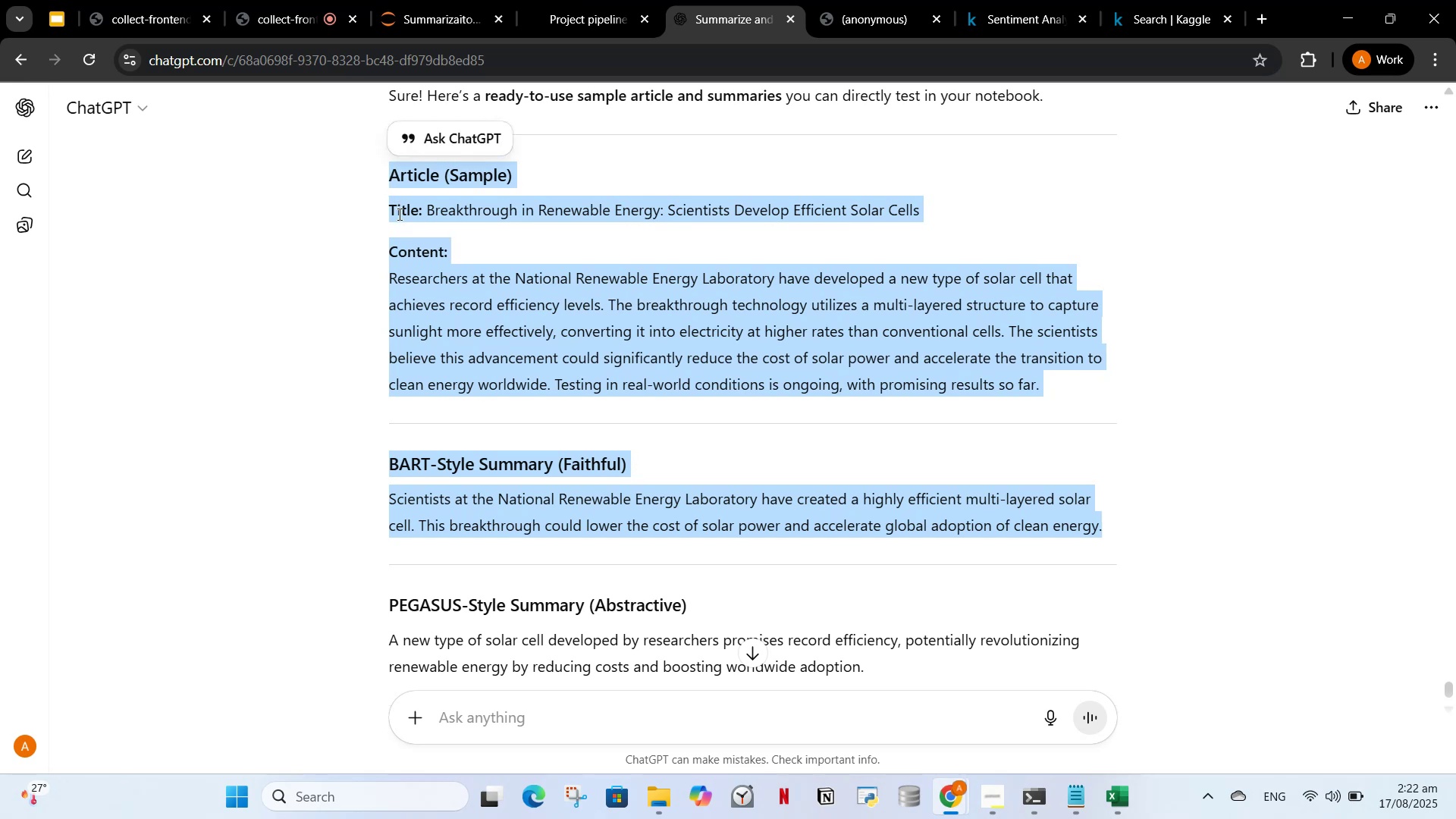 
left_click([398, 214])
 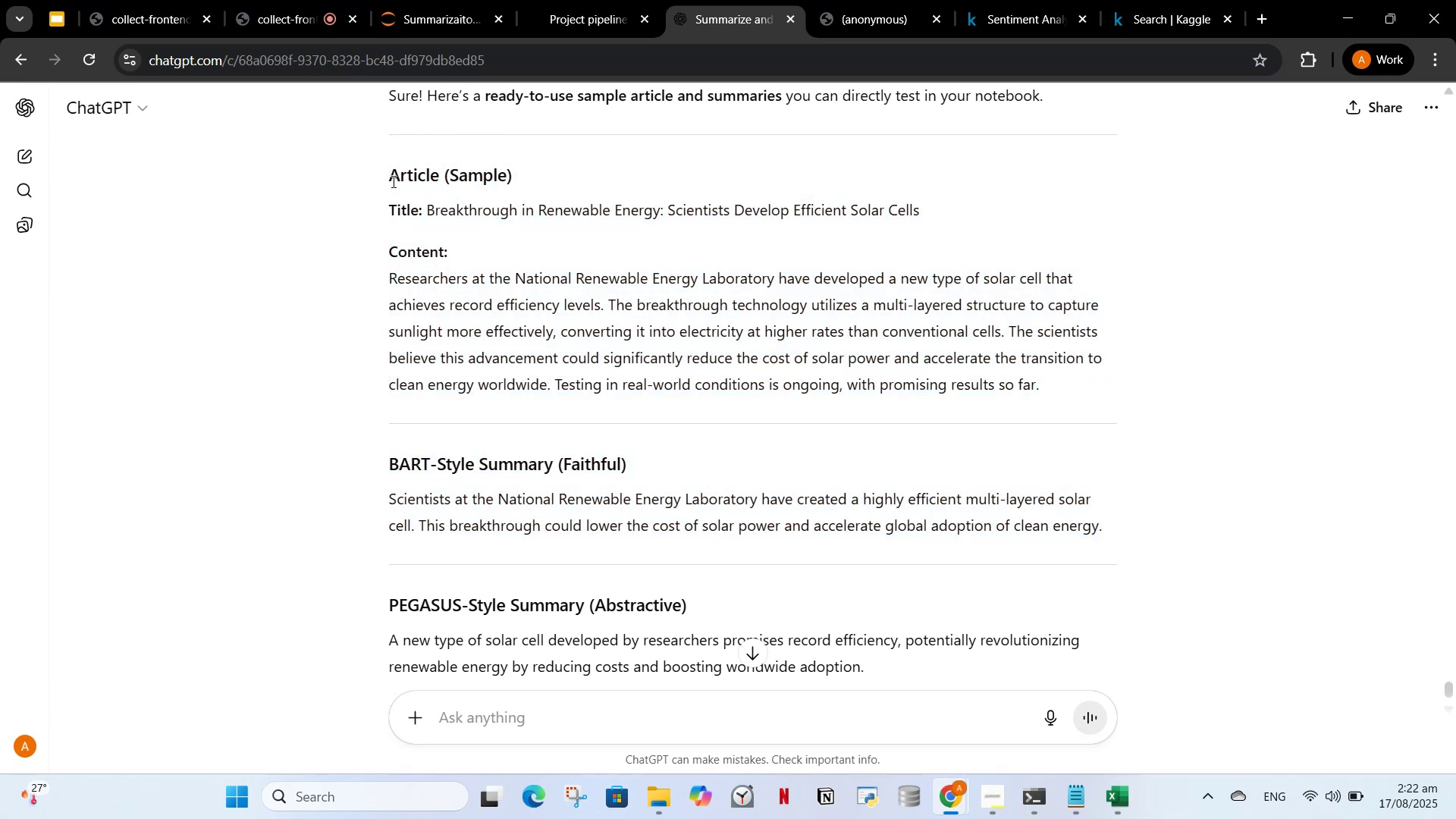 
left_click_drag(start_coordinate=[389, 169], to_coordinate=[1037, 388])
 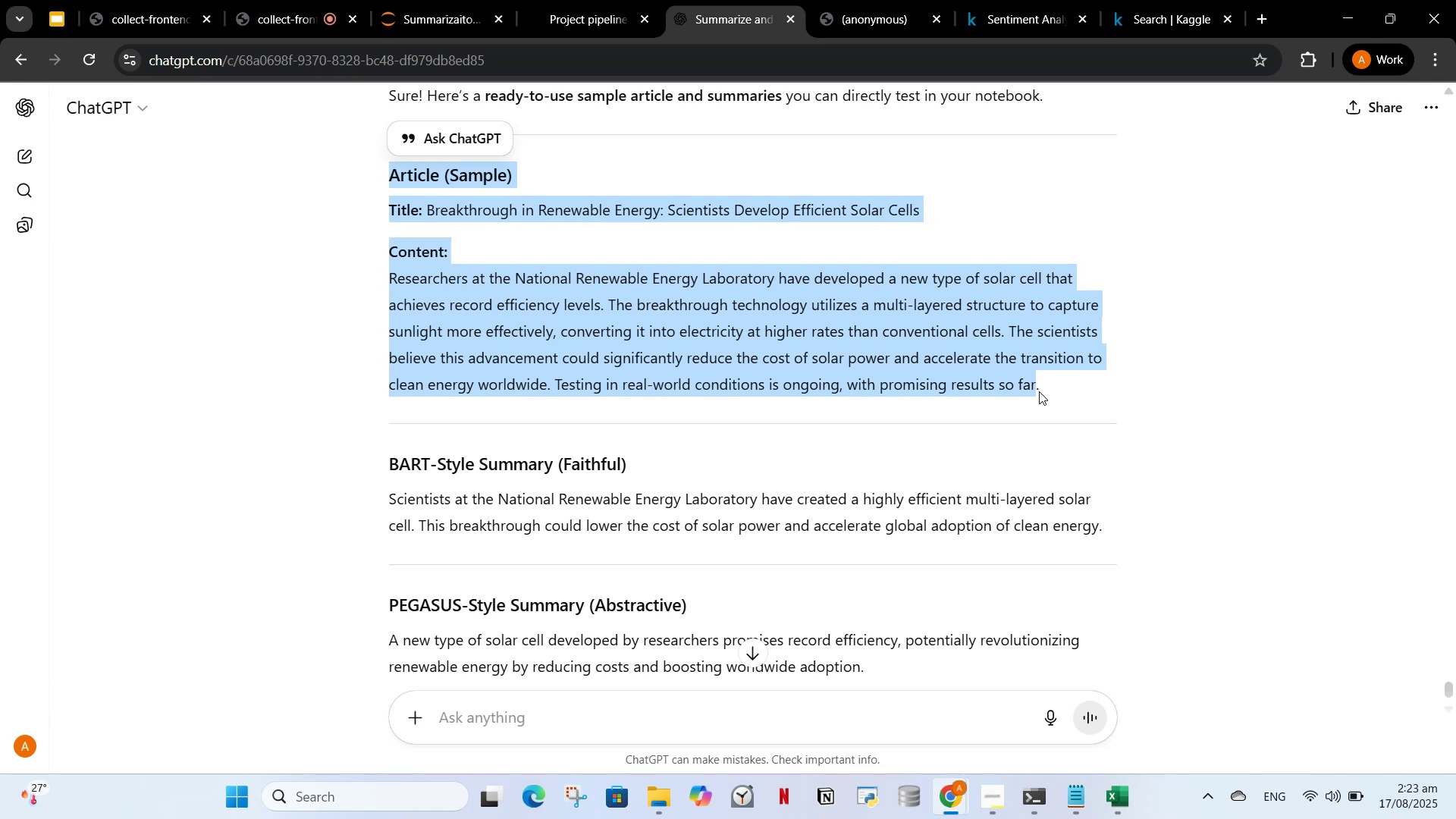 
wait(30.4)
 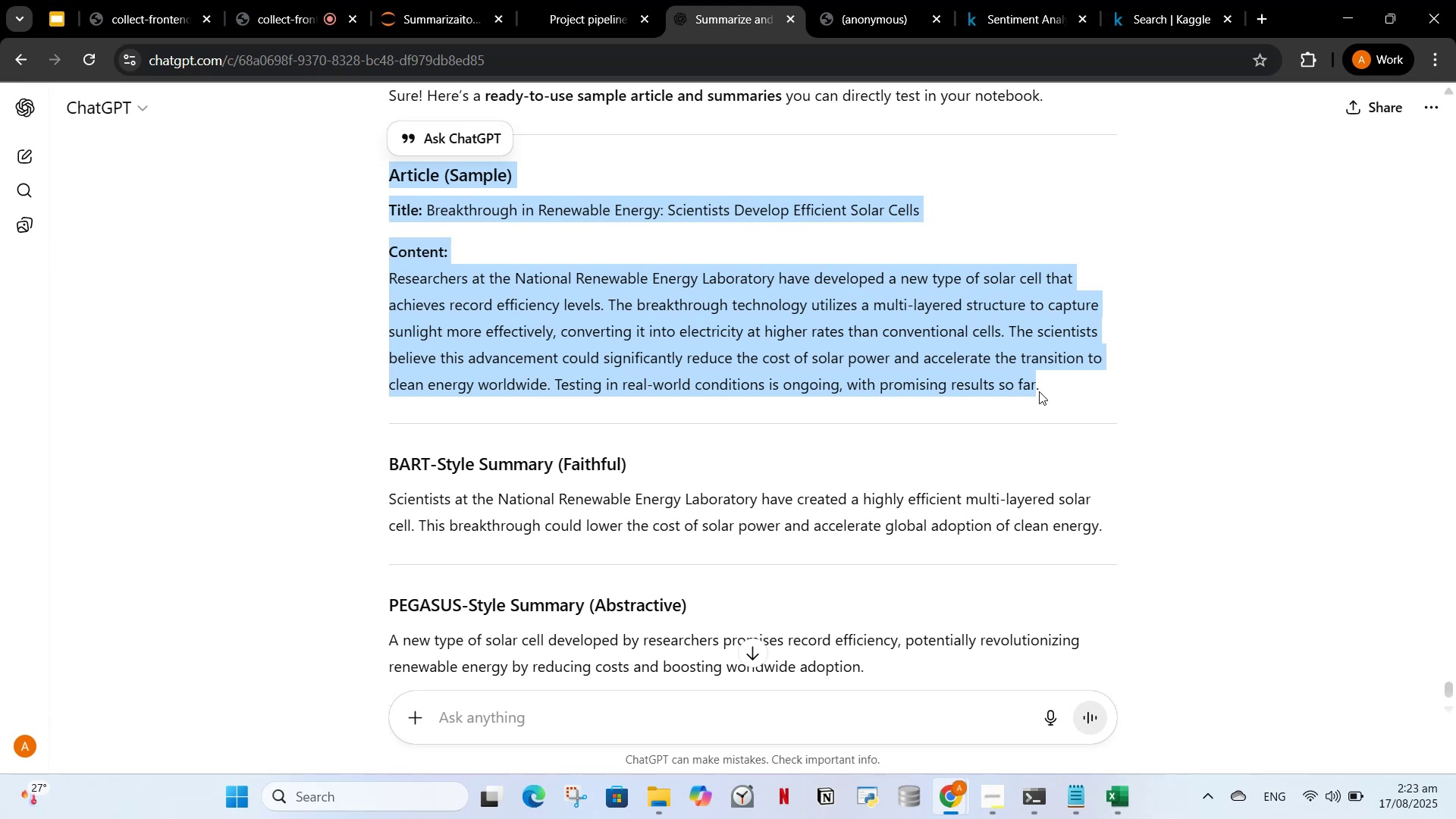 
left_click([852, 366])
 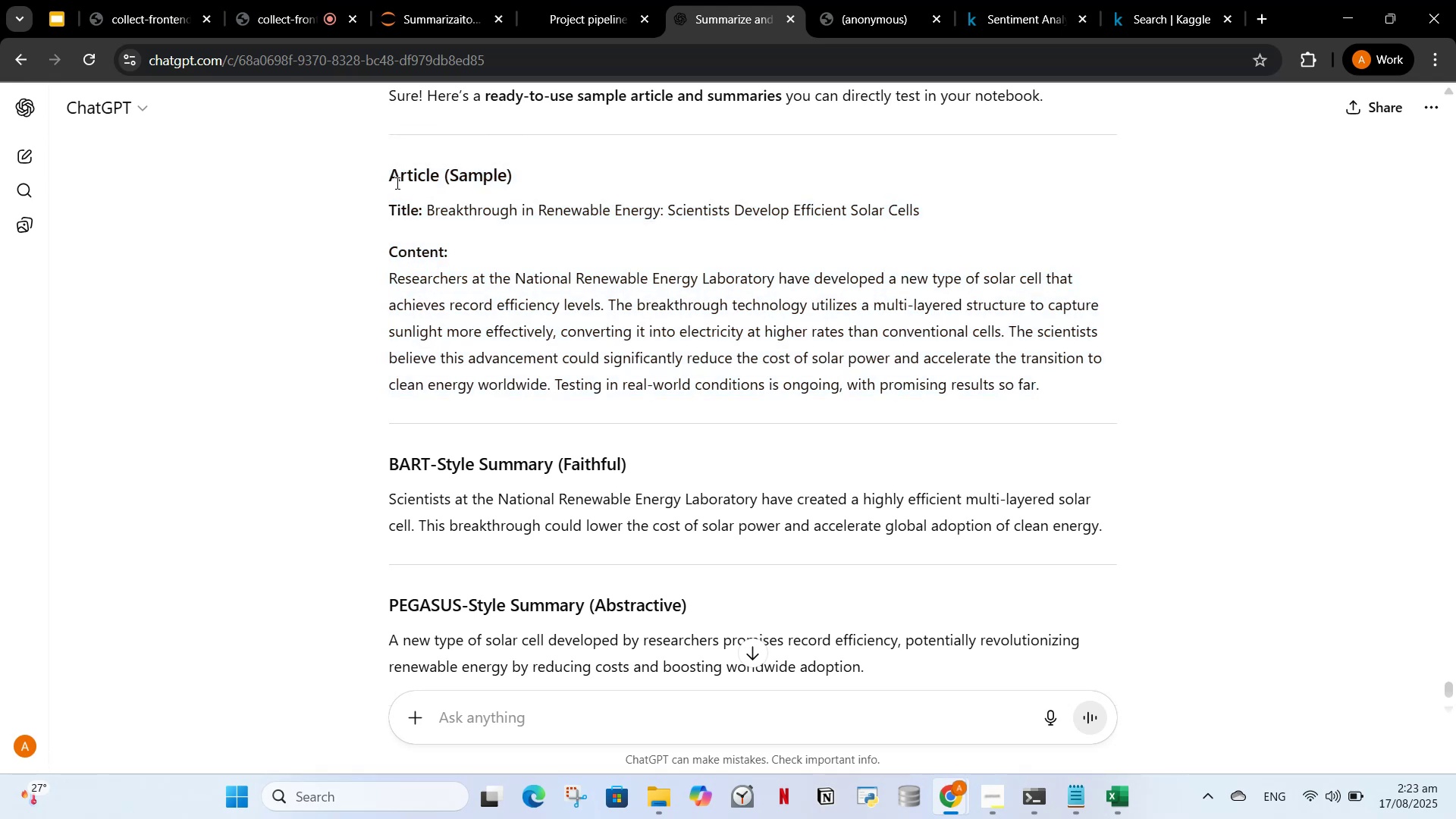 
left_click_drag(start_coordinate=[394, 167], to_coordinate=[971, 564])
 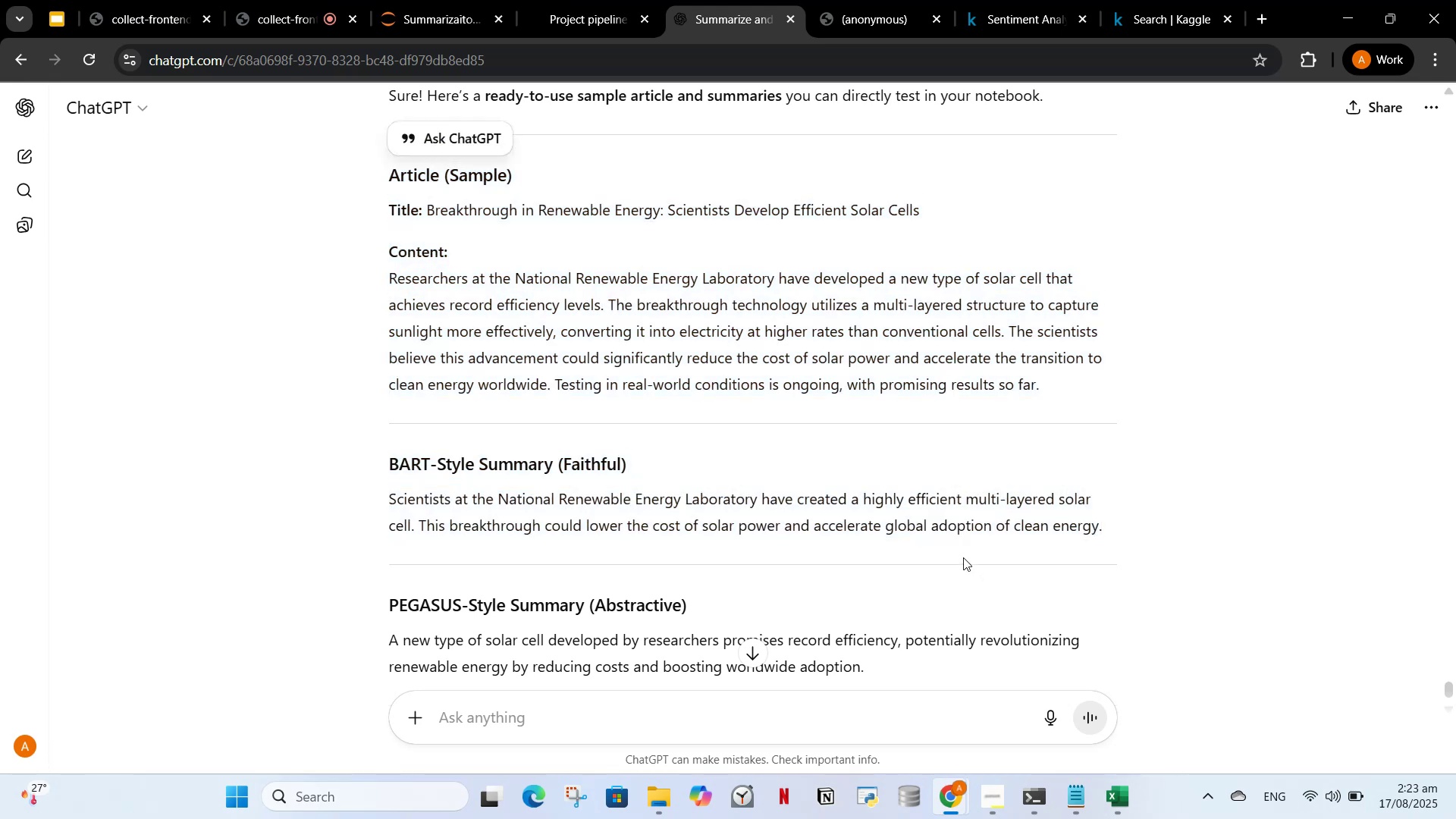 
left_click([963, 557])
 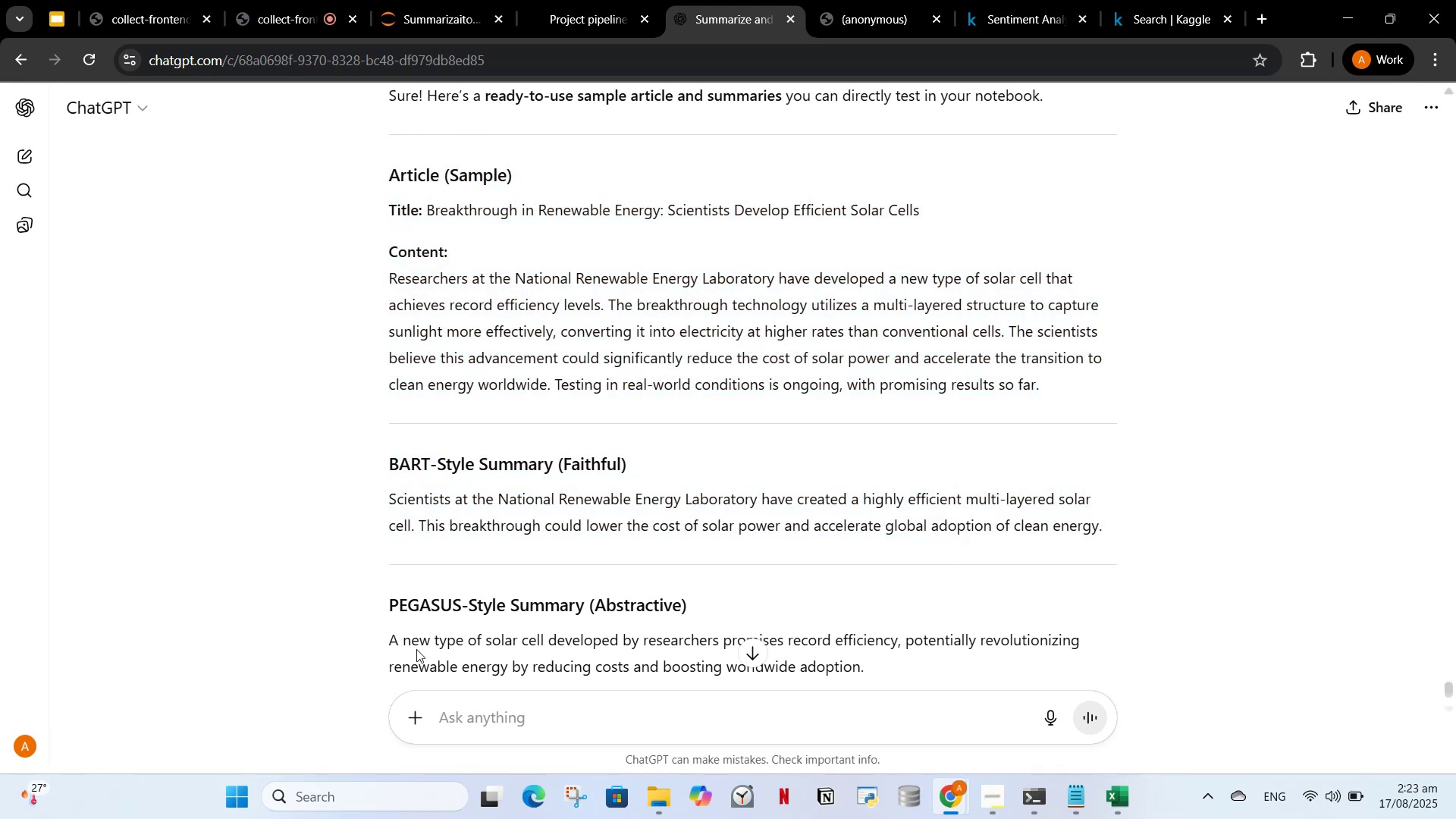 
scroll: coordinate [472, 574], scroll_direction: down, amount: 2.0
 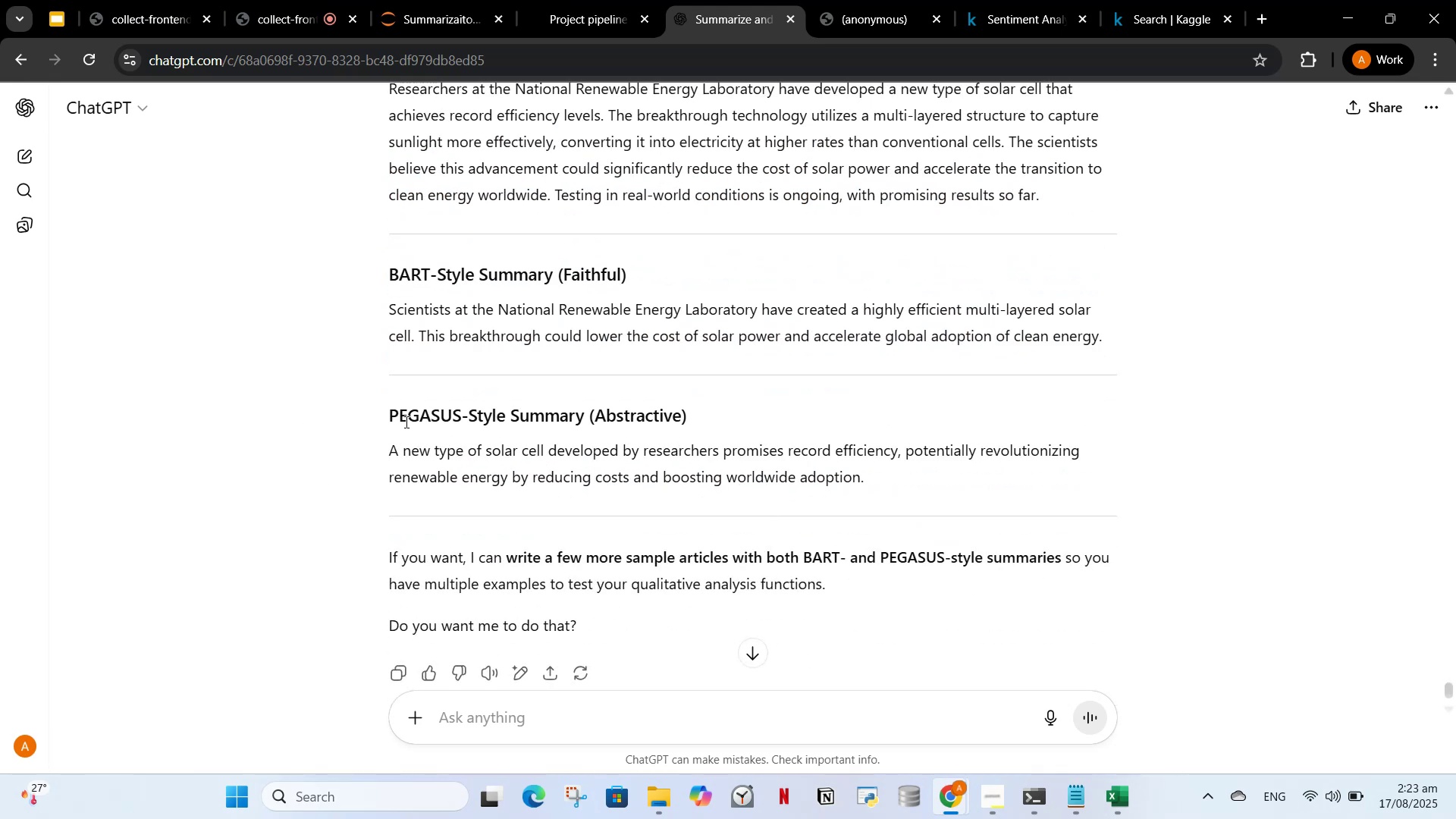 
left_click_drag(start_coordinate=[394, 412], to_coordinate=[686, 482])
 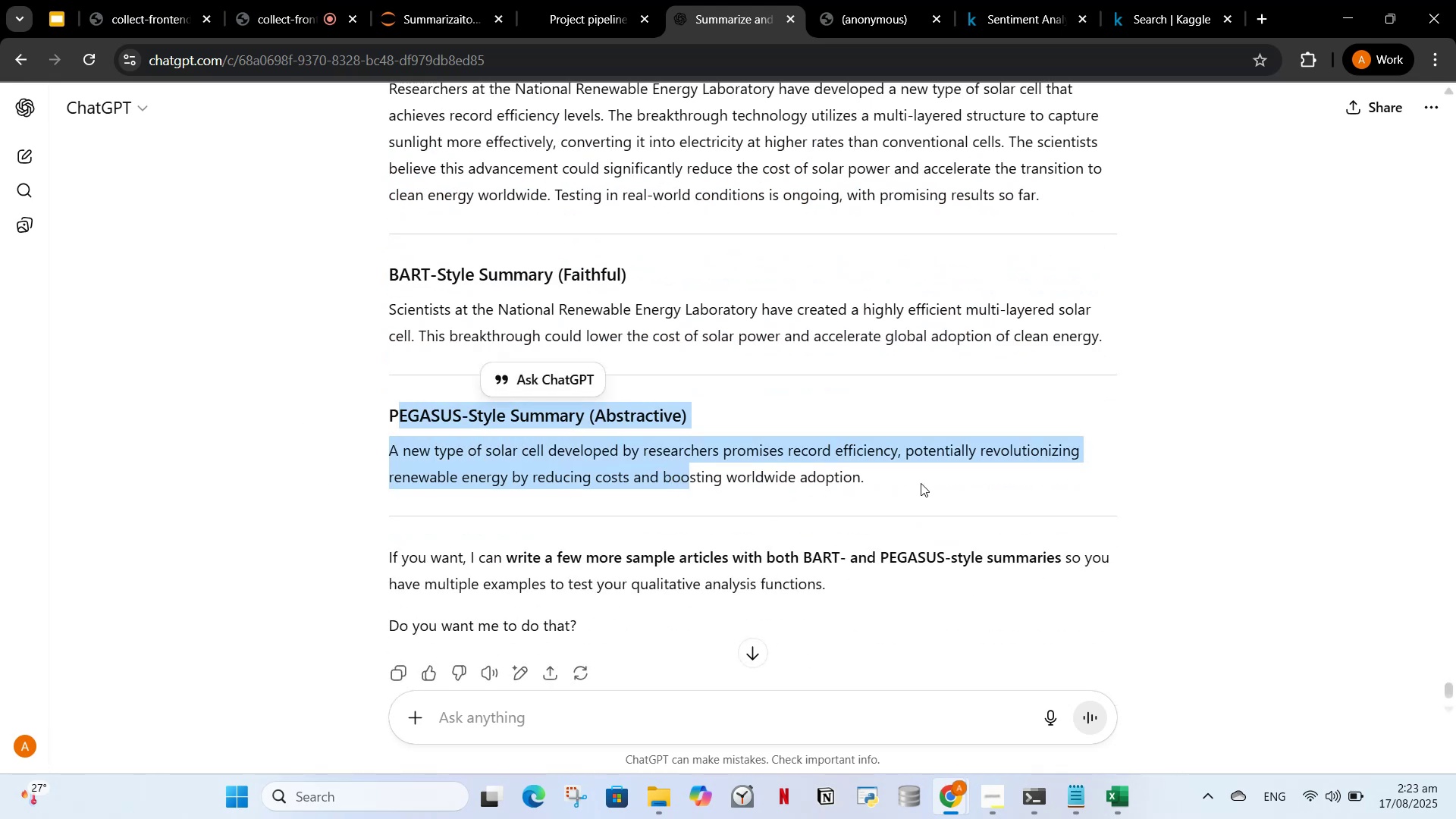 
left_click_drag(start_coordinate=[924, 476], to_coordinate=[281, 266])
 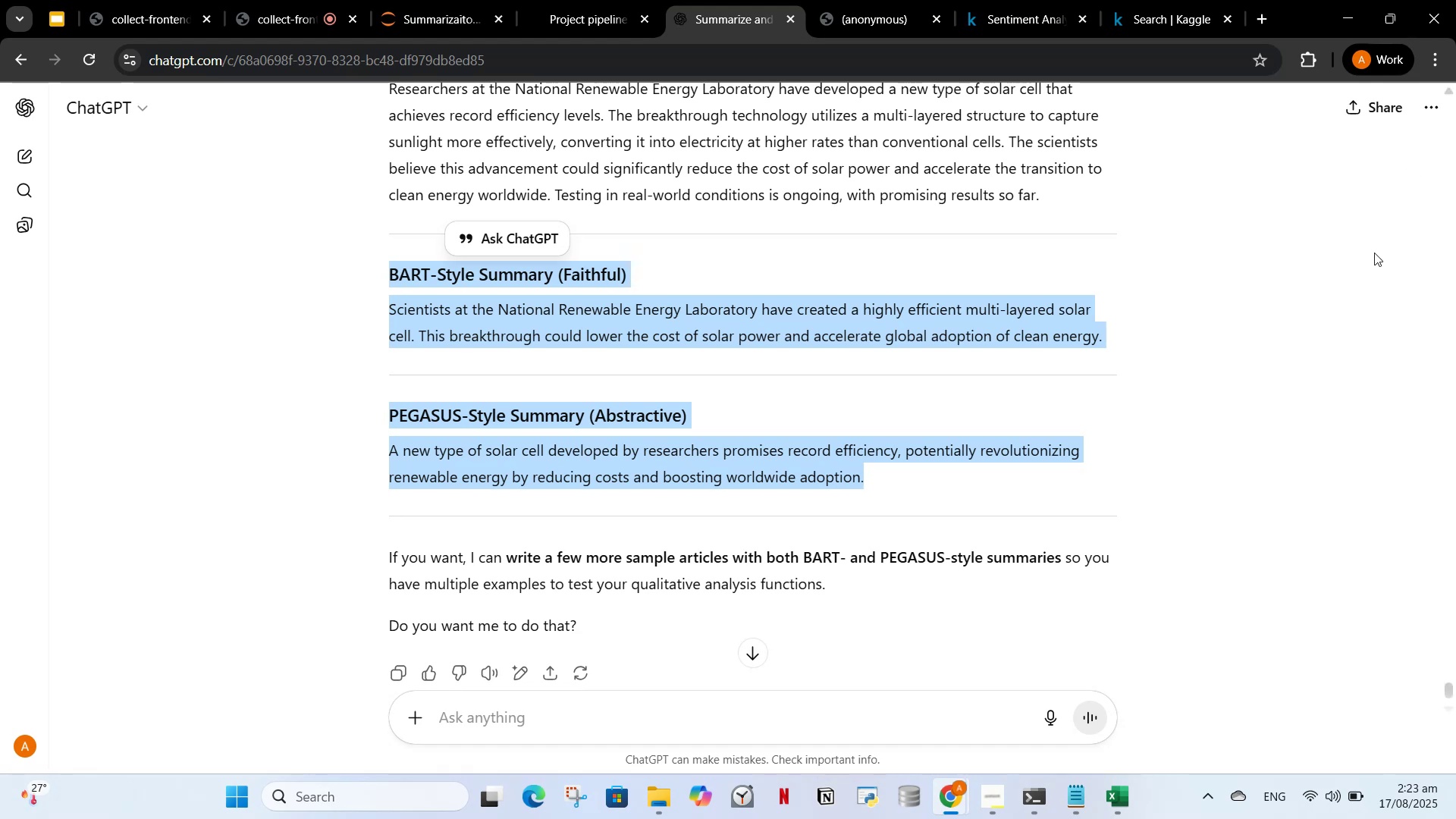 
scroll: coordinate [715, 412], scroll_direction: up, amount: 1.0
 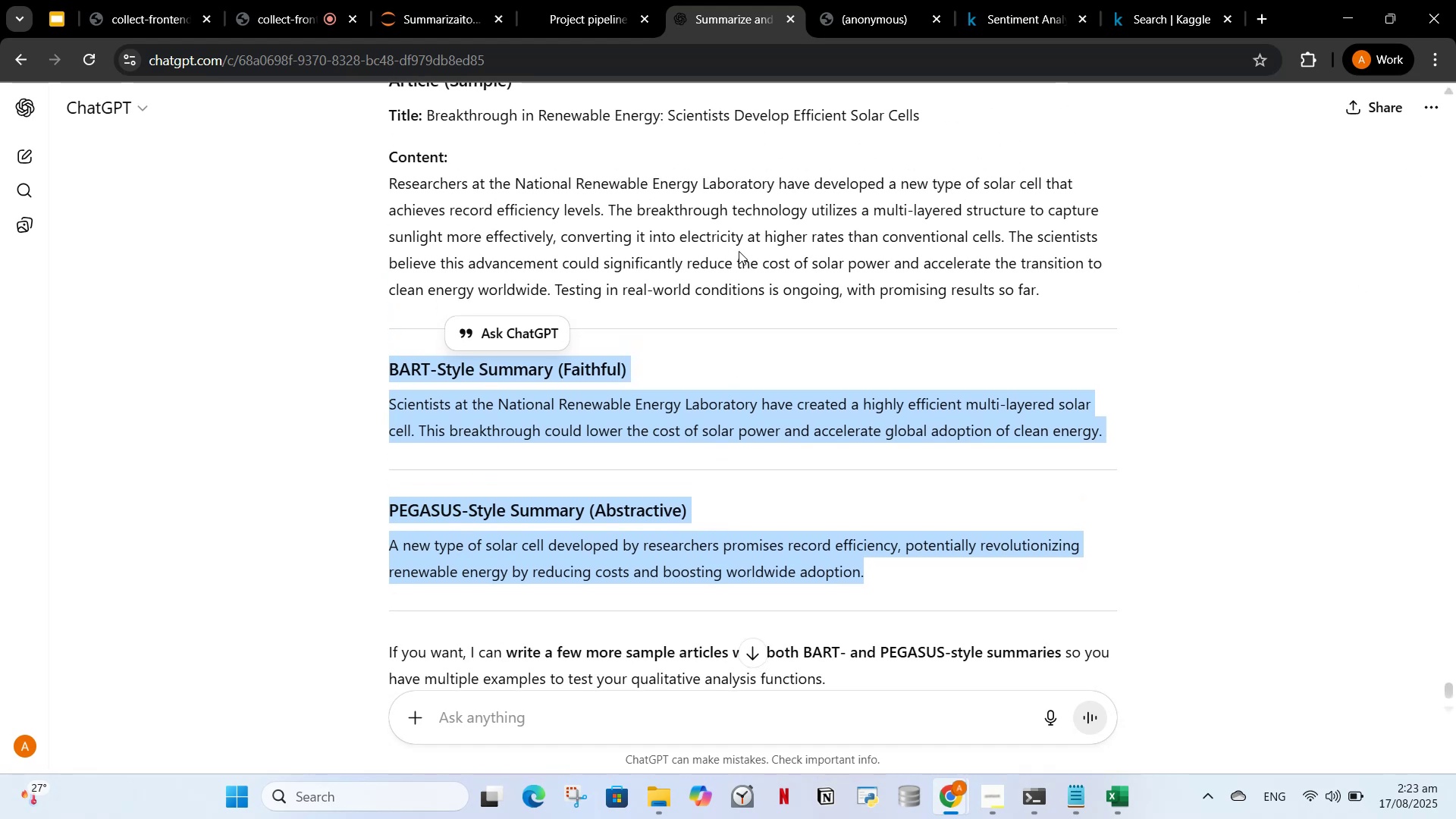 
left_click([737, 256])
 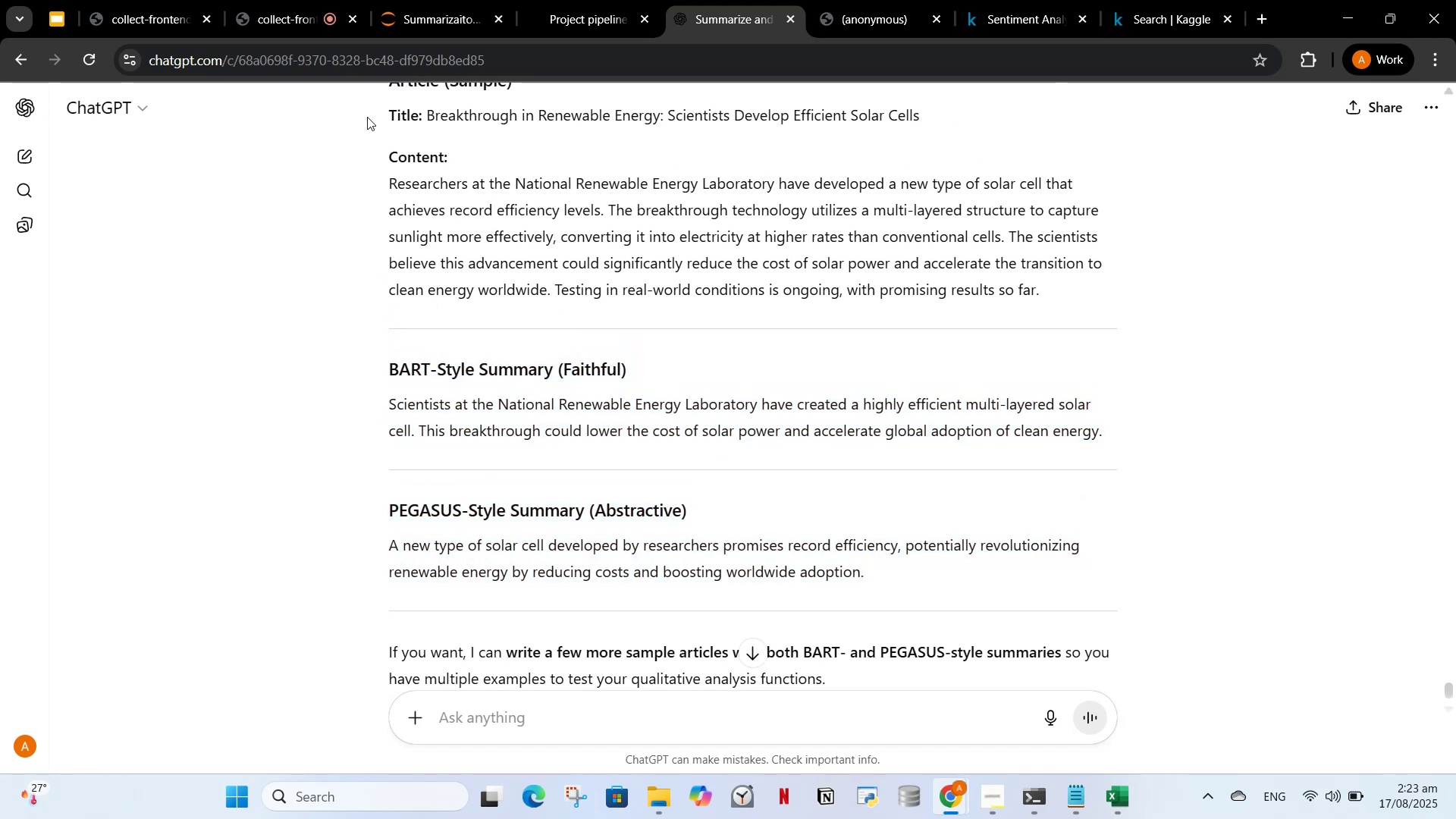 
scroll: coordinate [383, 590], scroll_direction: up, amount: 3.0
 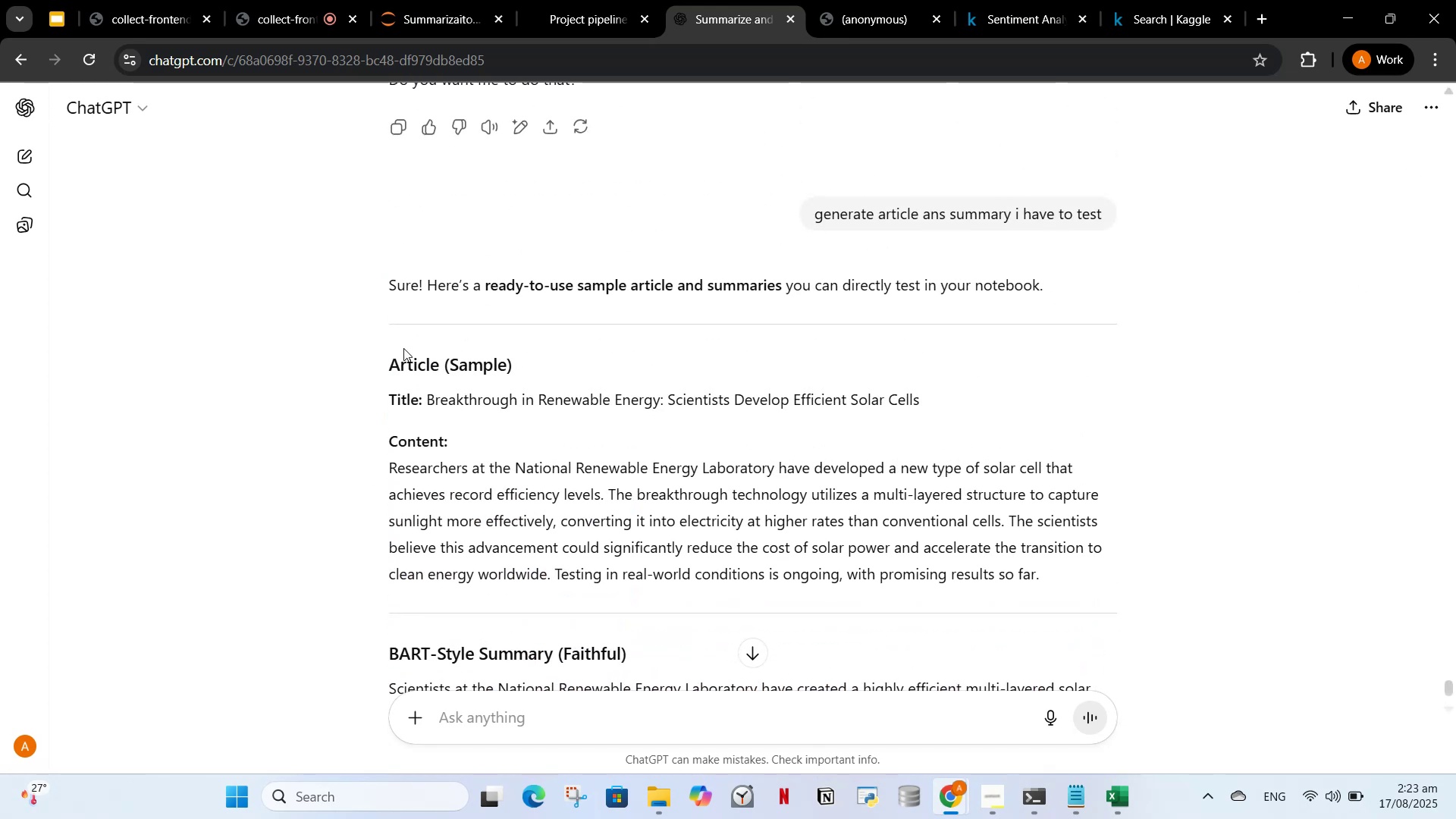 
left_click_drag(start_coordinate=[383, 366], to_coordinate=[1128, 649])
 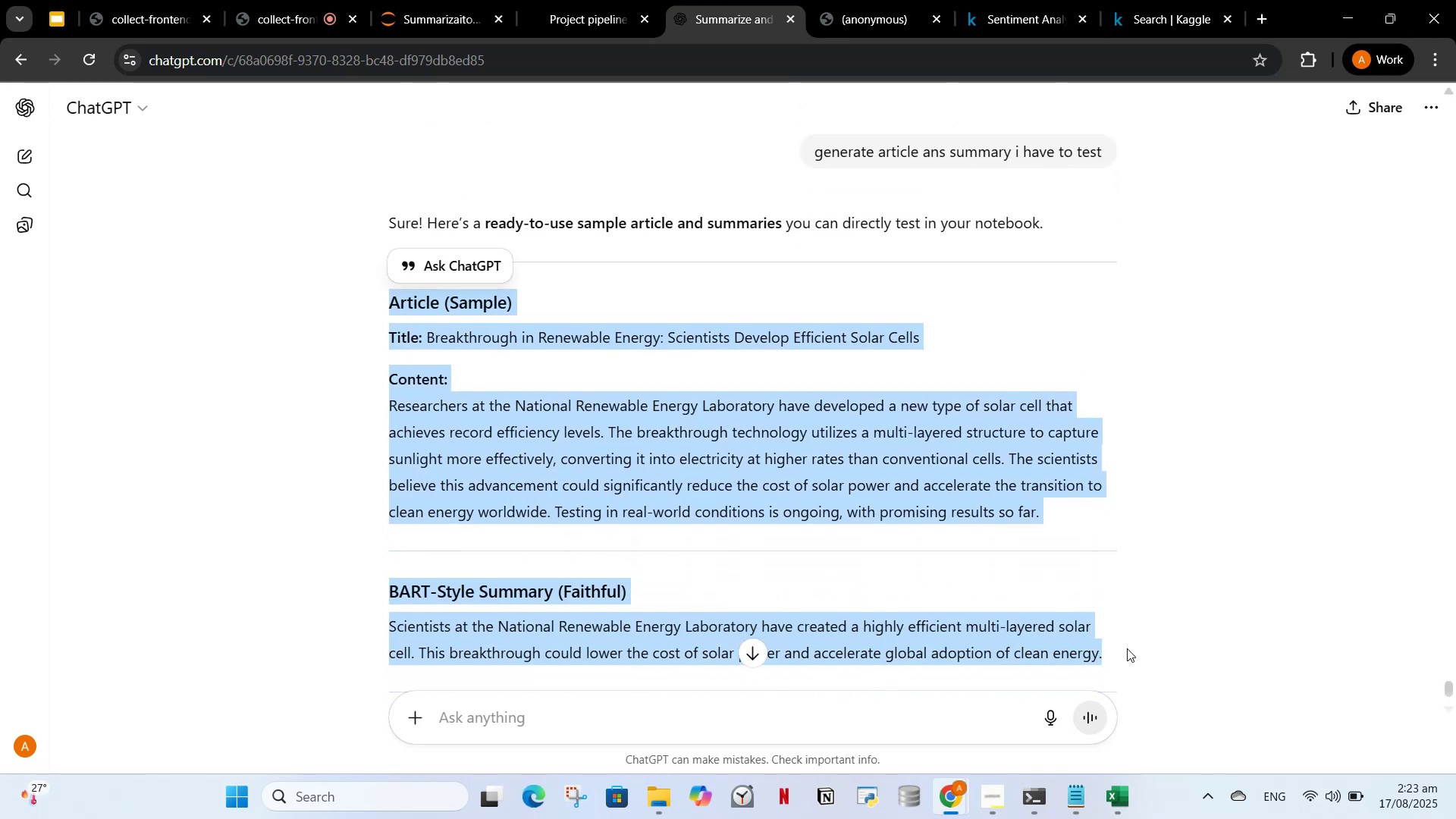 
left_click_drag(start_coordinate=[1126, 648], to_coordinate=[1122, 648])
 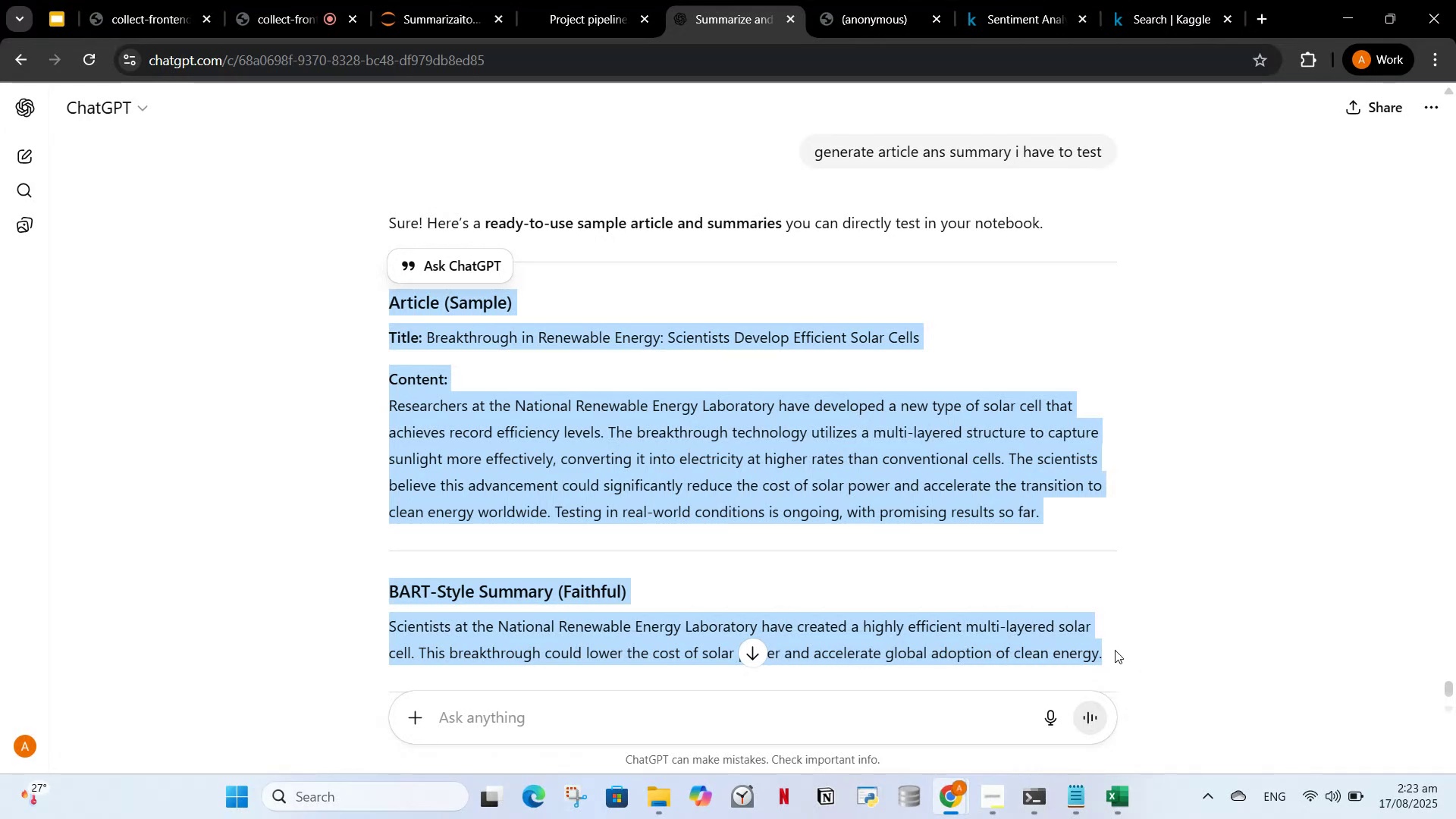 
left_click([1115, 650])
 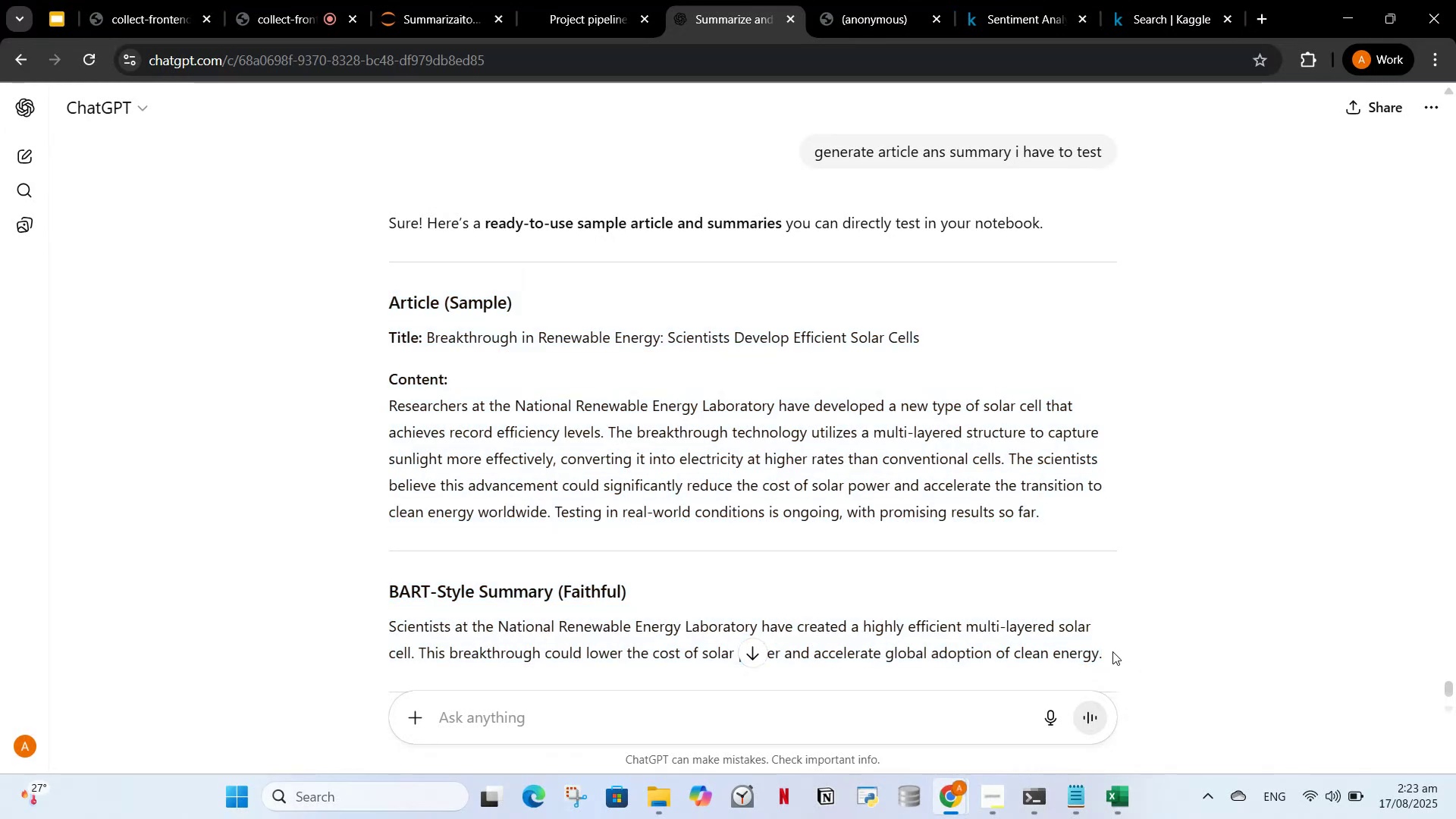 
left_click_drag(start_coordinate=[1112, 651], to_coordinate=[333, 278])
 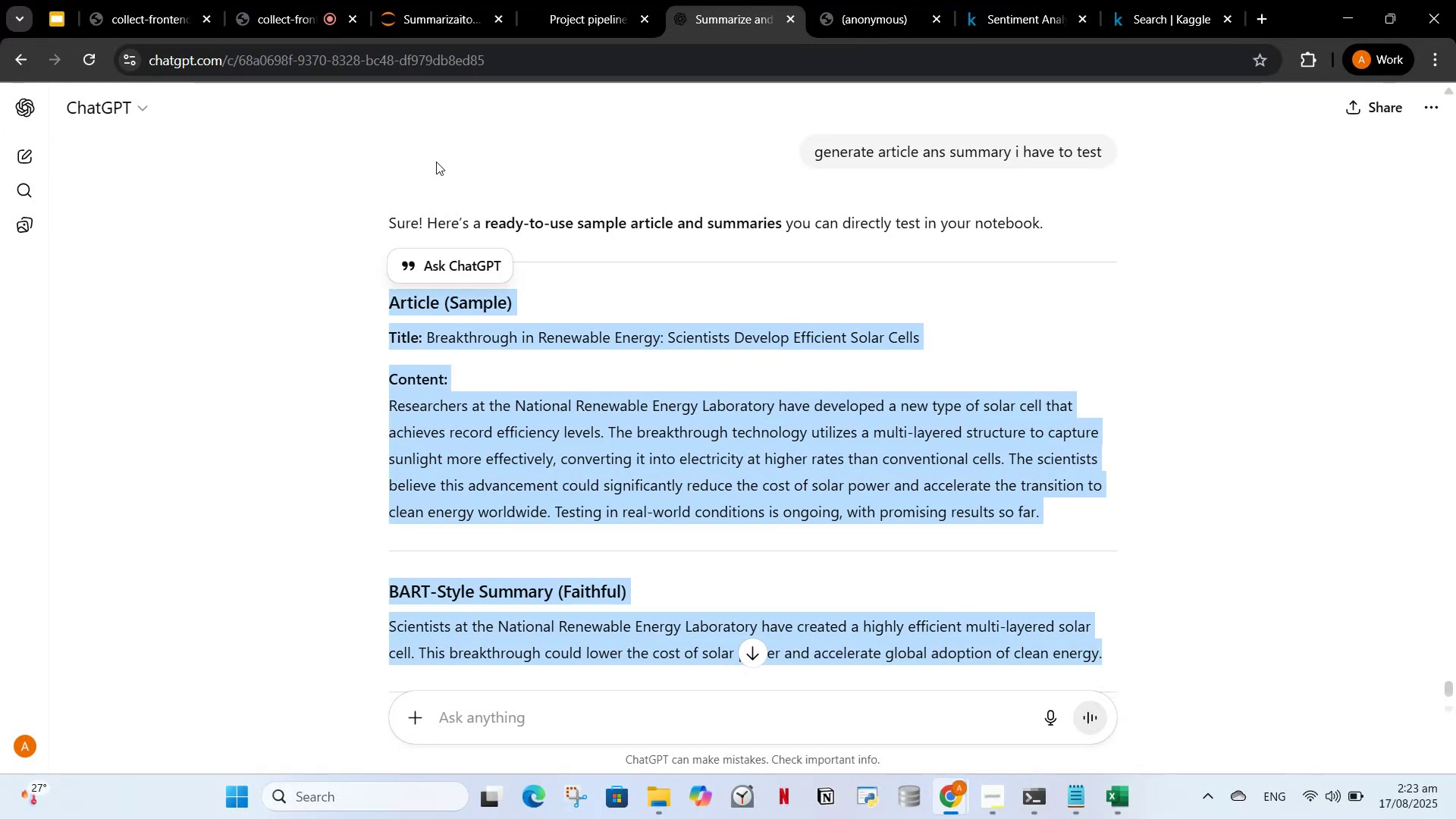 
wait(9.69)
 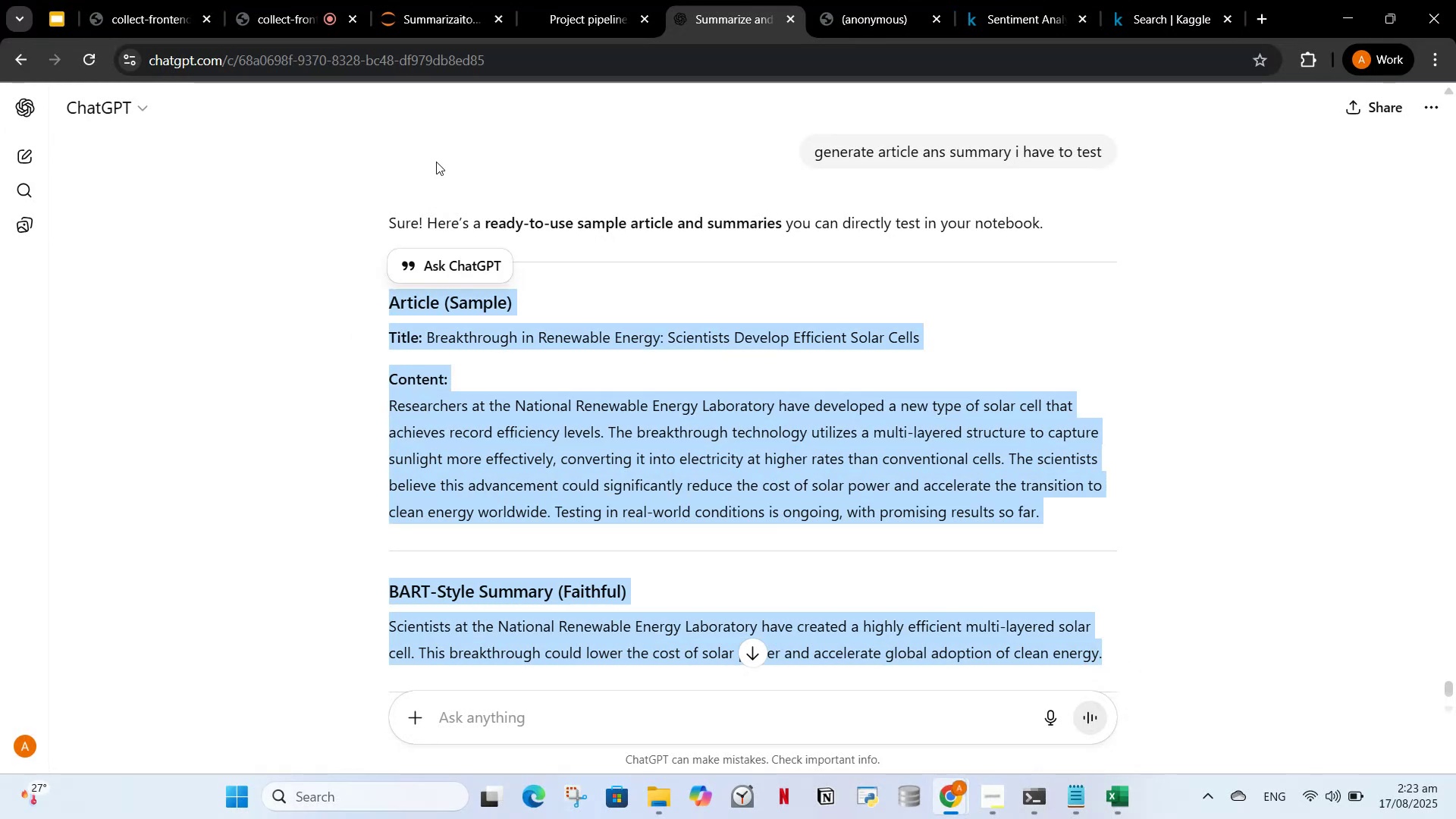 
left_click_drag(start_coordinate=[804, 154], to_coordinate=[1132, 648])
 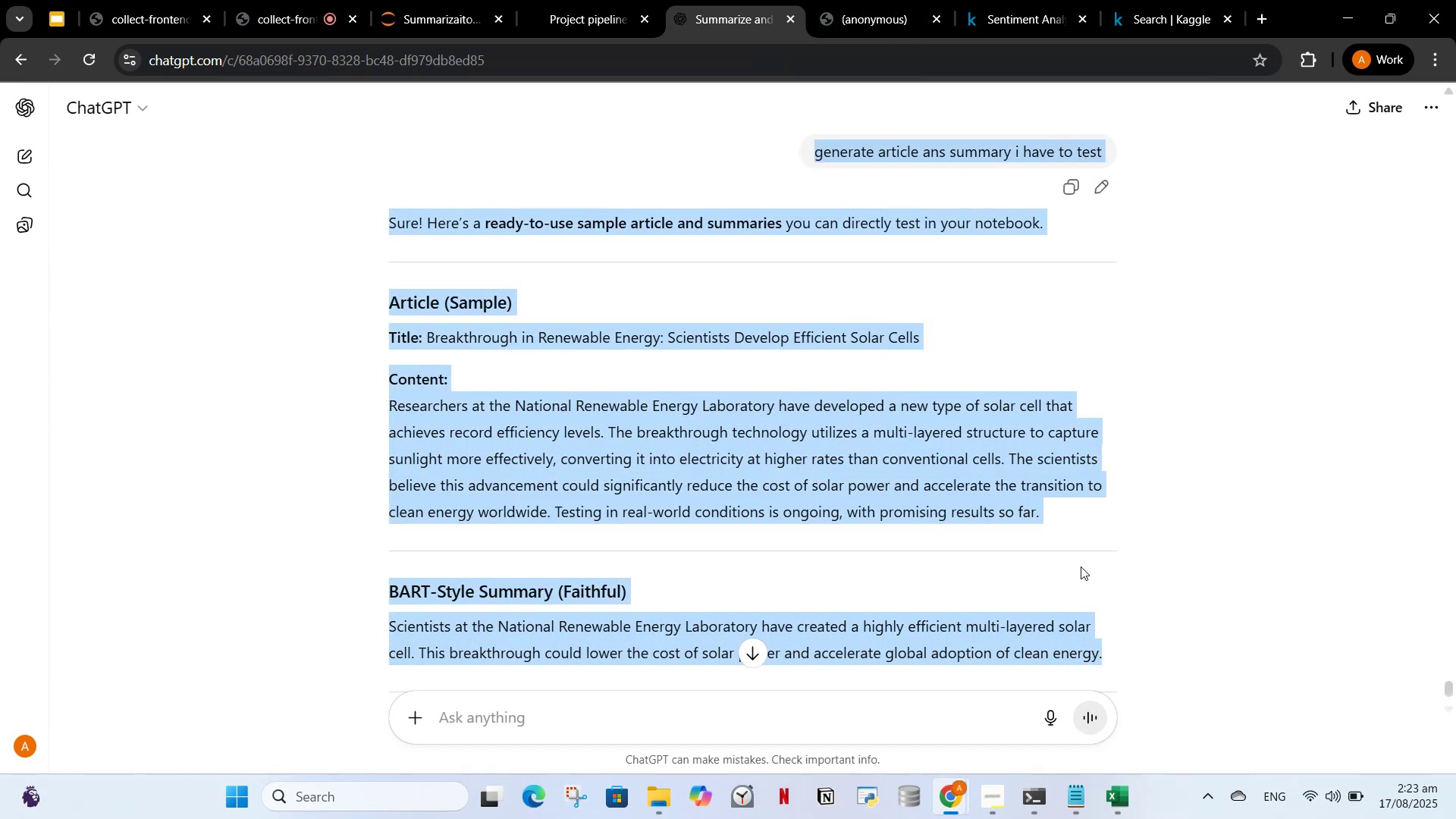 
scroll: coordinate [1044, 472], scroll_direction: down, amount: 3.0
 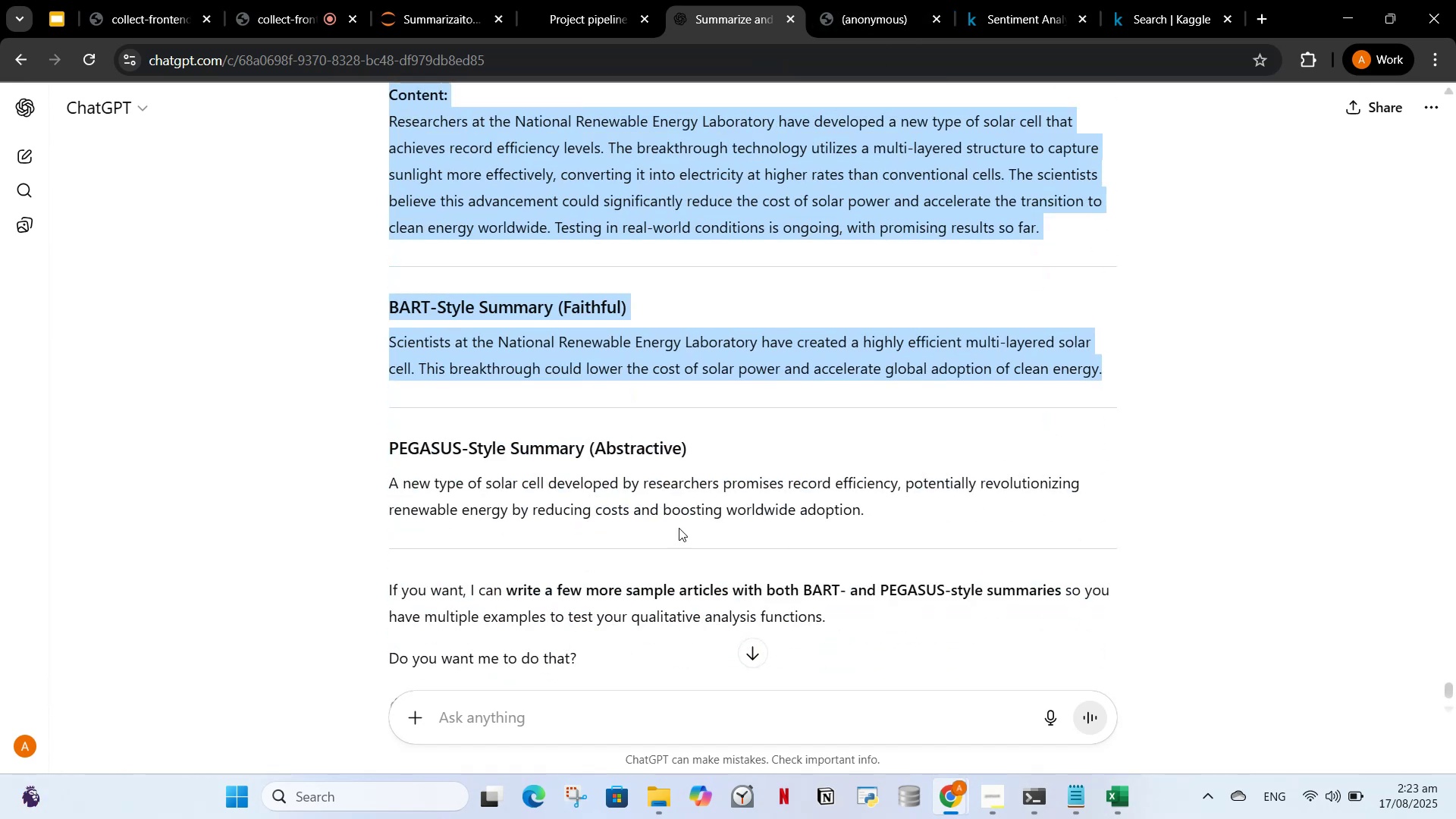 
left_click_drag(start_coordinate=[388, 438], to_coordinate=[704, 703])
 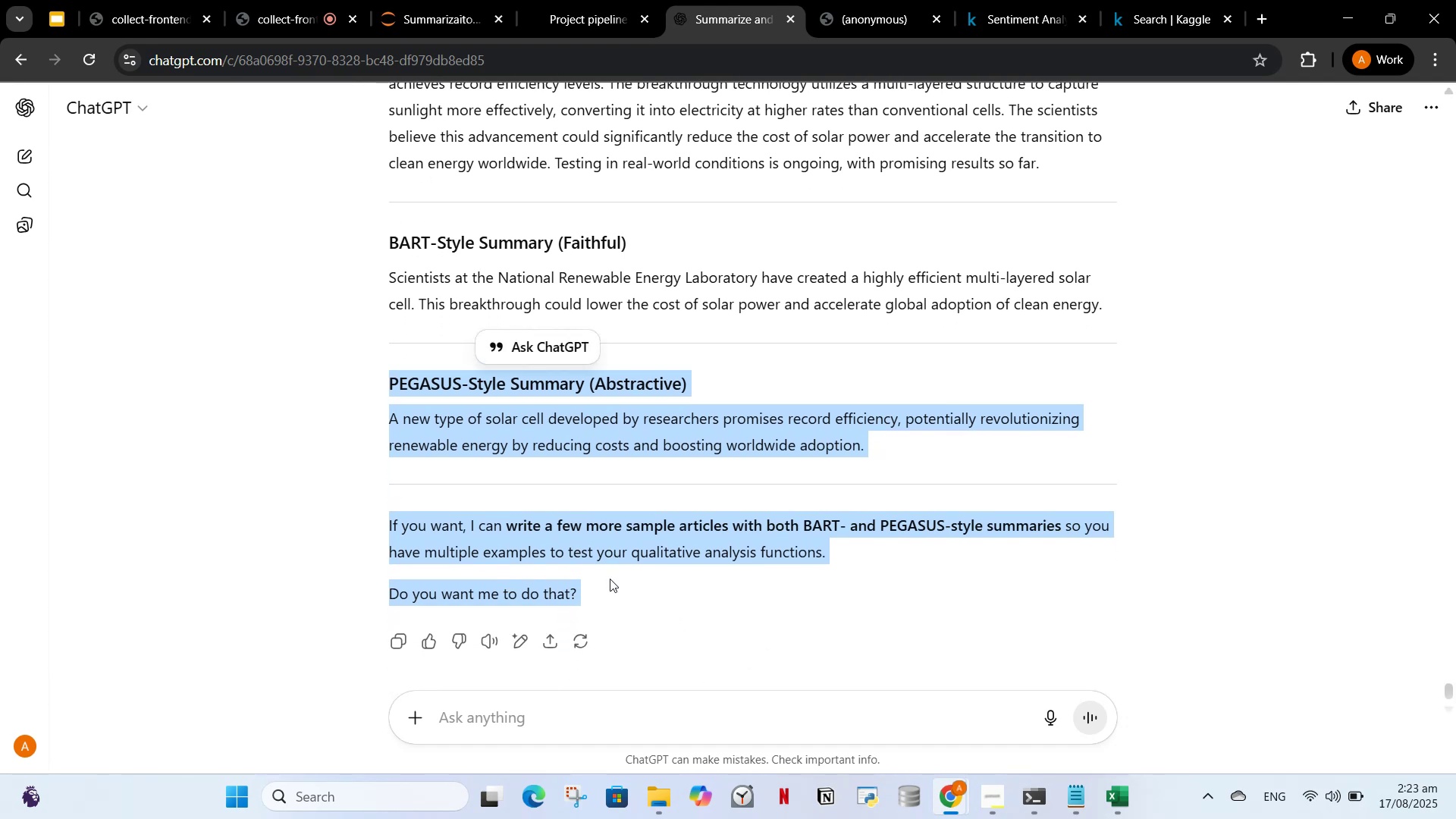 
left_click([610, 579])
 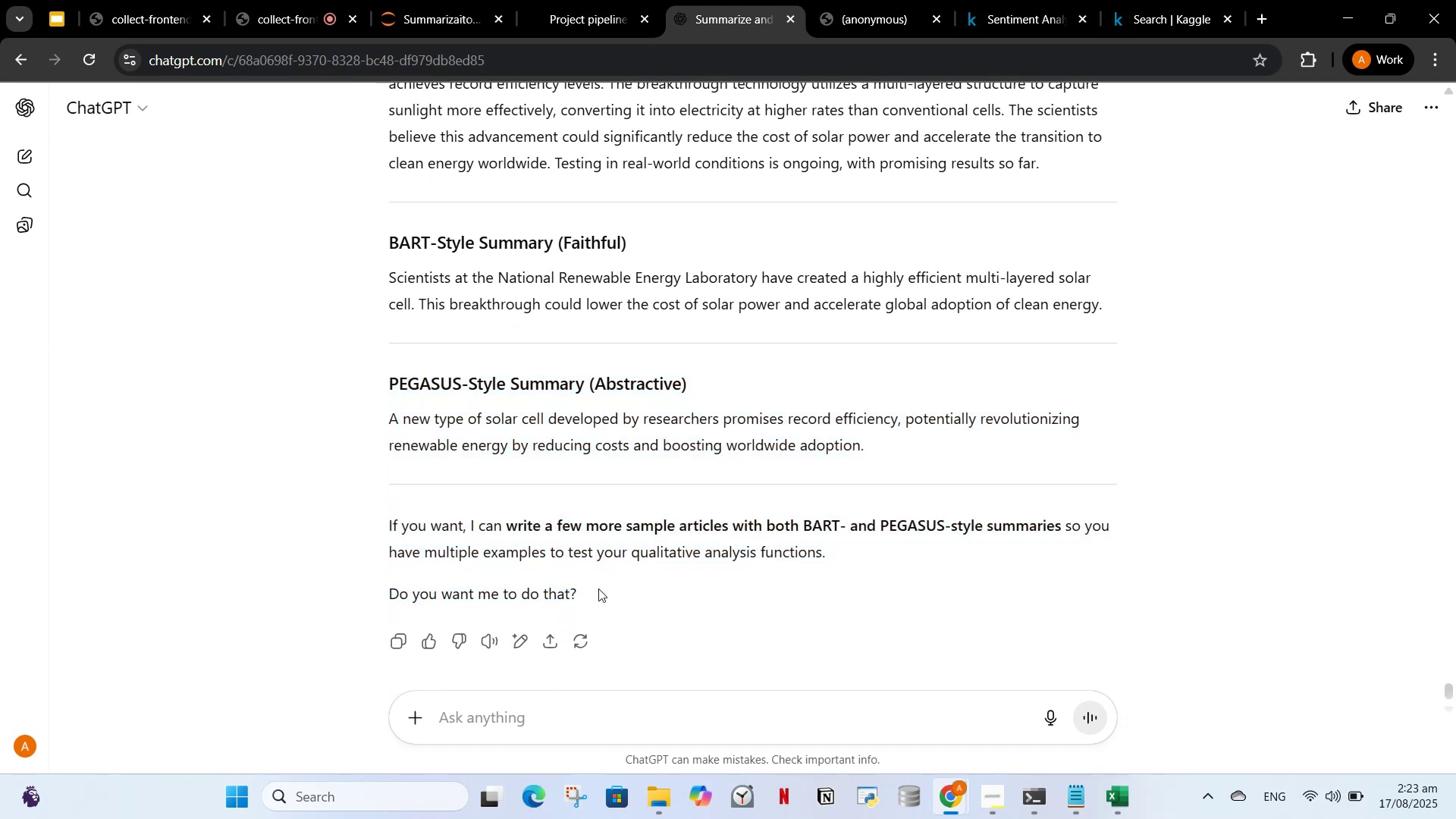 
left_click_drag(start_coordinate=[596, 588], to_coordinate=[474, 453])
 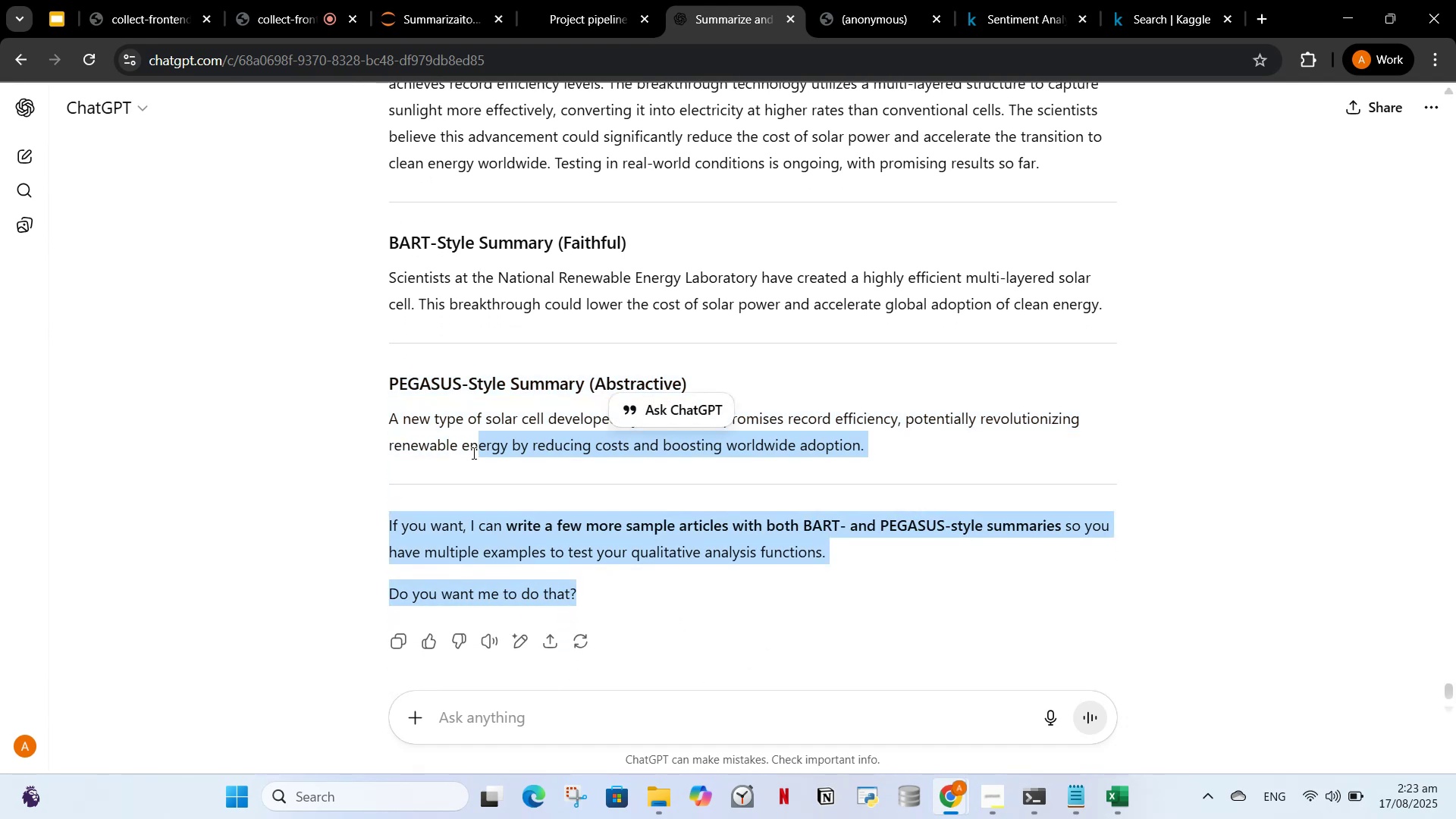 
left_click([472, 453])
 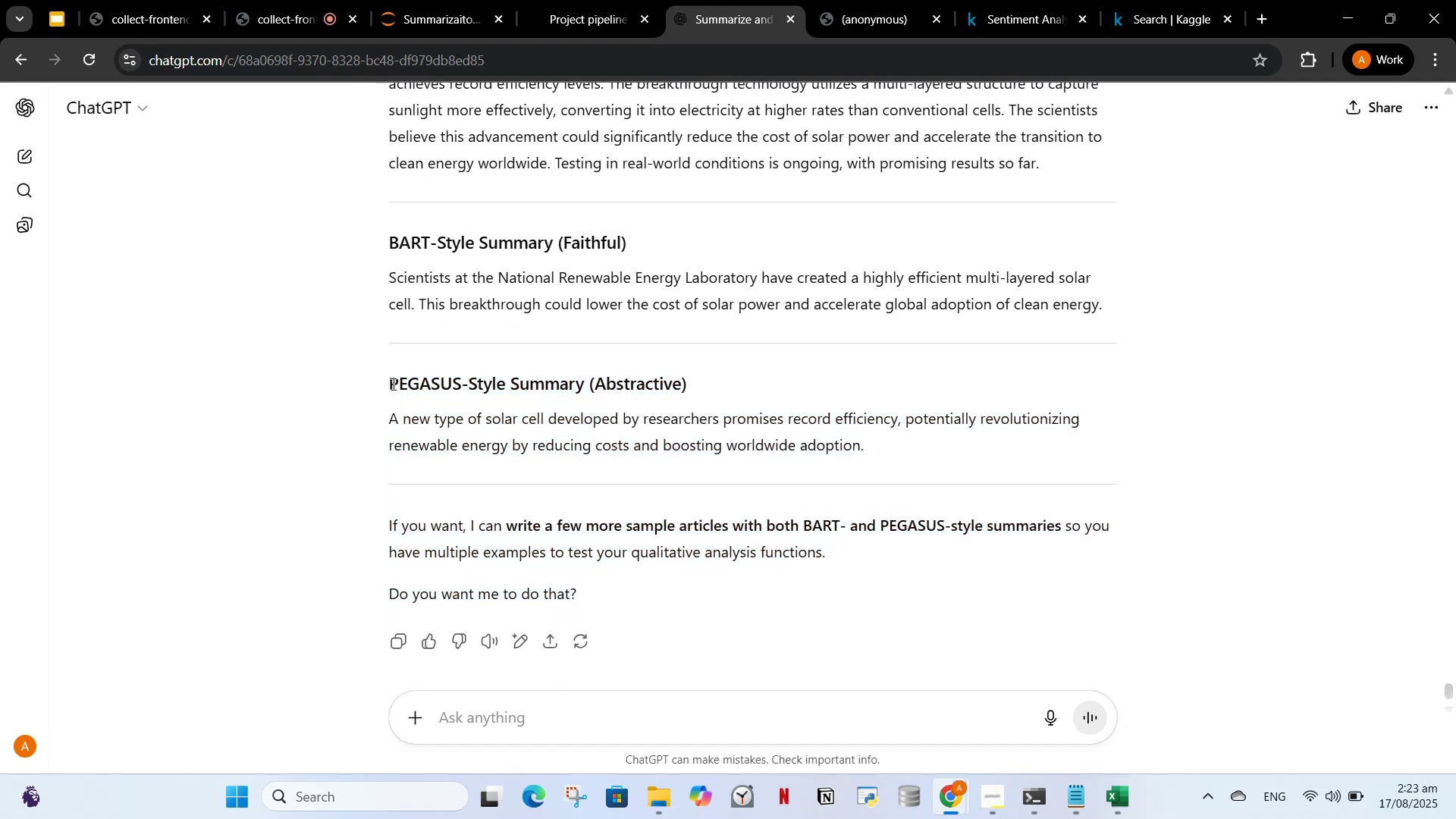 
left_click_drag(start_coordinate=[384, 377], to_coordinate=[974, 482])
 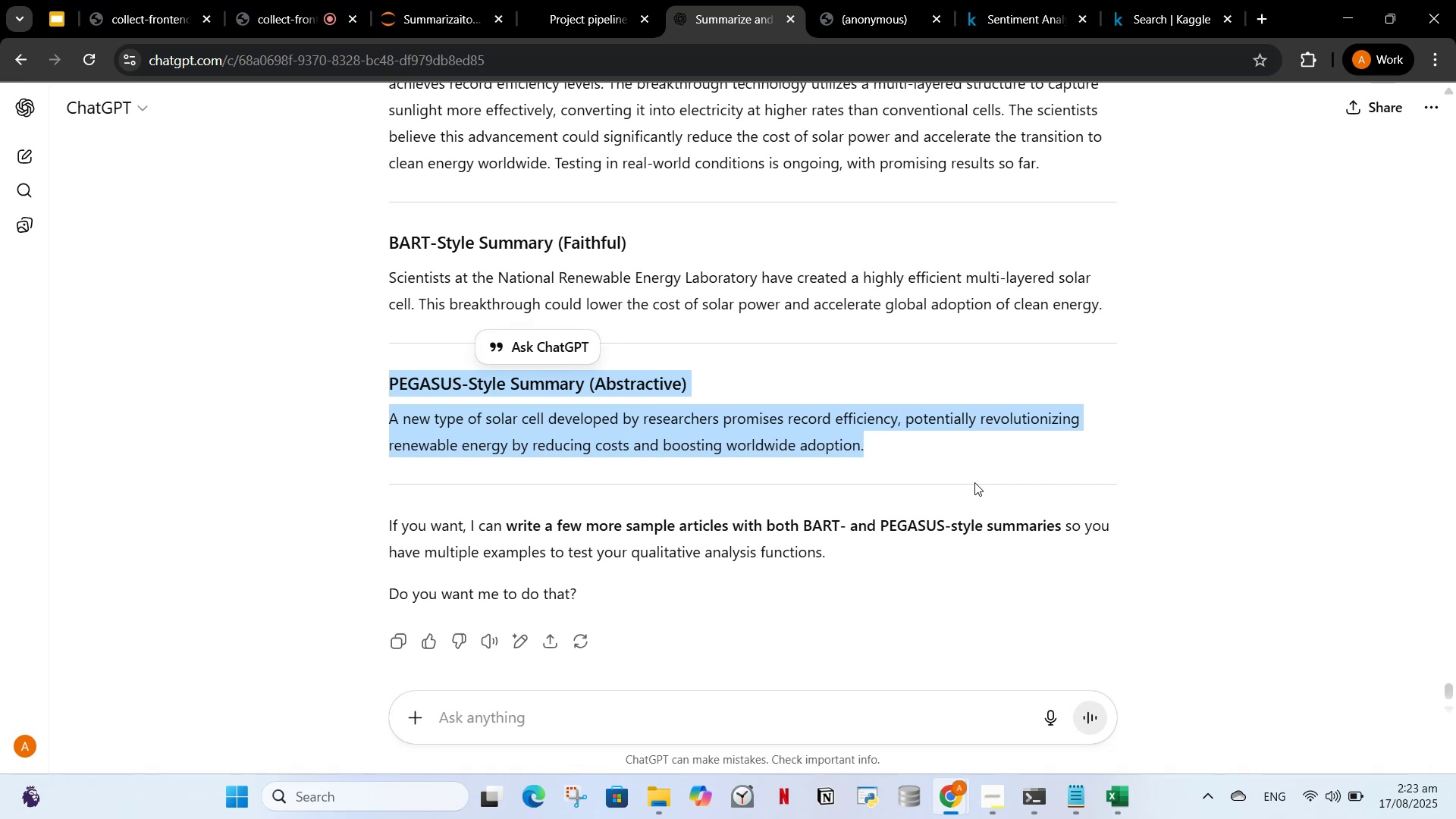 
wait(7.93)
 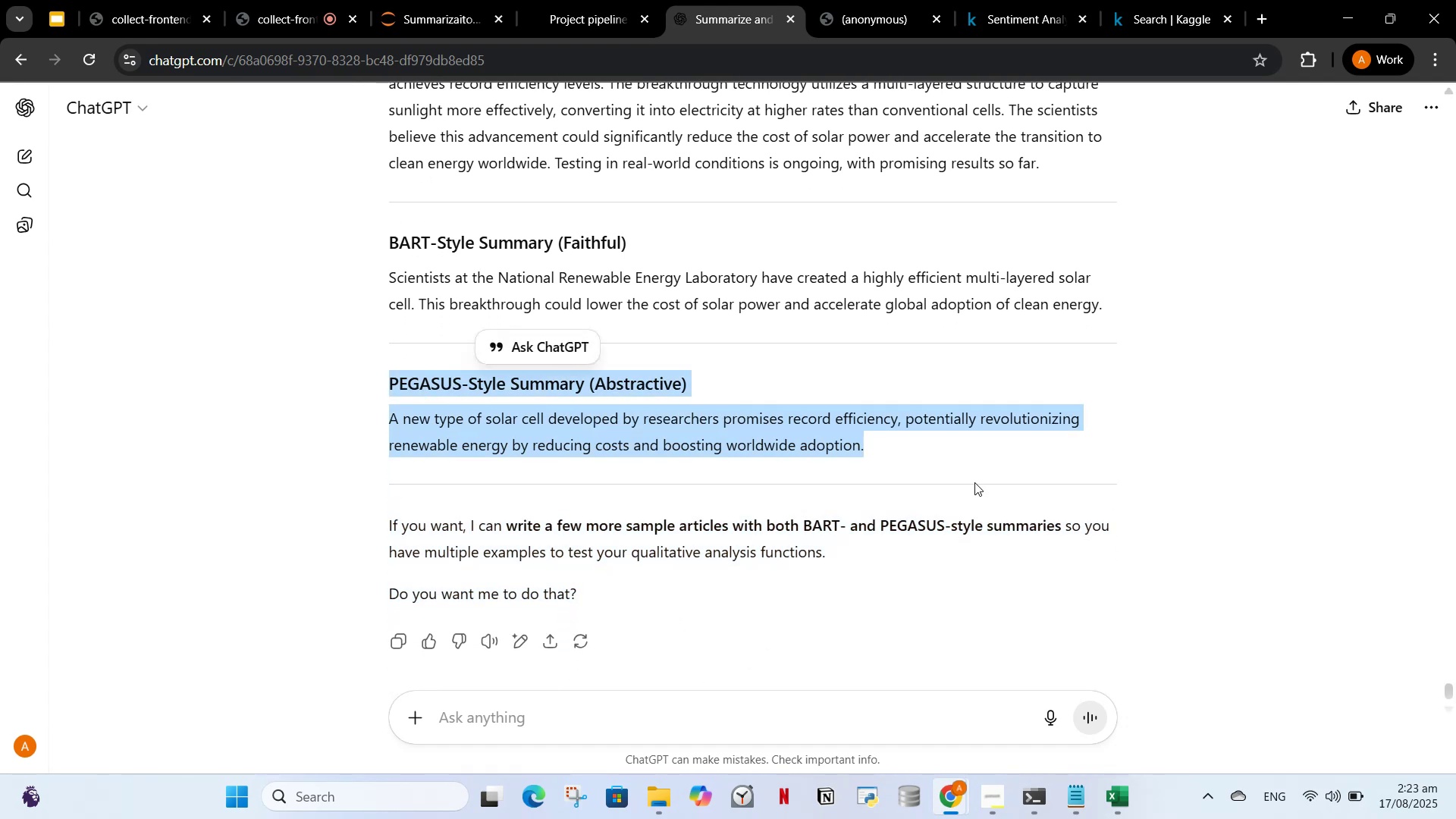 
scroll: coordinate [655, 388], scroll_direction: up, amount: 6.0
 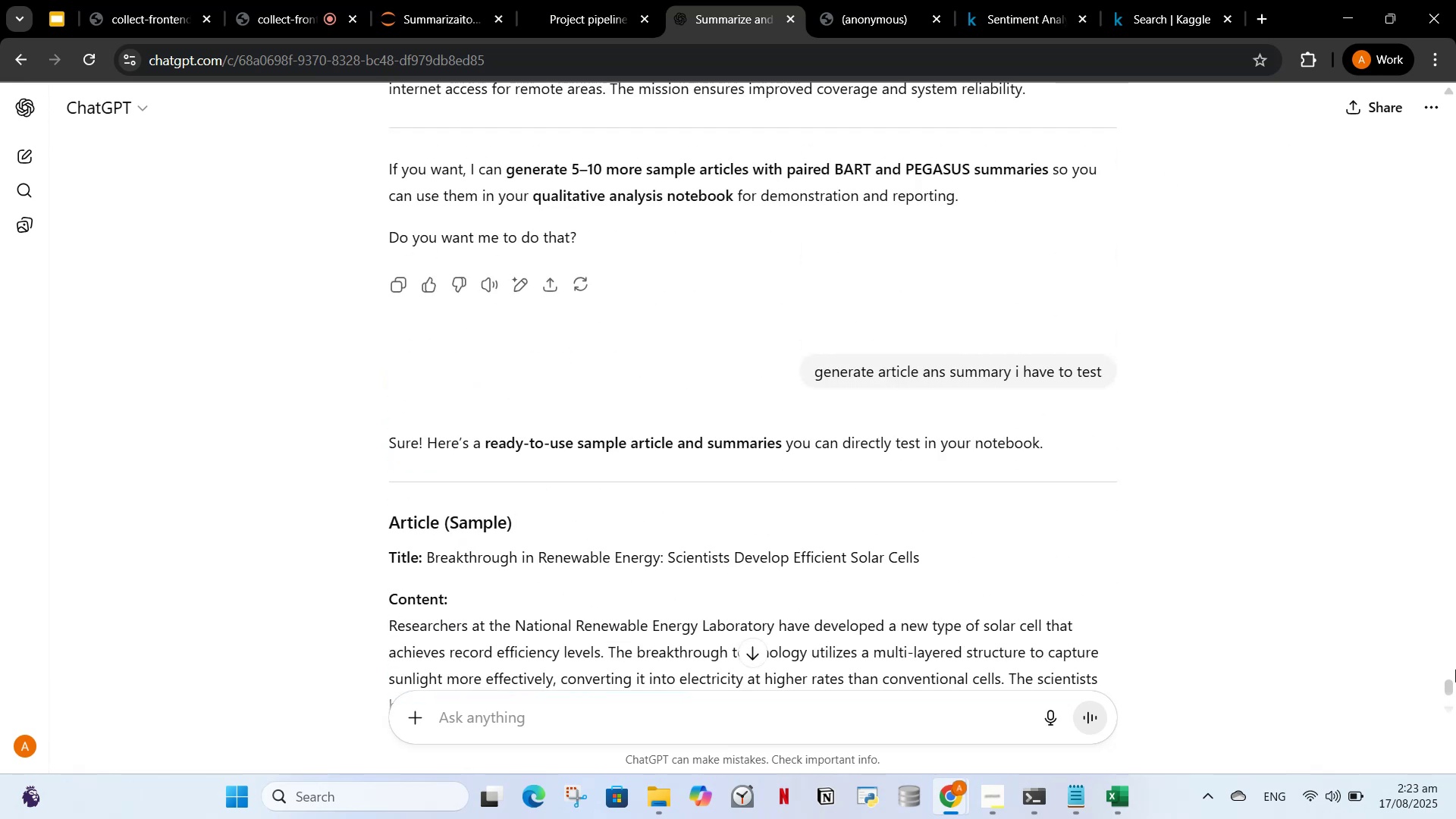 
left_click_drag(start_coordinate=[1455, 689], to_coordinate=[1454, 118])
 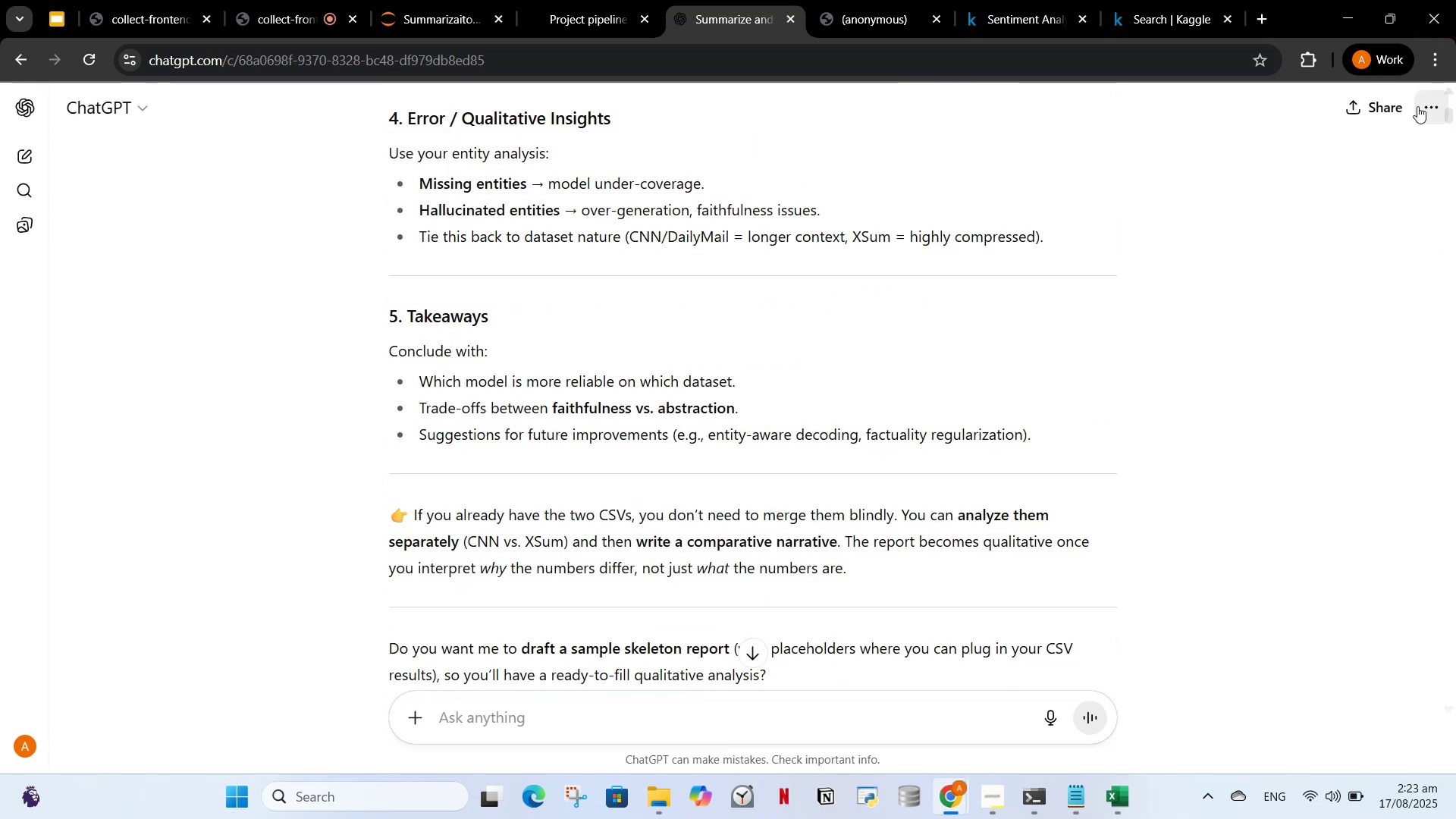 
left_click_drag(start_coordinate=[1455, 85], to_coordinate=[1453, 111])
 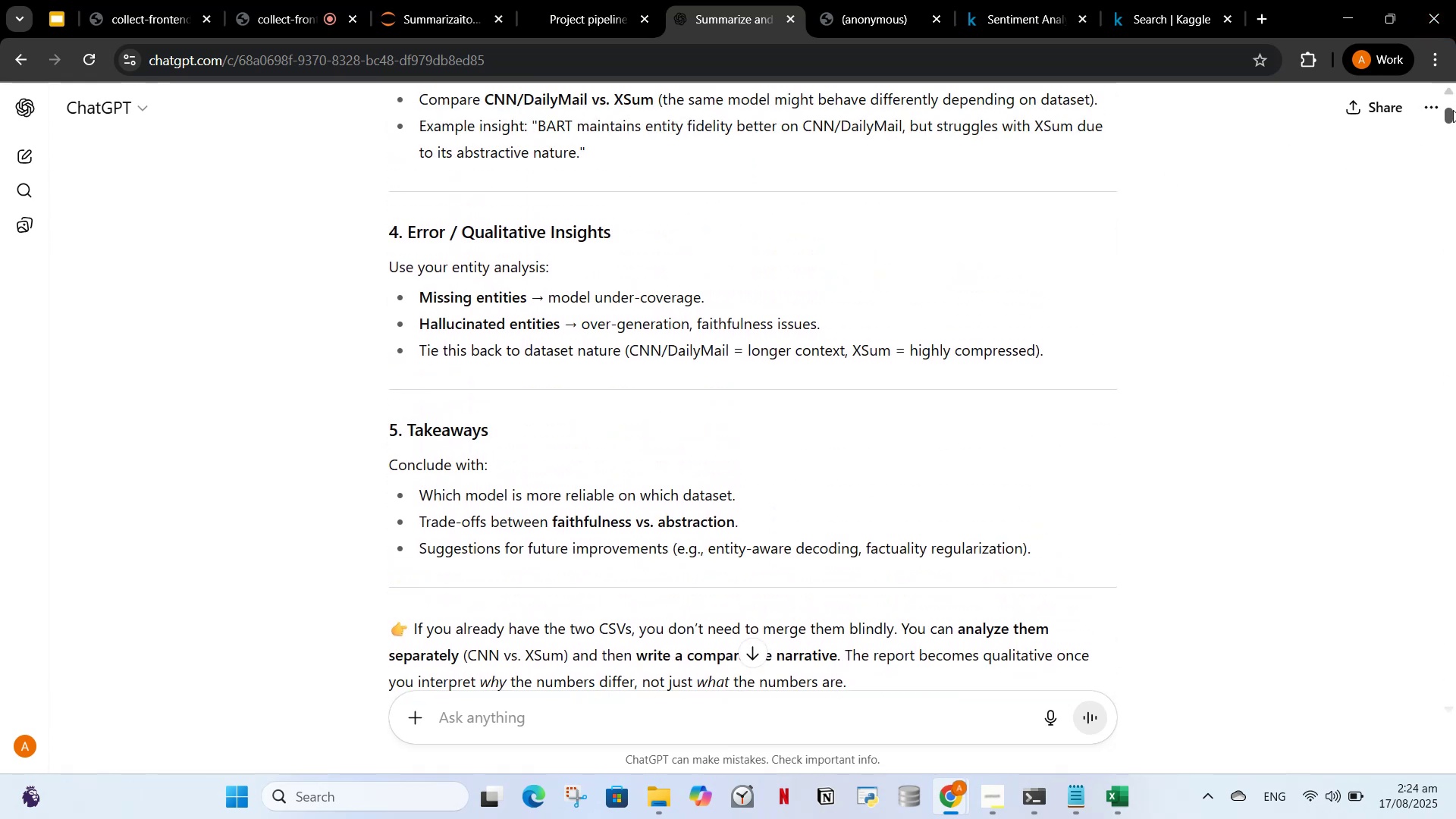 
left_click_drag(start_coordinate=[1453, 110], to_coordinate=[1455, 89])
 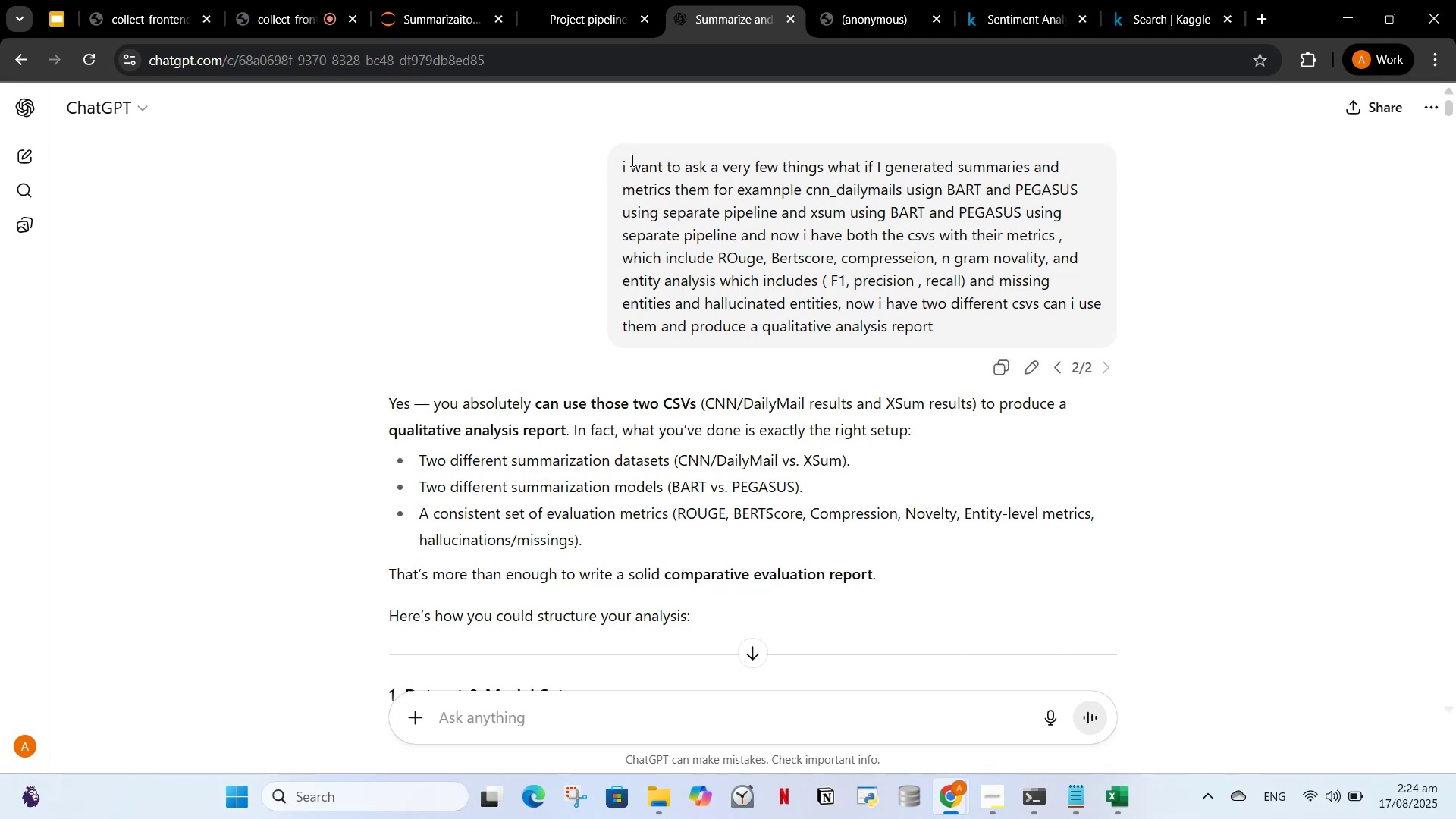 
left_click_drag(start_coordinate=[626, 164], to_coordinate=[875, 273])
 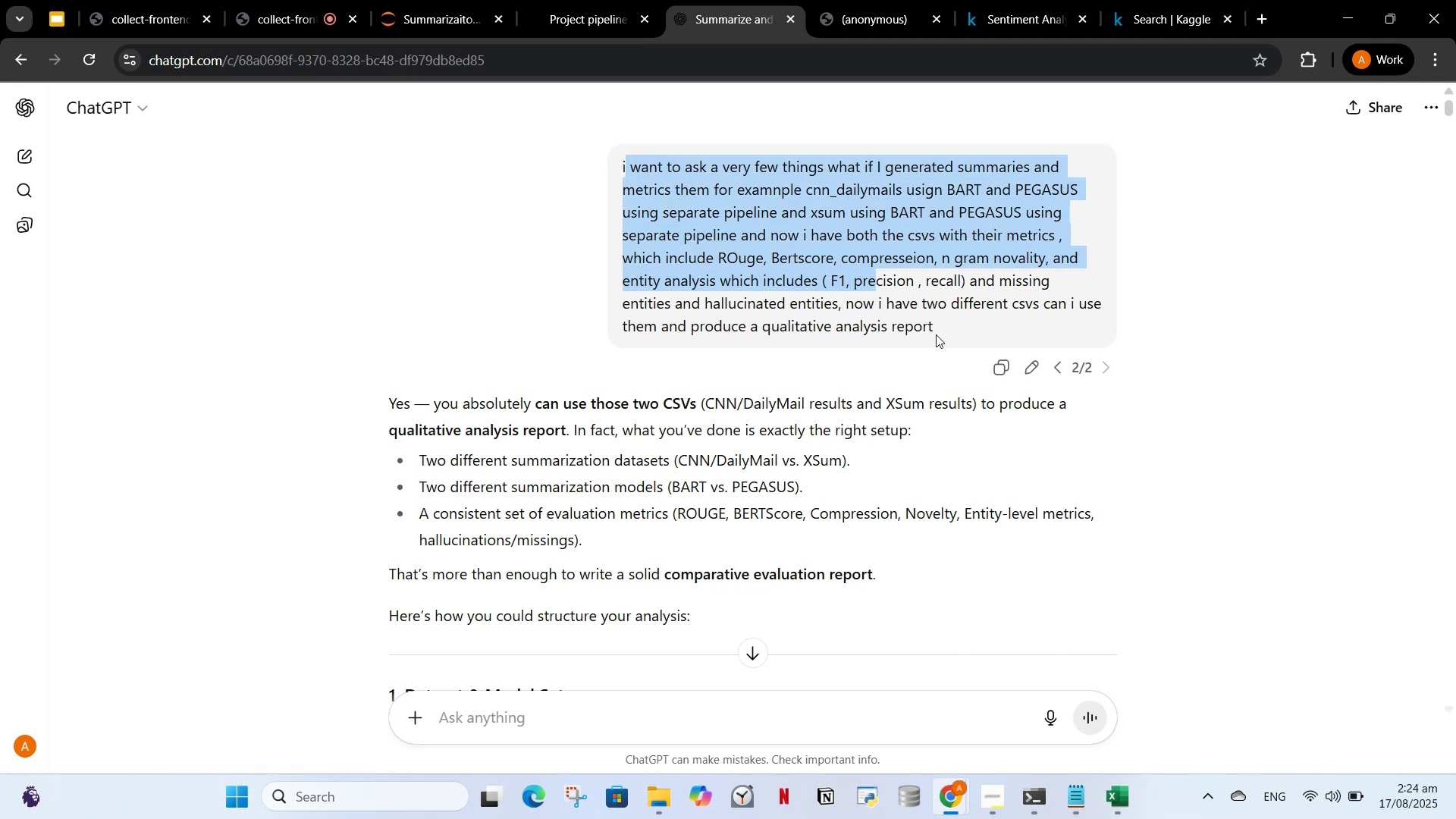 
left_click_drag(start_coordinate=[938, 320], to_coordinate=[610, 149])
 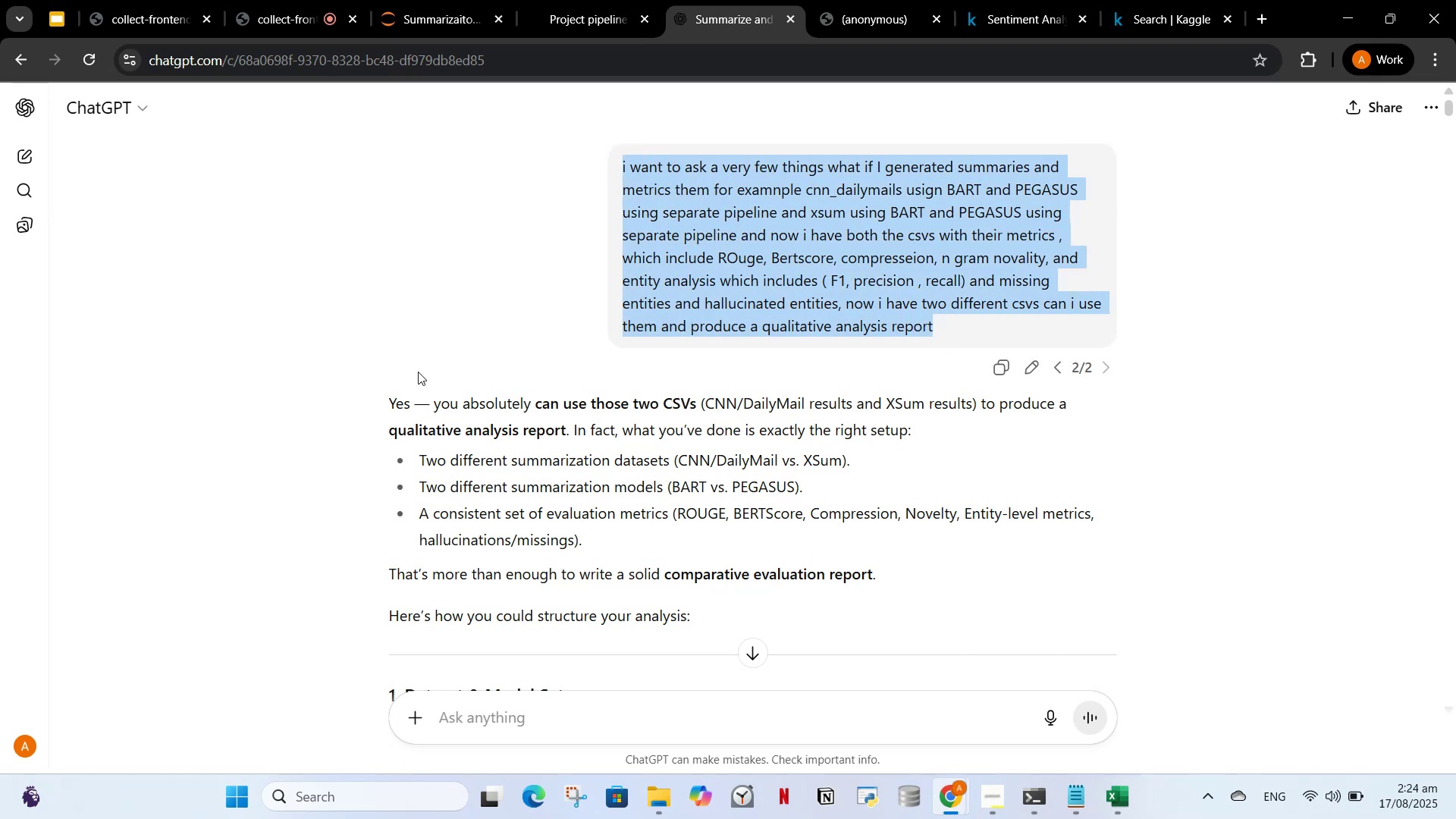 
left_click_drag(start_coordinate=[391, 391], to_coordinate=[740, 620])
 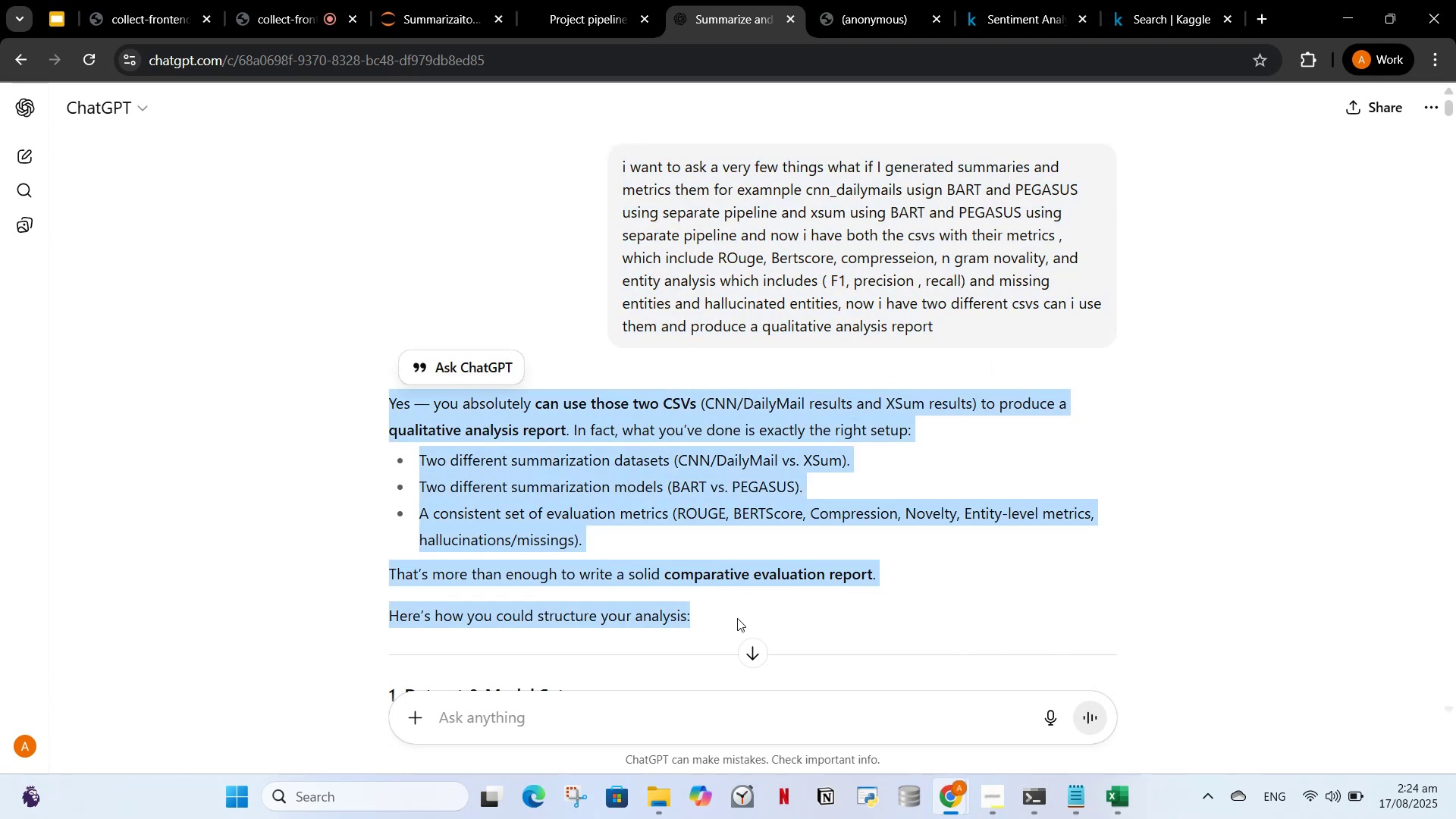 
scroll: coordinate [734, 614], scroll_direction: down, amount: 2.0
 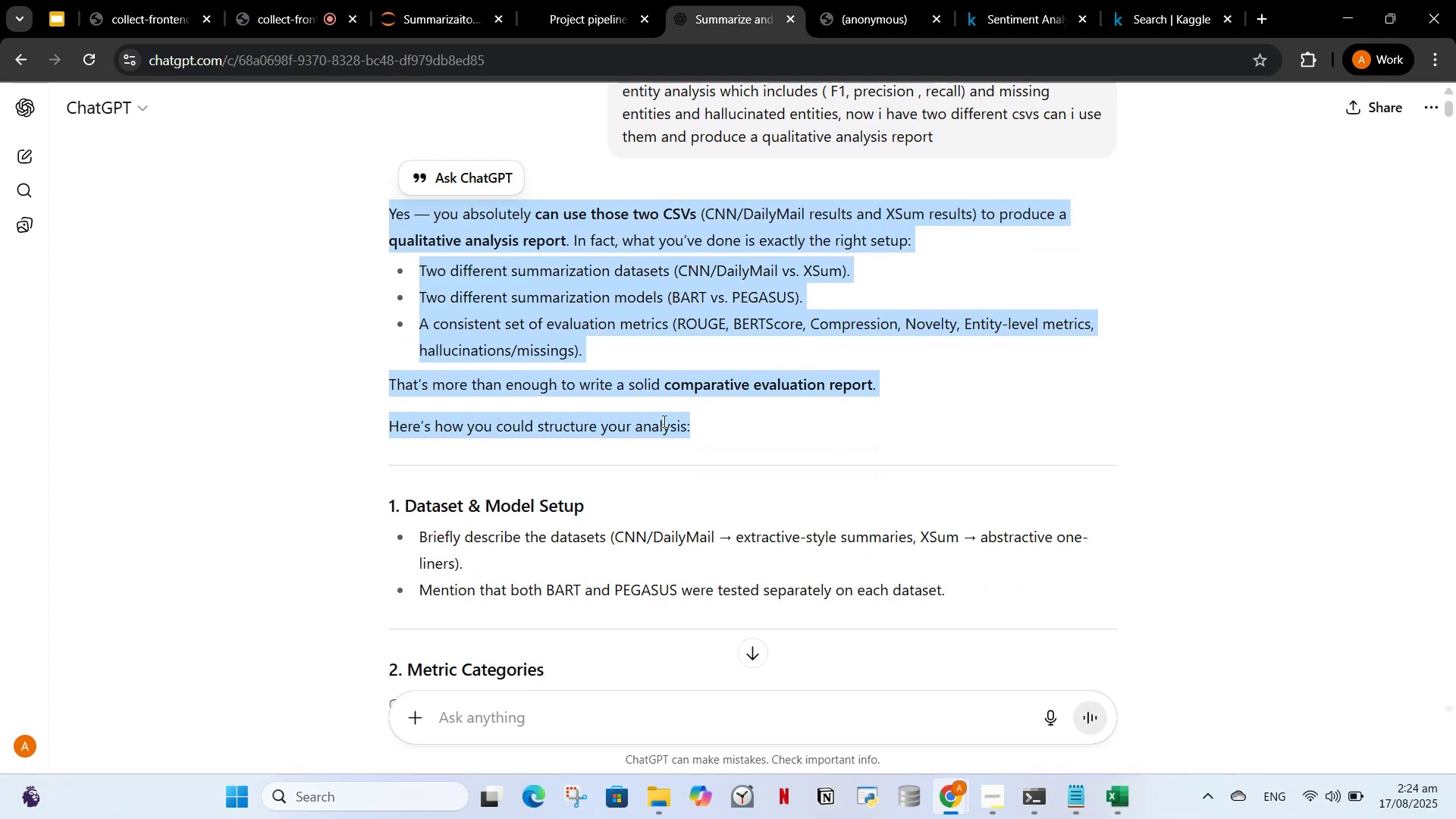 
left_click([664, 421])
 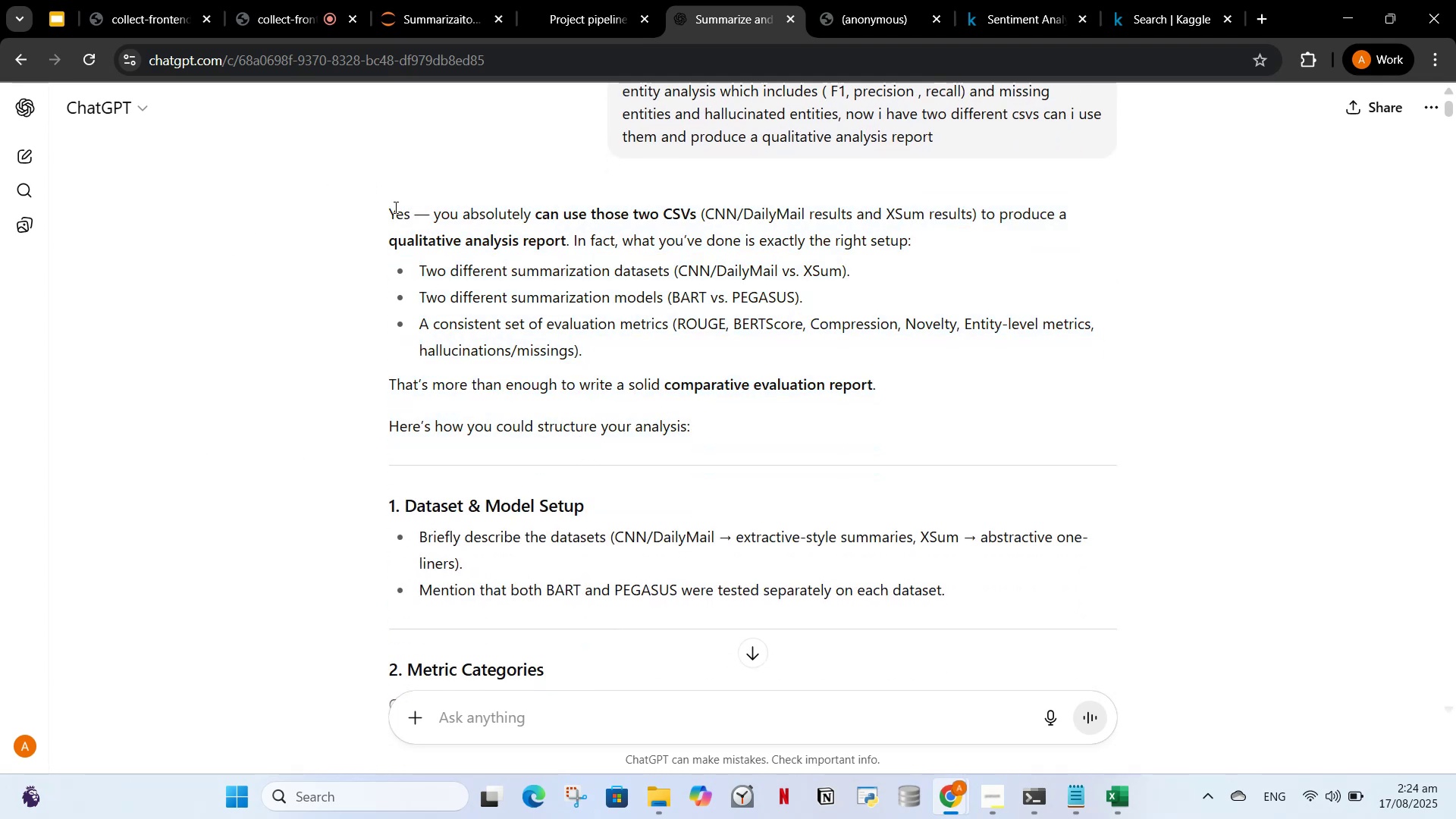 
left_click_drag(start_coordinate=[386, 215], to_coordinate=[836, 654])
 